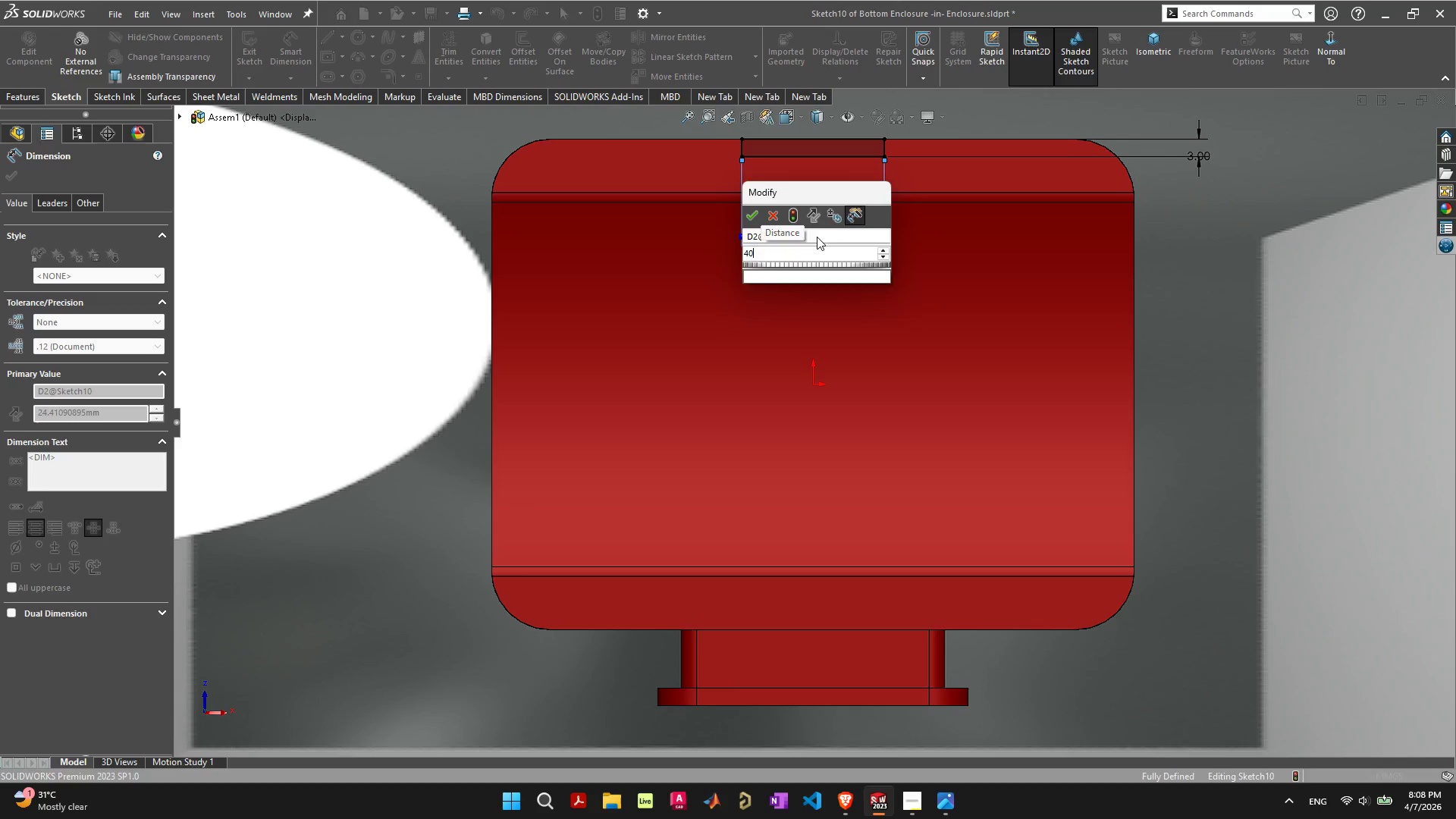 
key(Enter)
 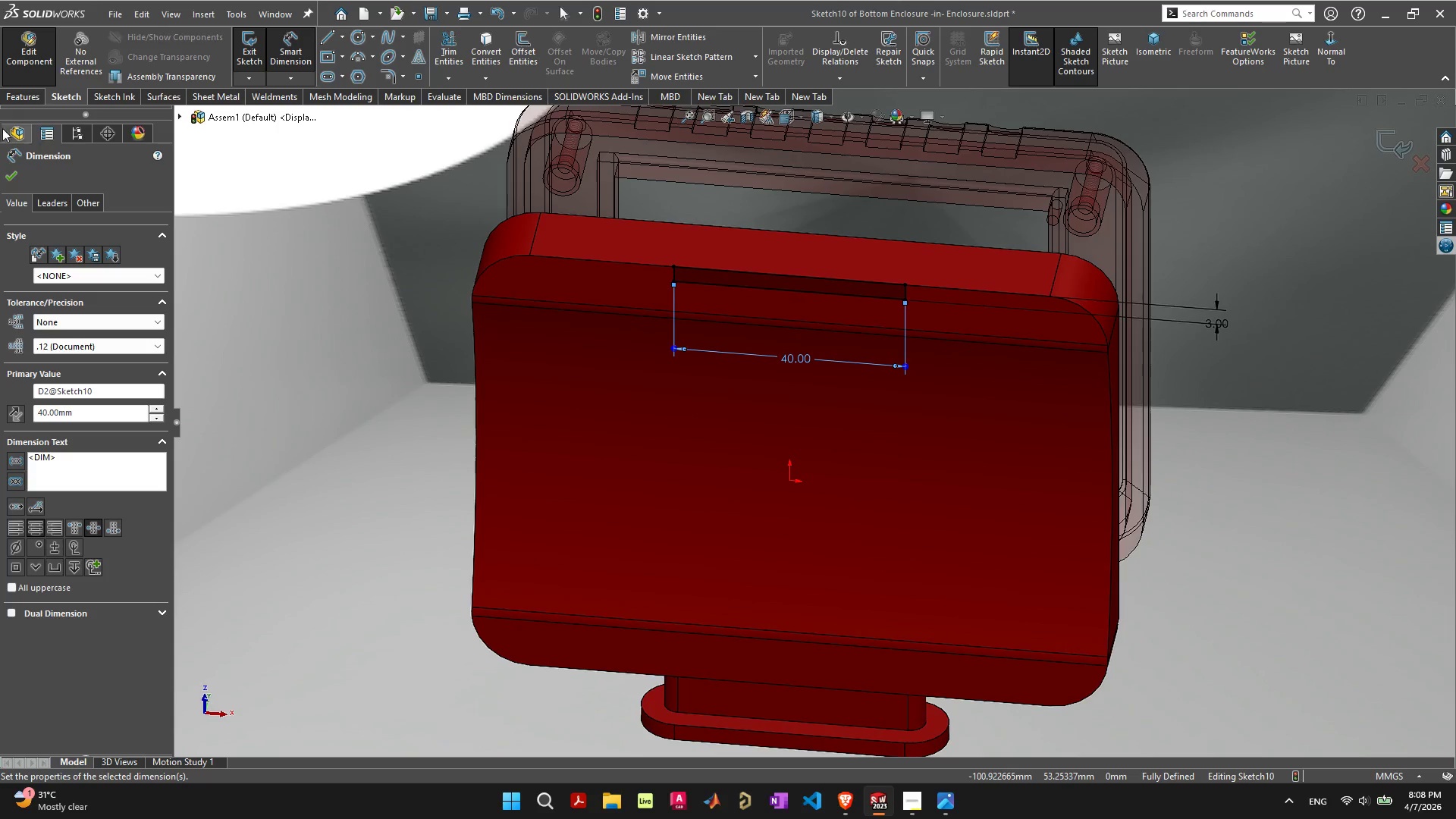 
left_click([5, 174])
 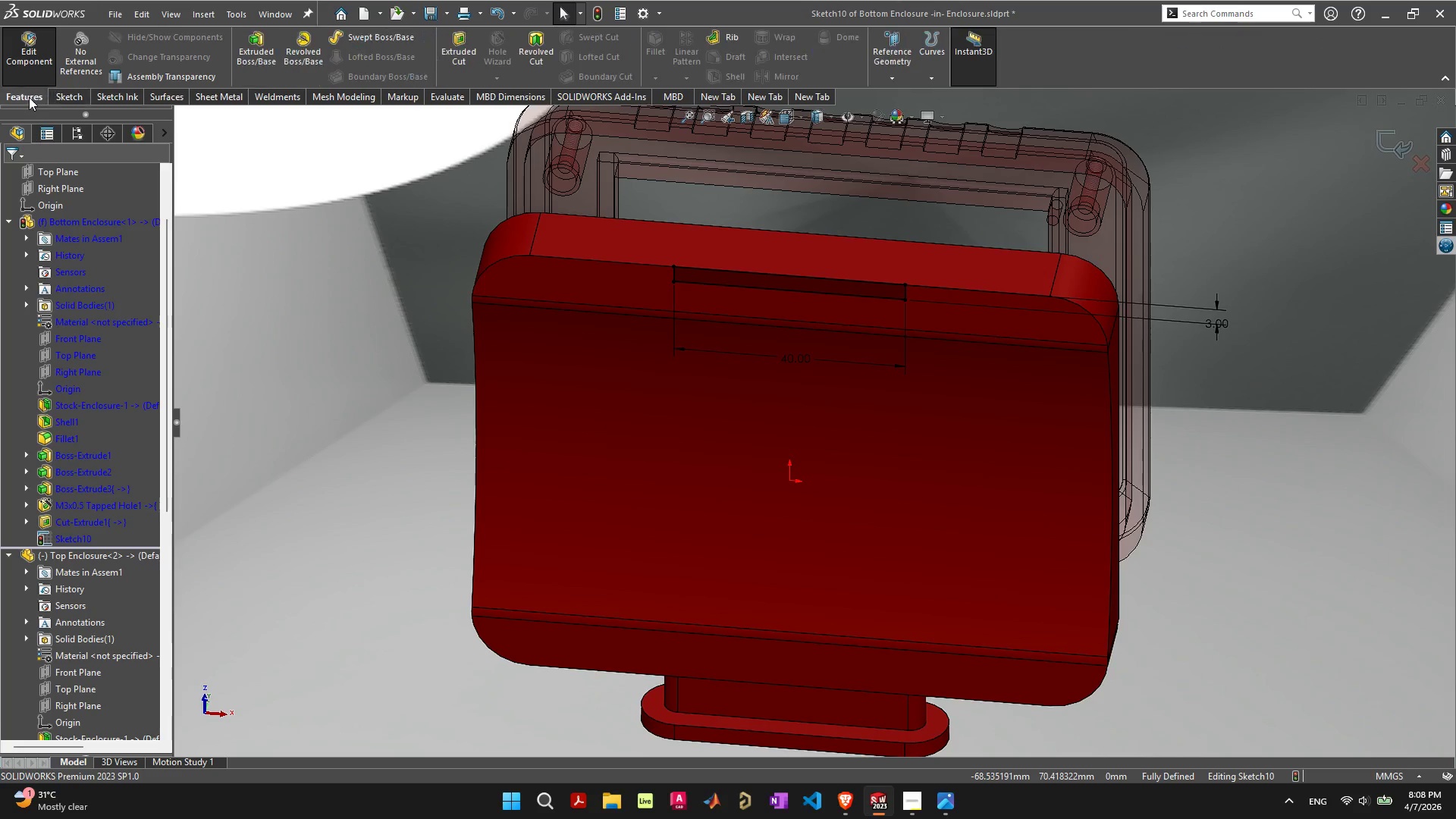 
left_click([257, 42])
 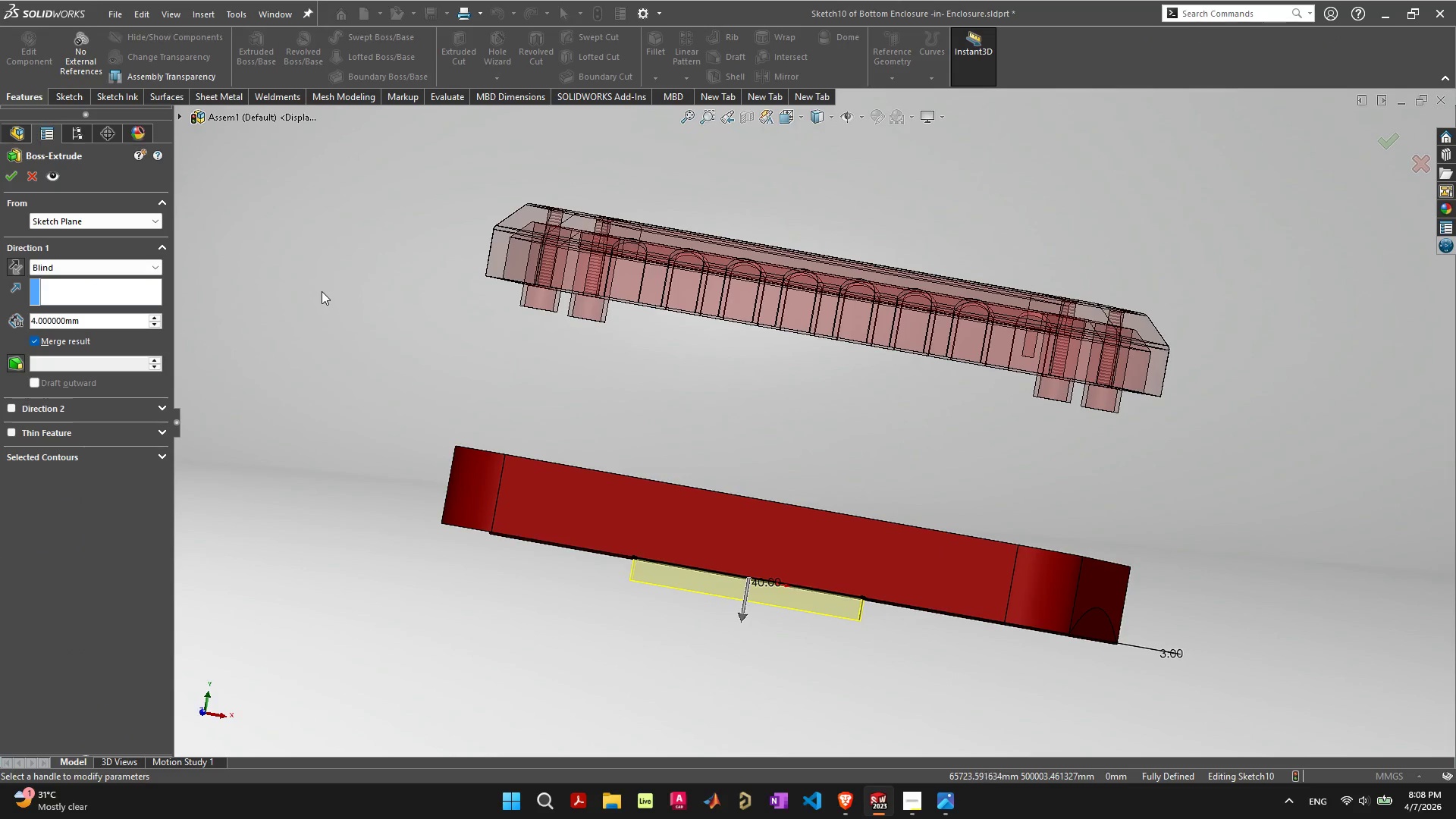 
wait(7.97)
 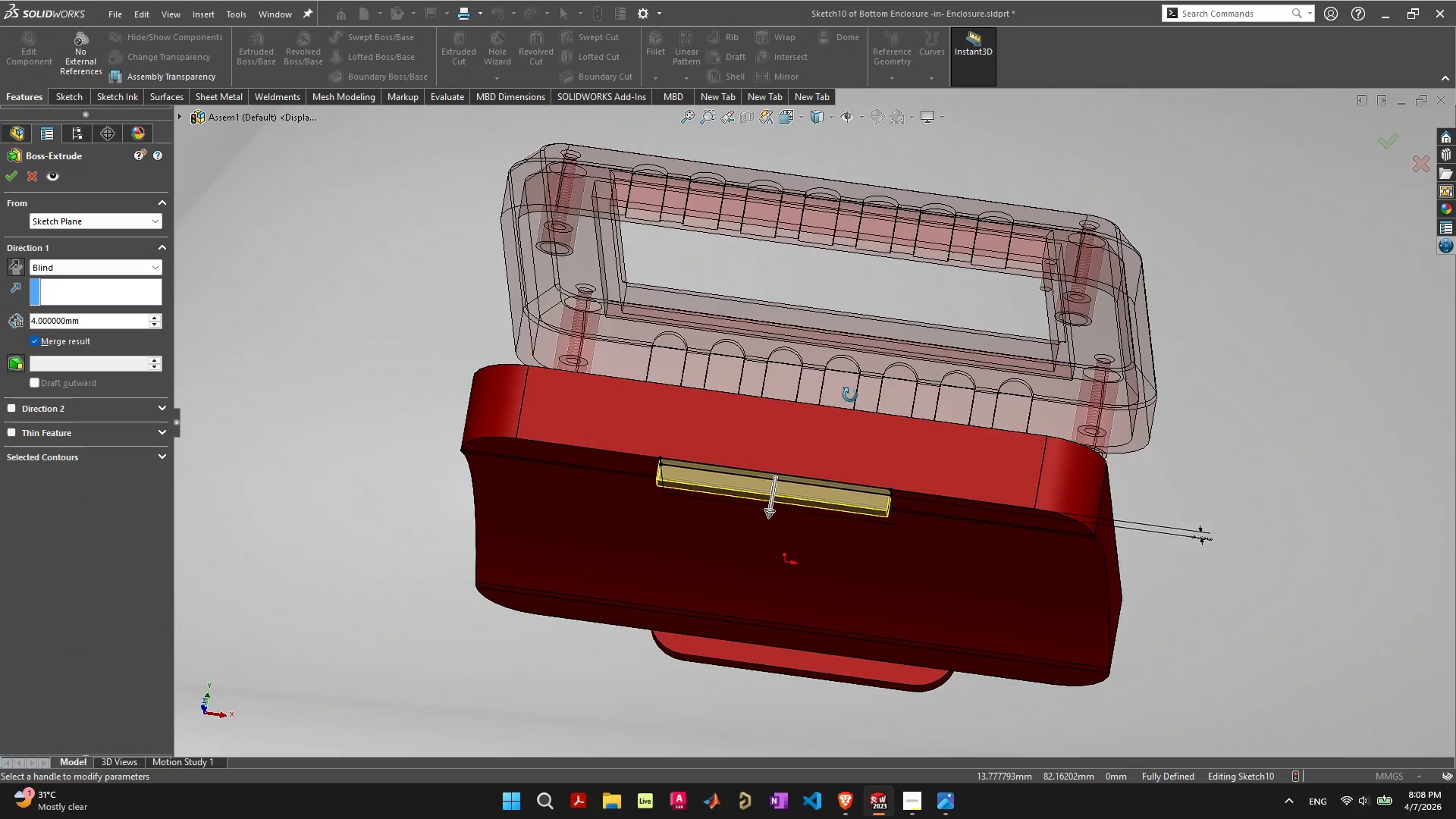 
left_click_drag(start_coordinate=[121, 322], to_coordinate=[0, 303])
 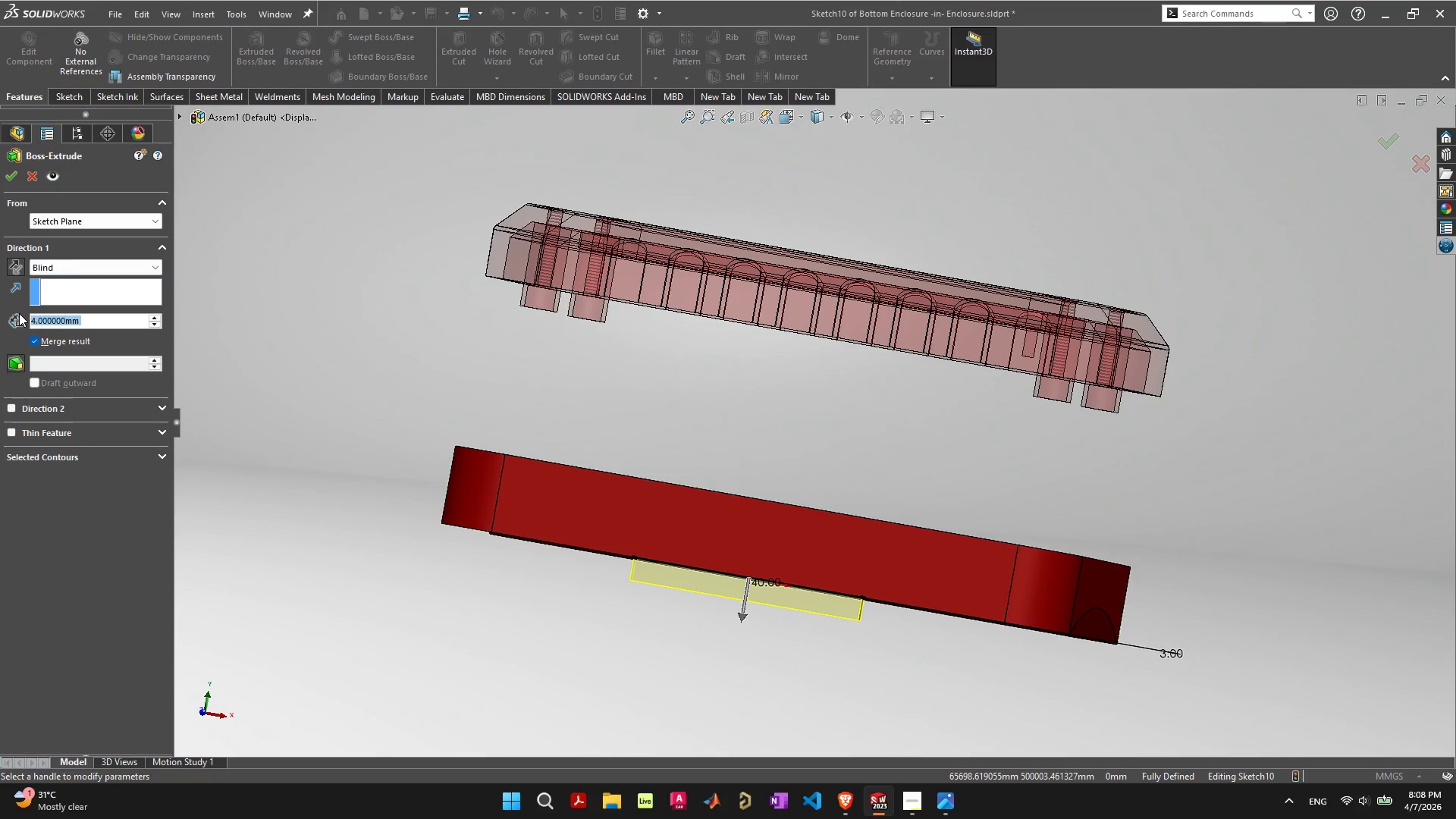 
key(5)
 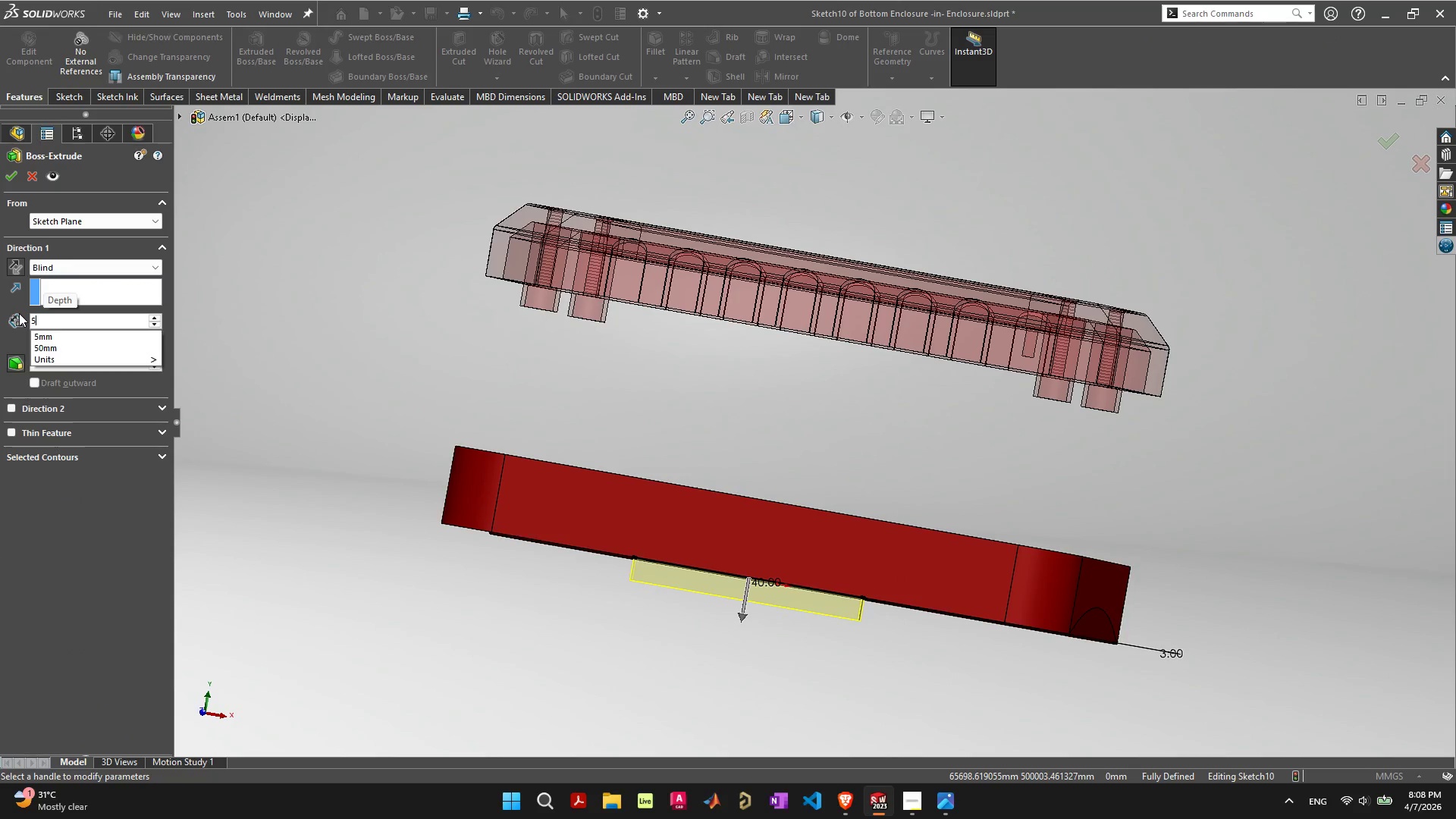 
key(Enter)
 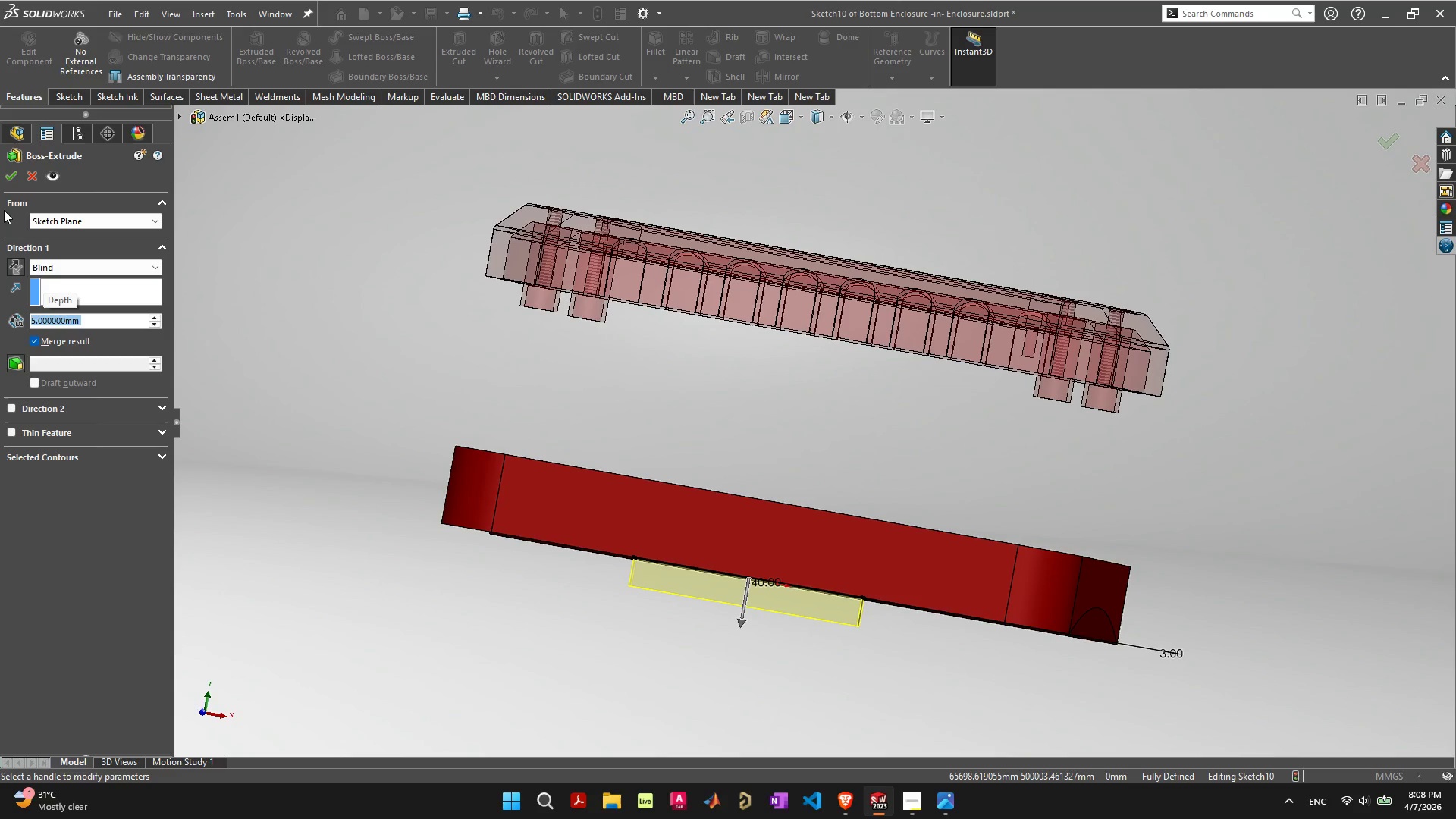 
left_click([14, 176])
 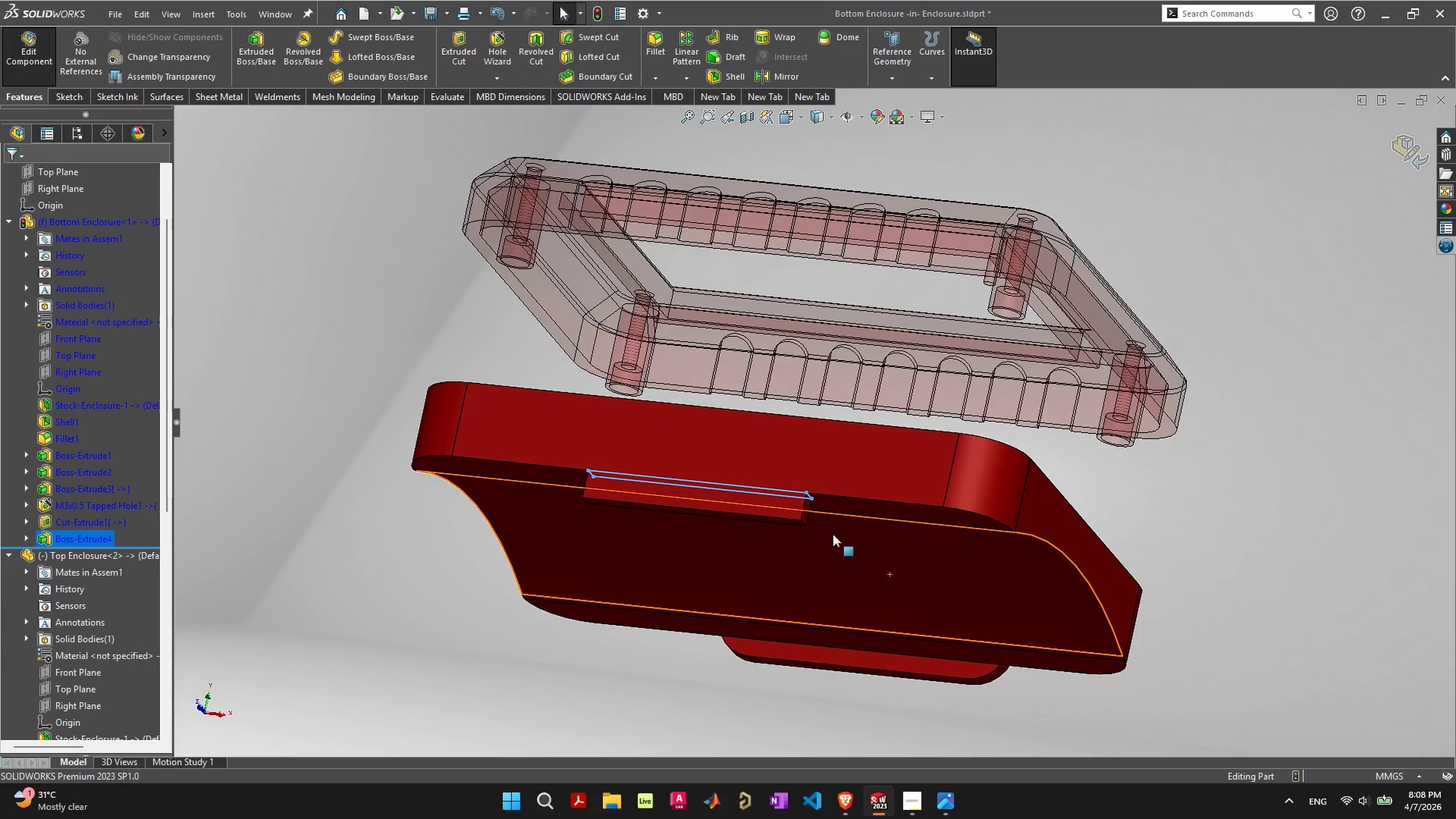 
scroll: coordinate [796, 469], scroll_direction: up, amount: 4.0
 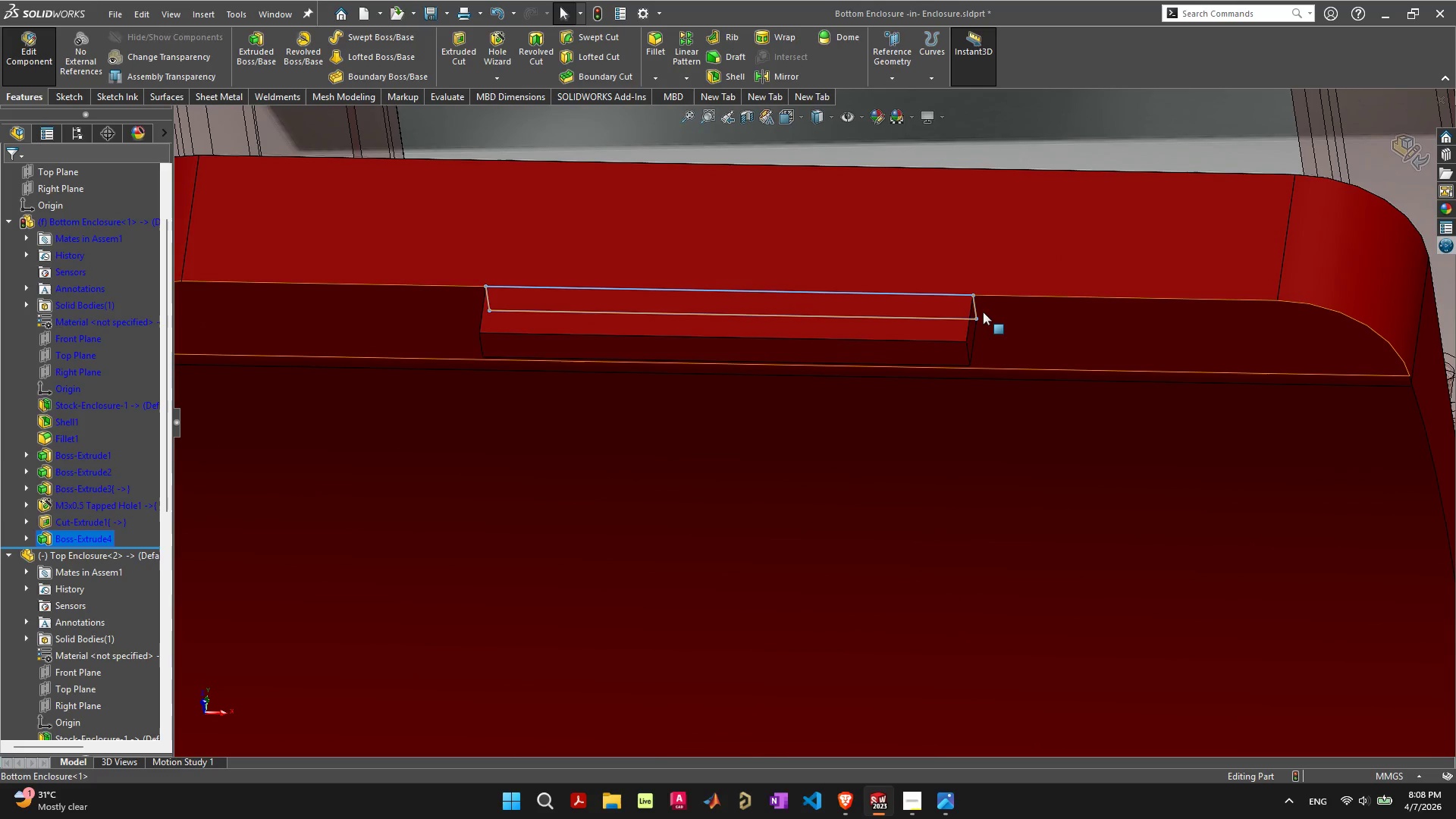 
left_click([976, 308])
 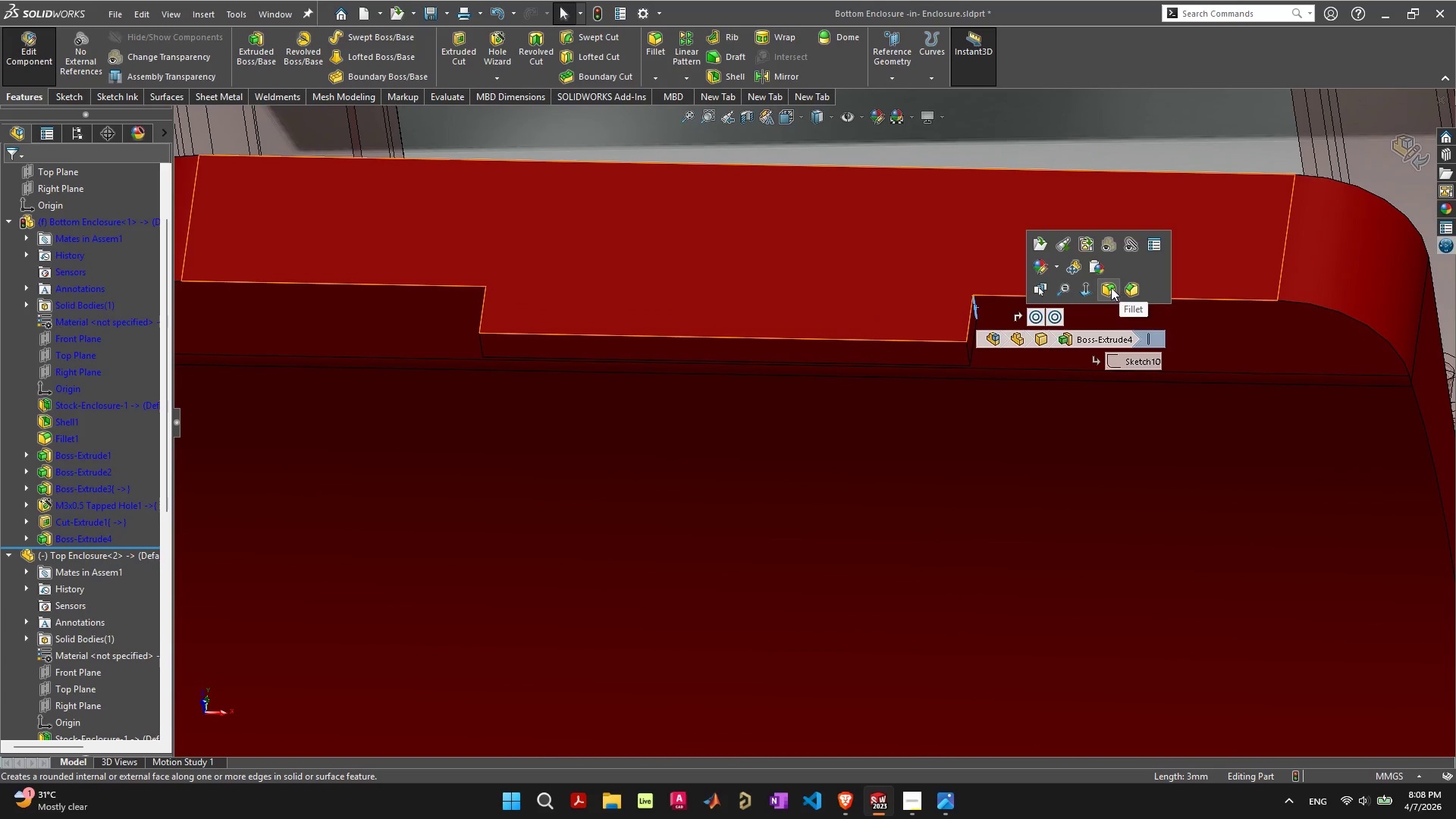 
left_click([1113, 287])
 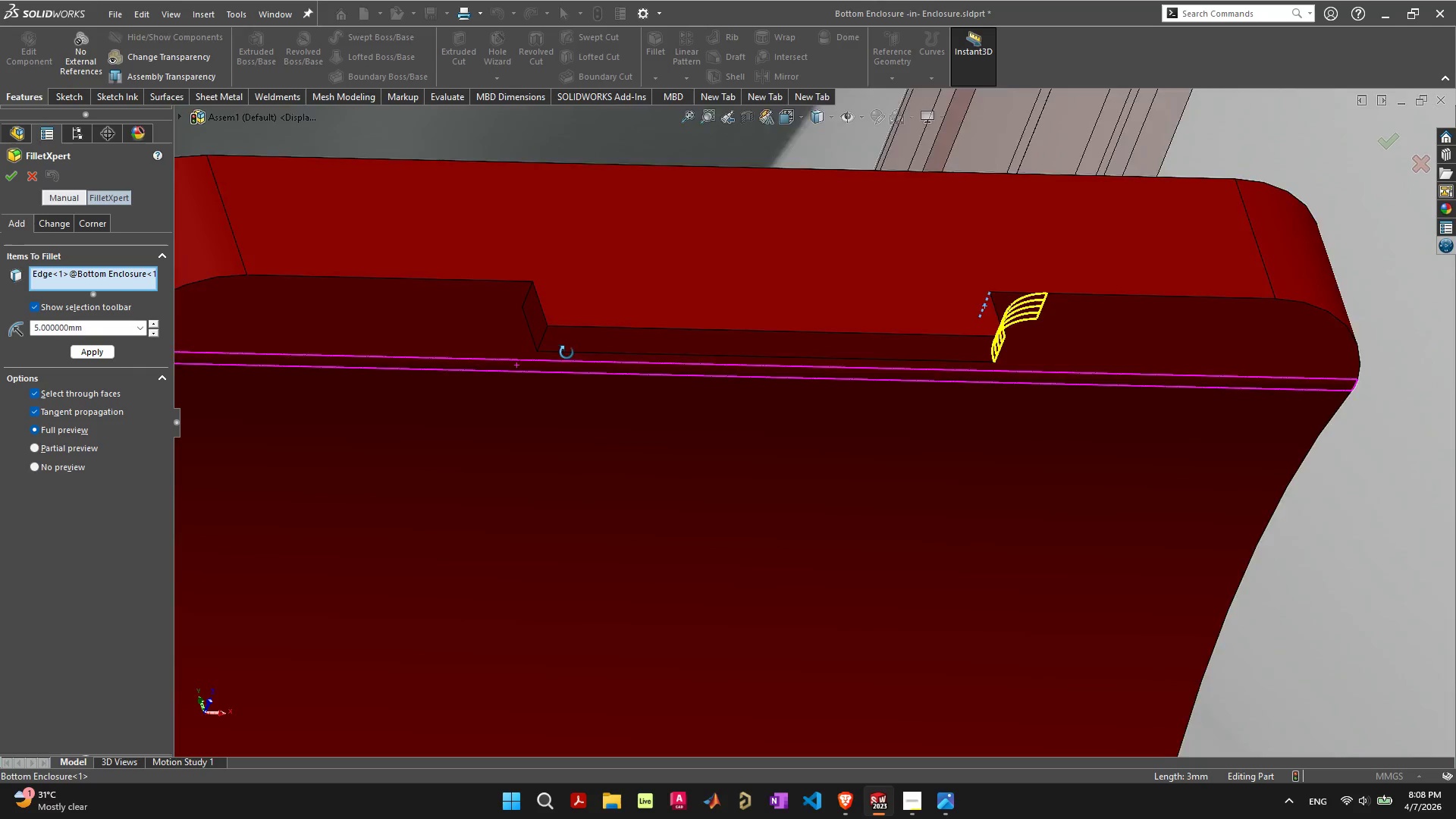 
wait(5.12)
 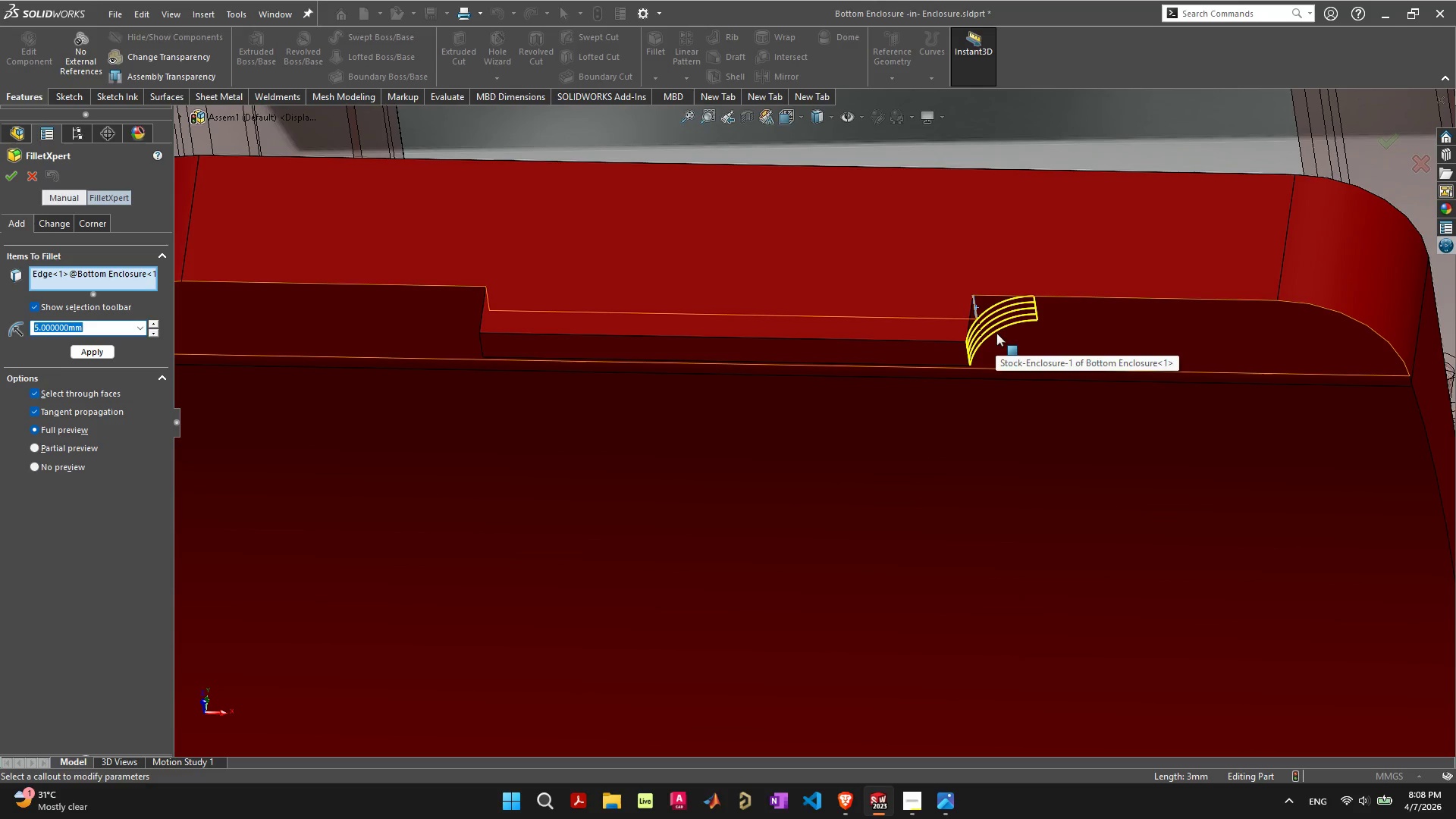 
left_click([551, 303])
 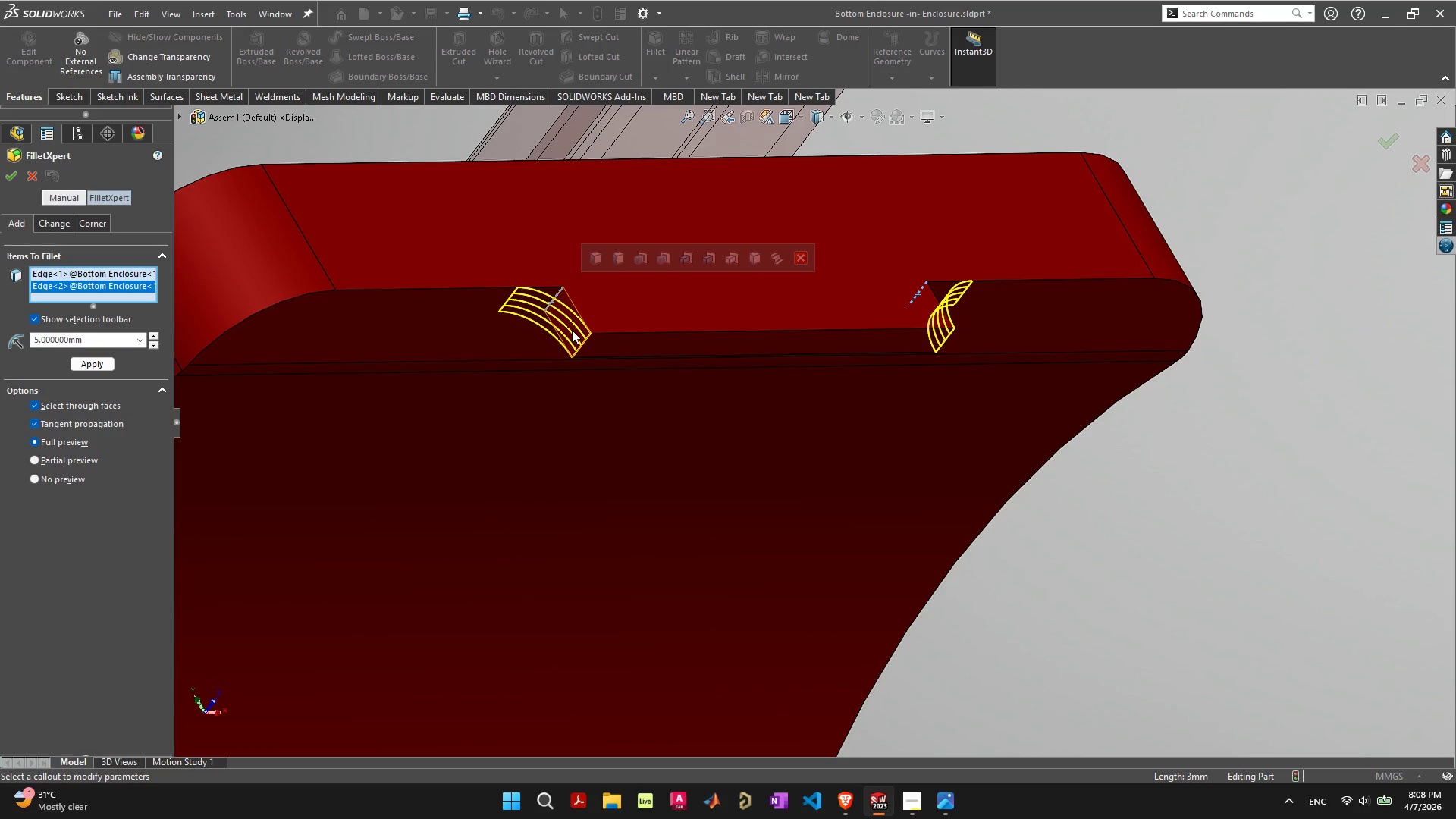 
key(Enter)
 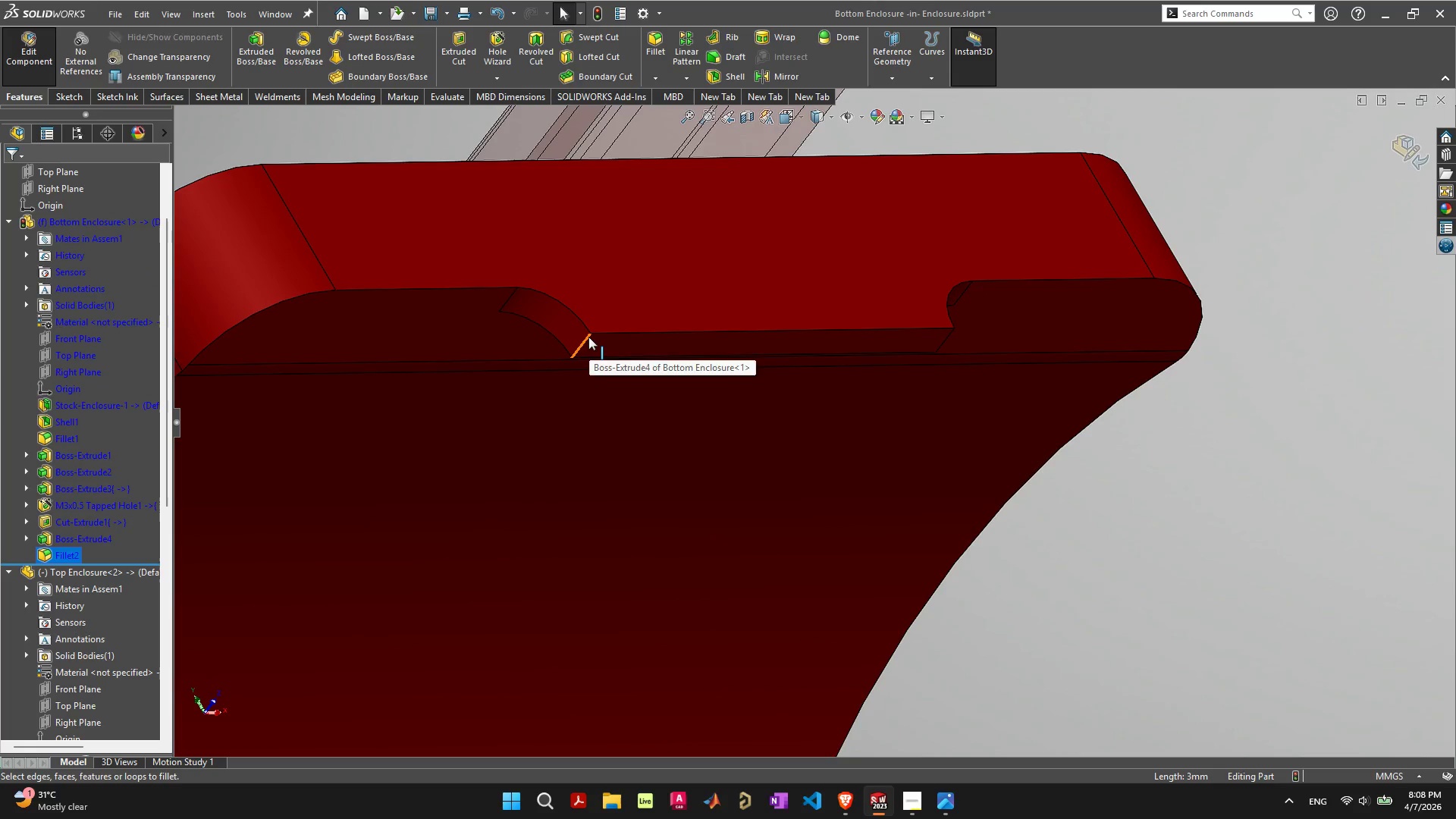 
left_click([588, 337])
 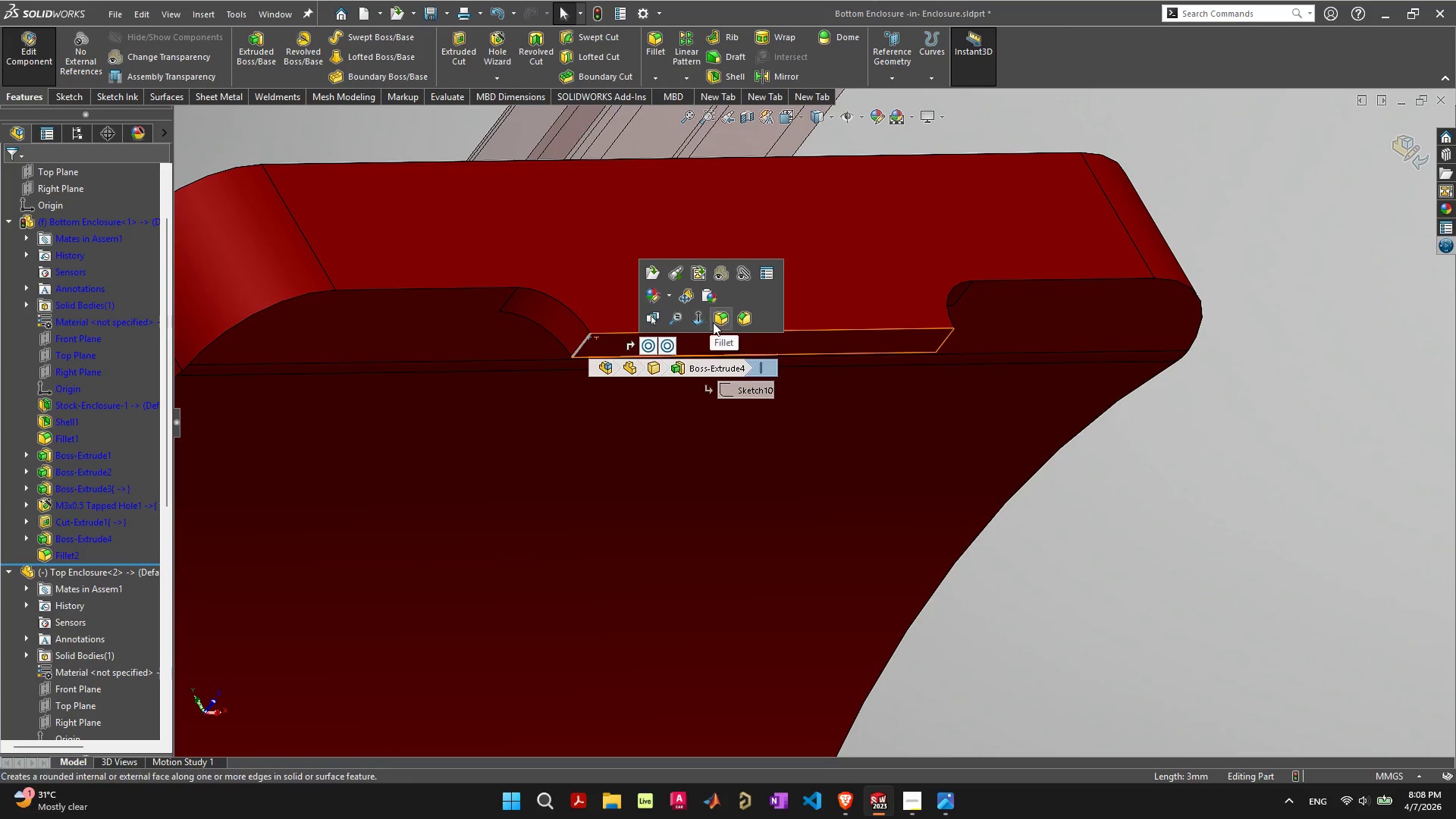 
left_click([723, 321])
 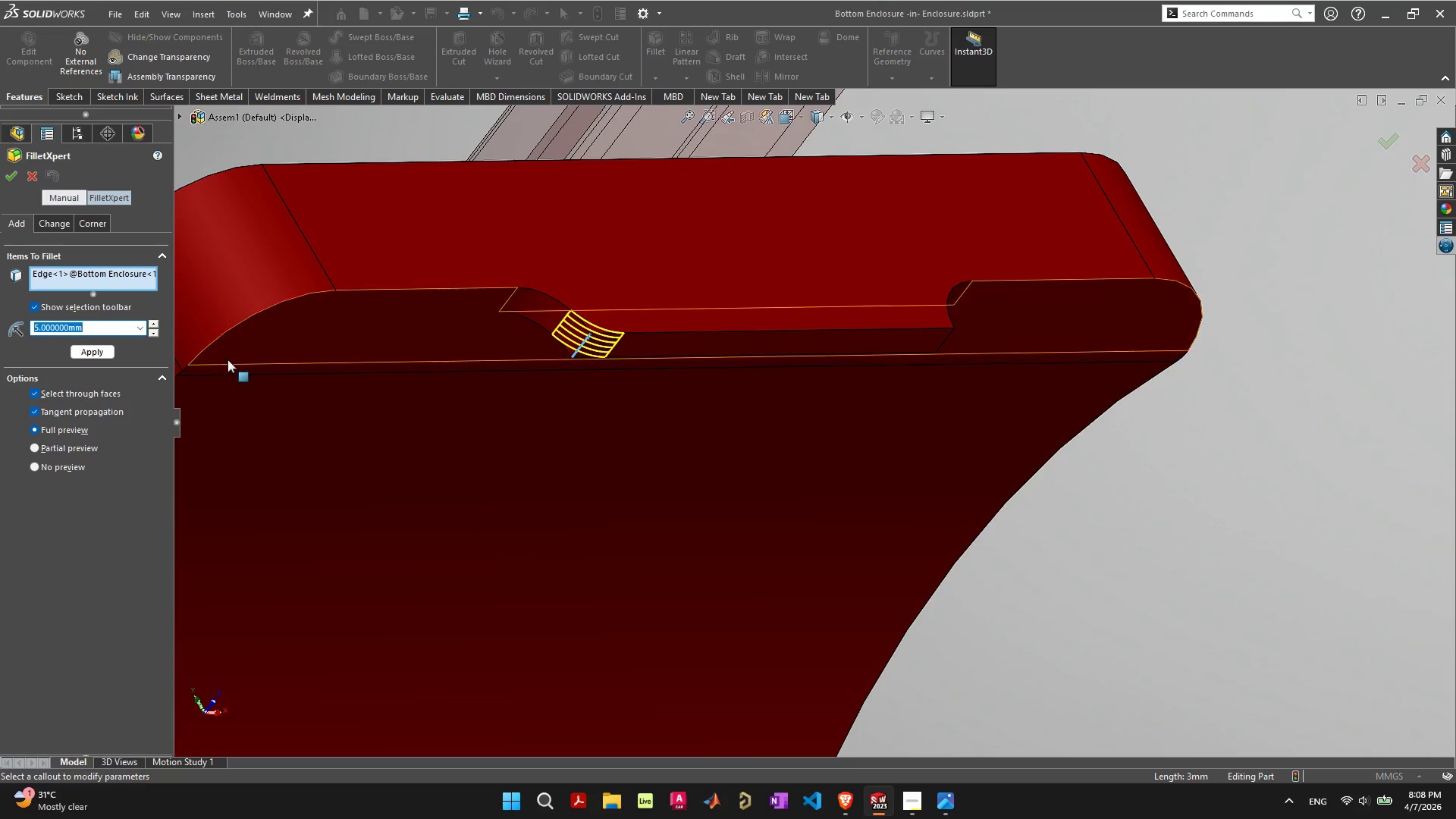 
key(3)
 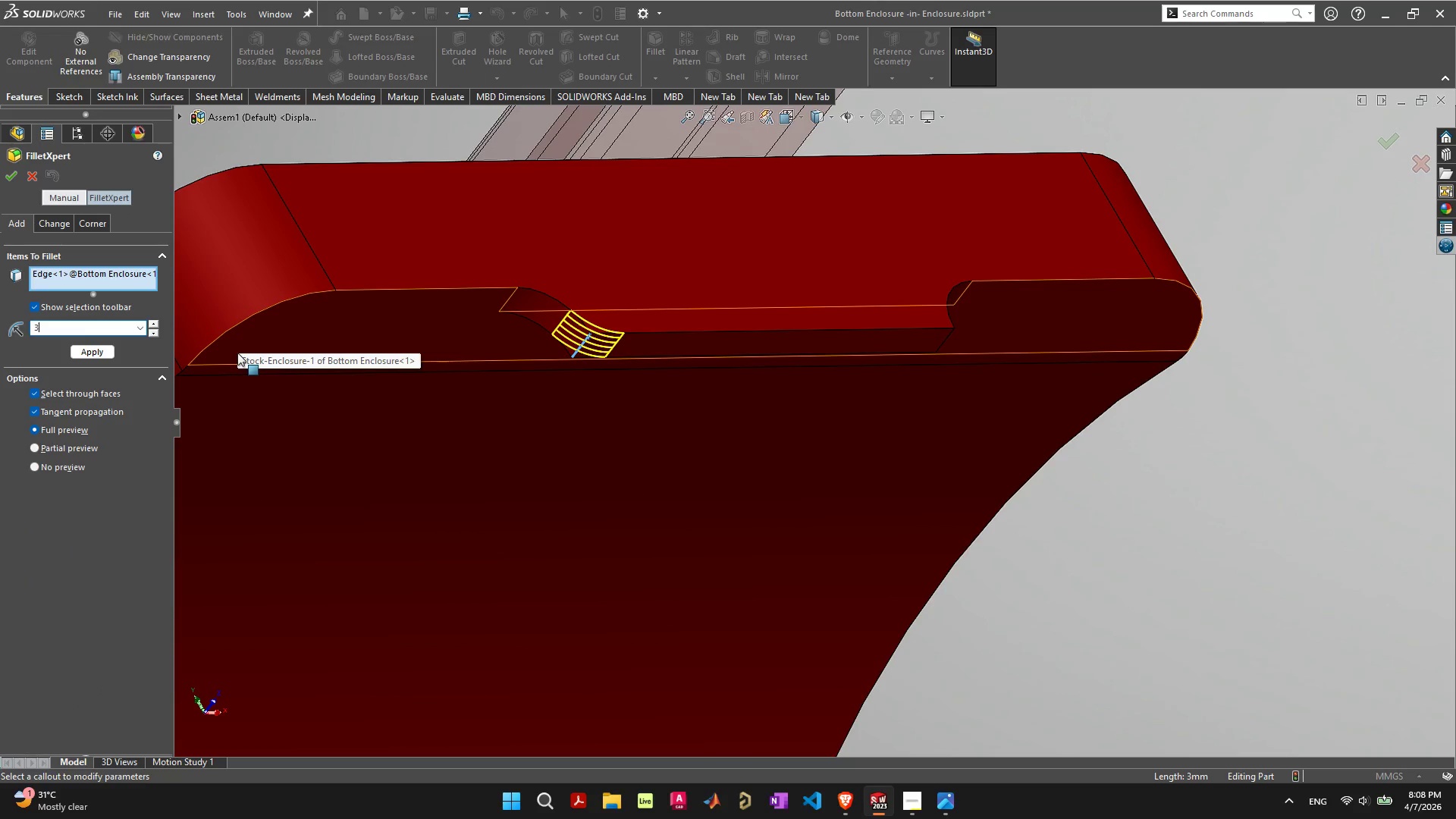 
key(Enter)
 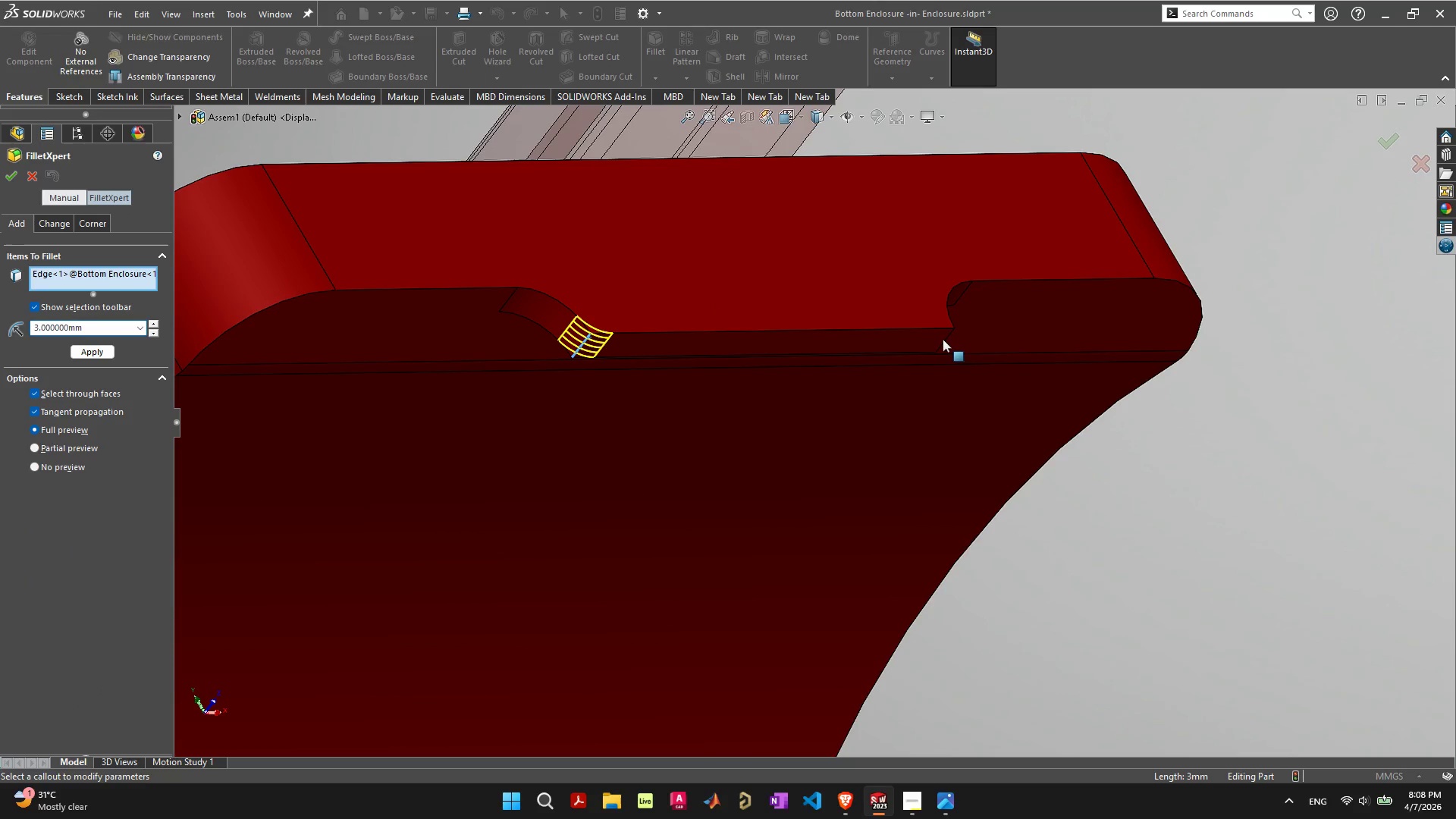 
left_click([944, 338])
 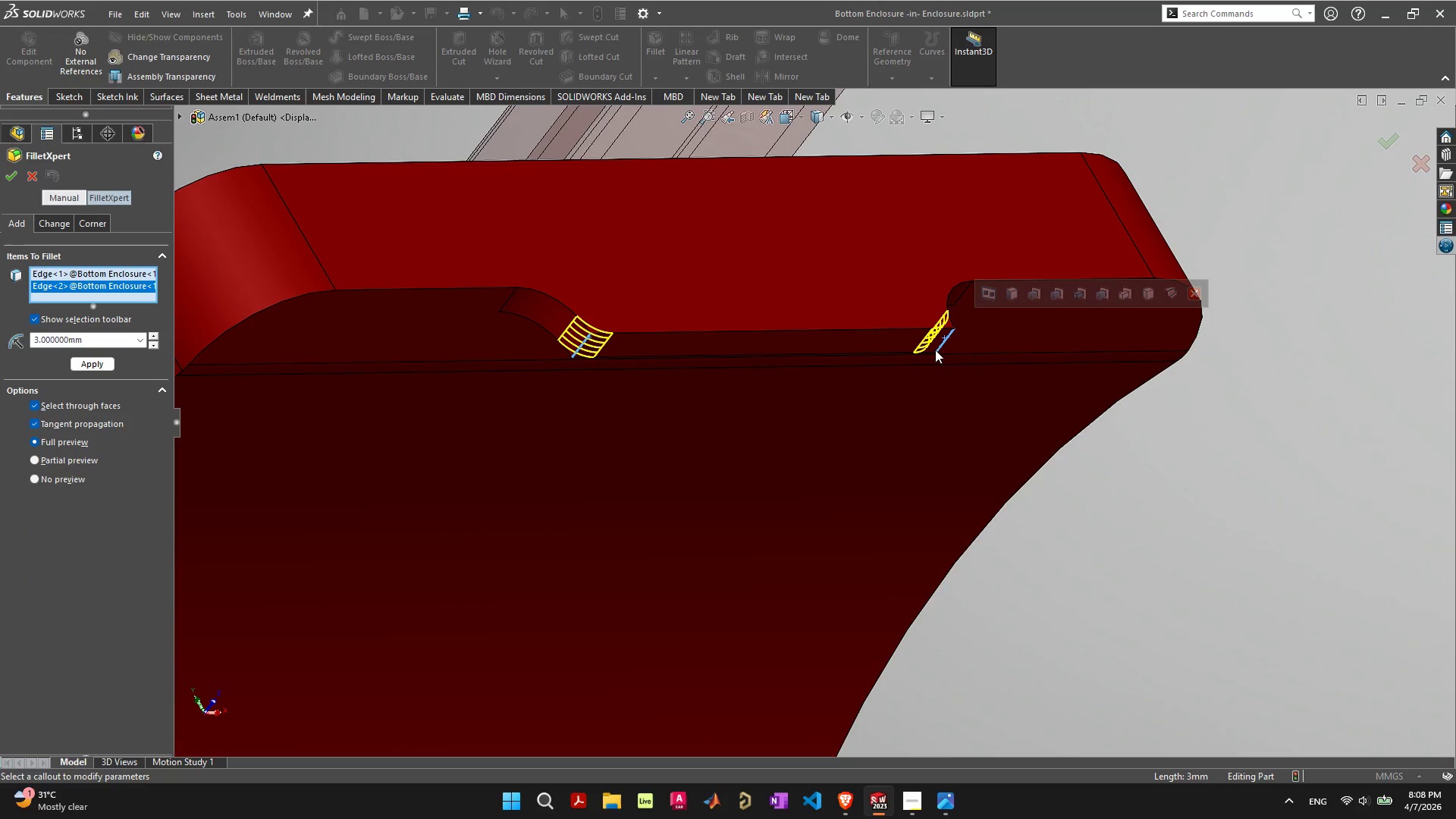 
key(Enter)
 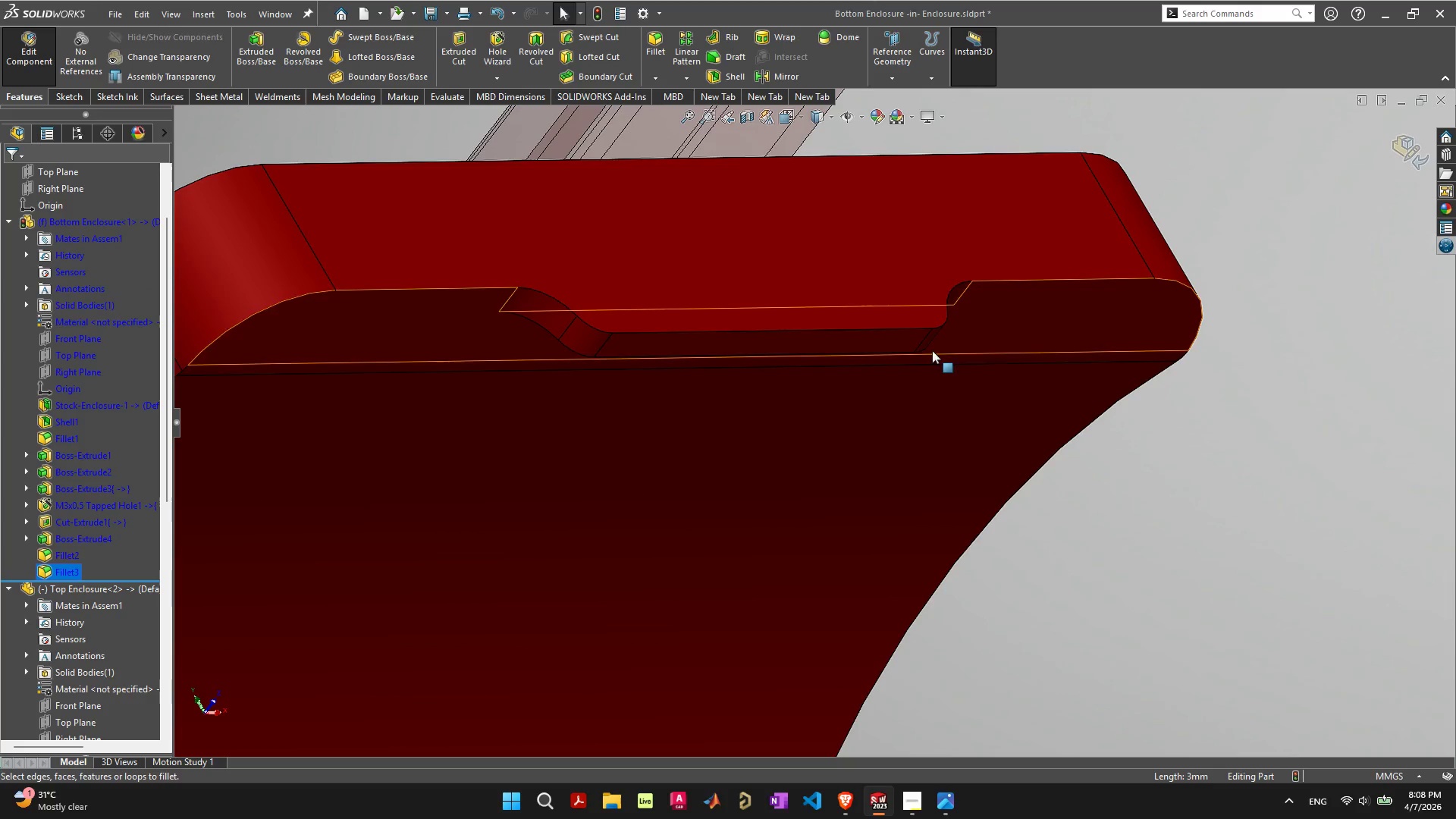 
left_click([811, 314])
 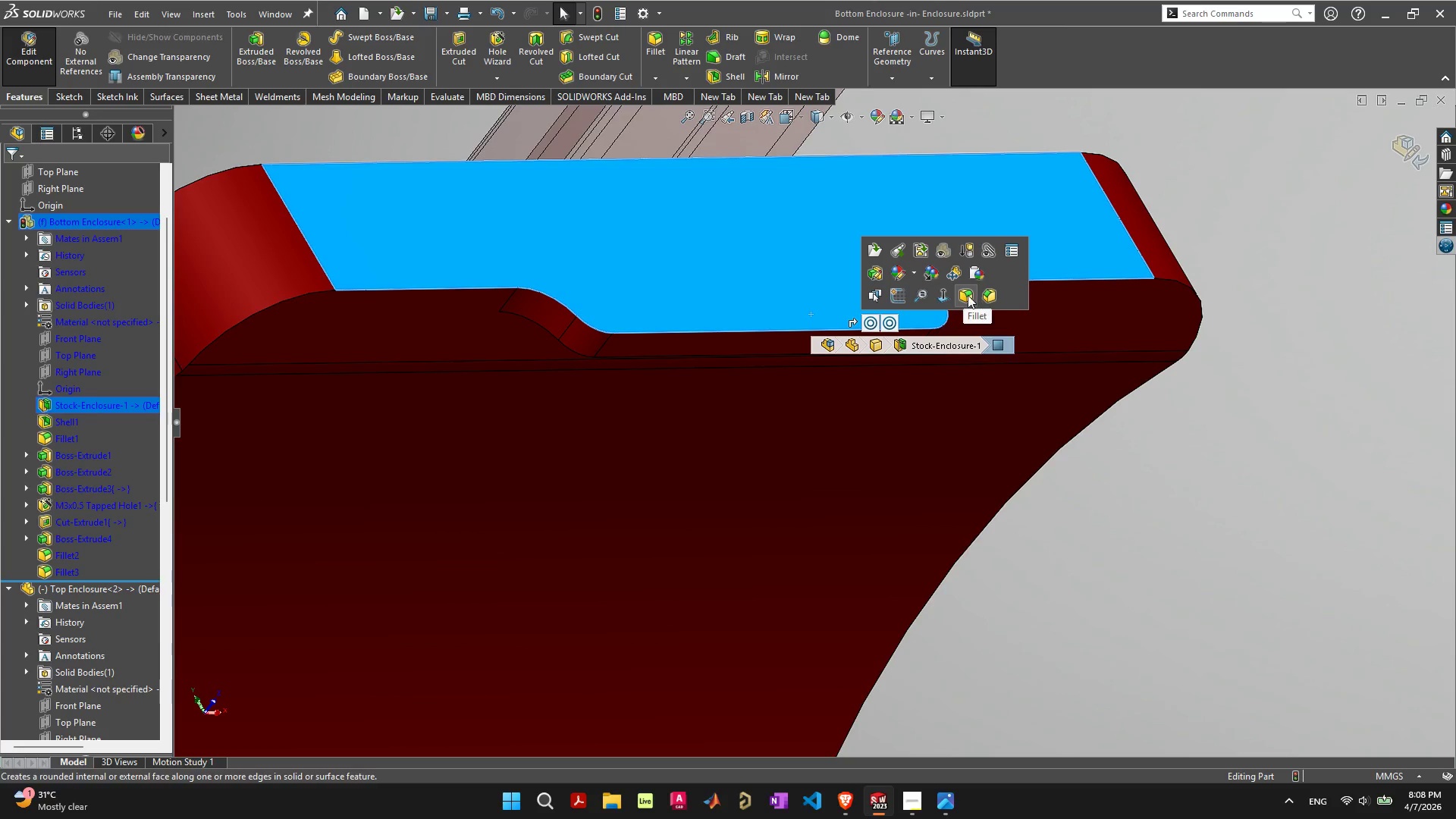 
left_click([904, 294])
 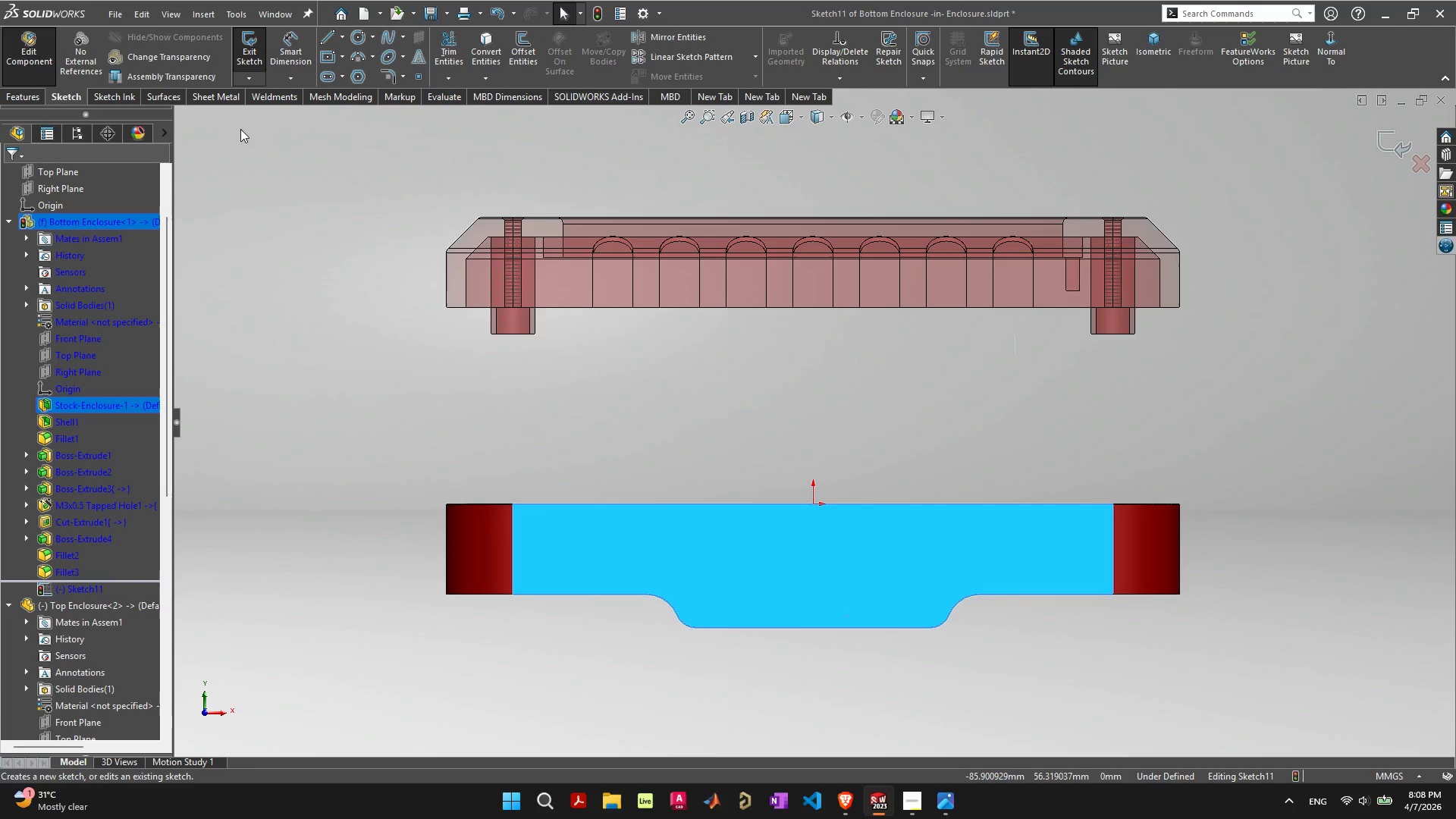 
left_click([325, 76])
 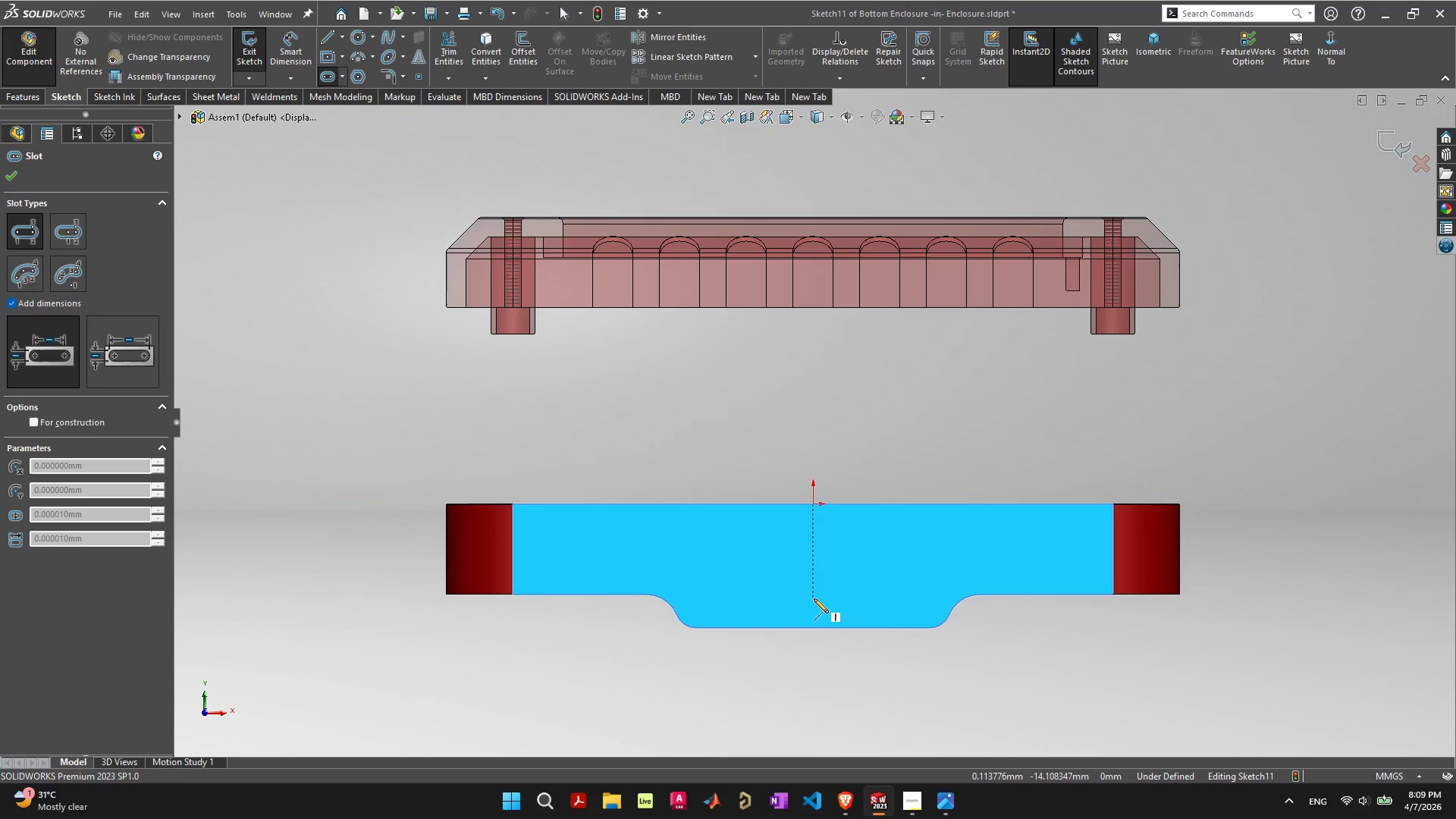 
left_click([814, 598])
 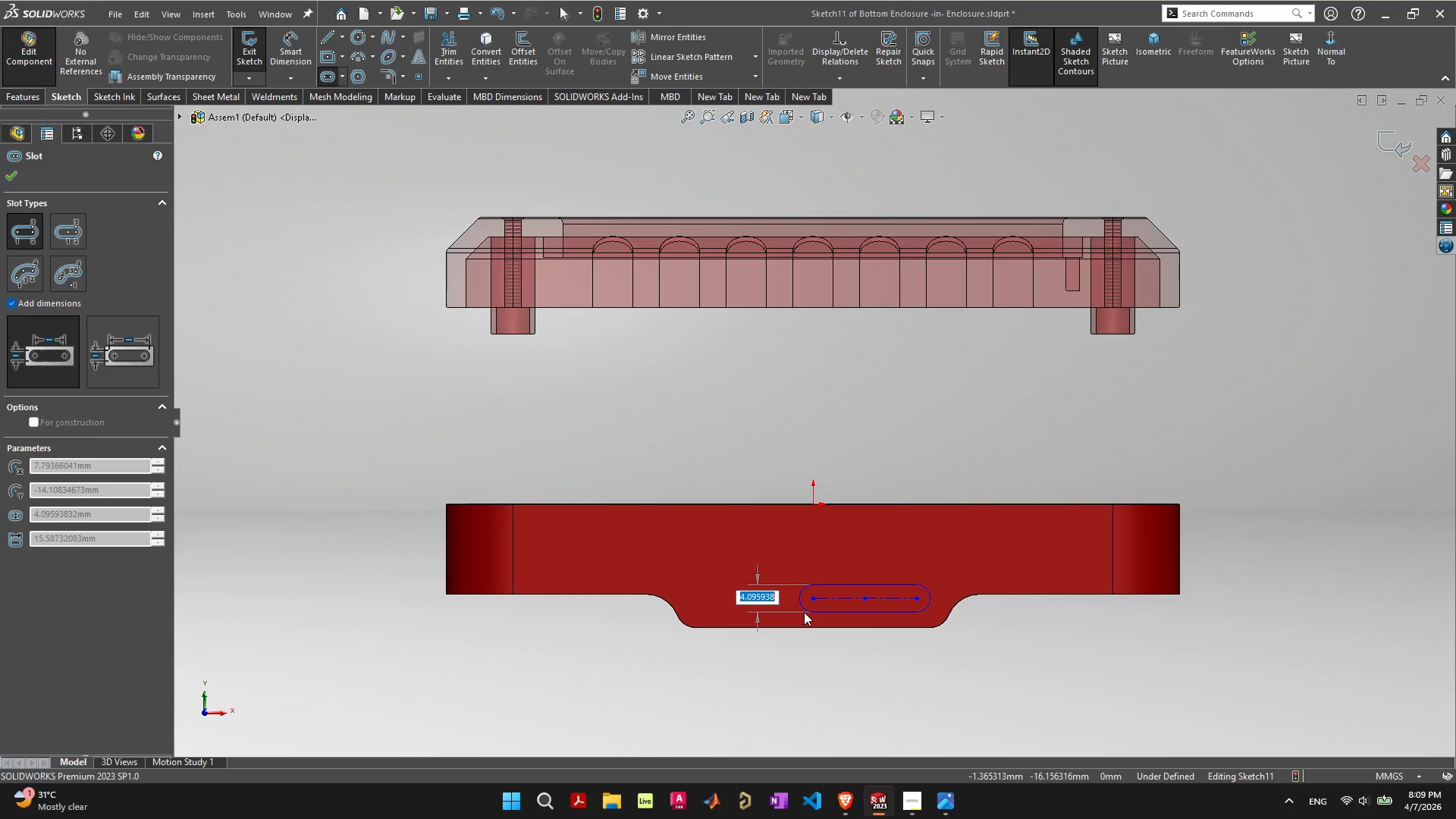 
key(Escape)
 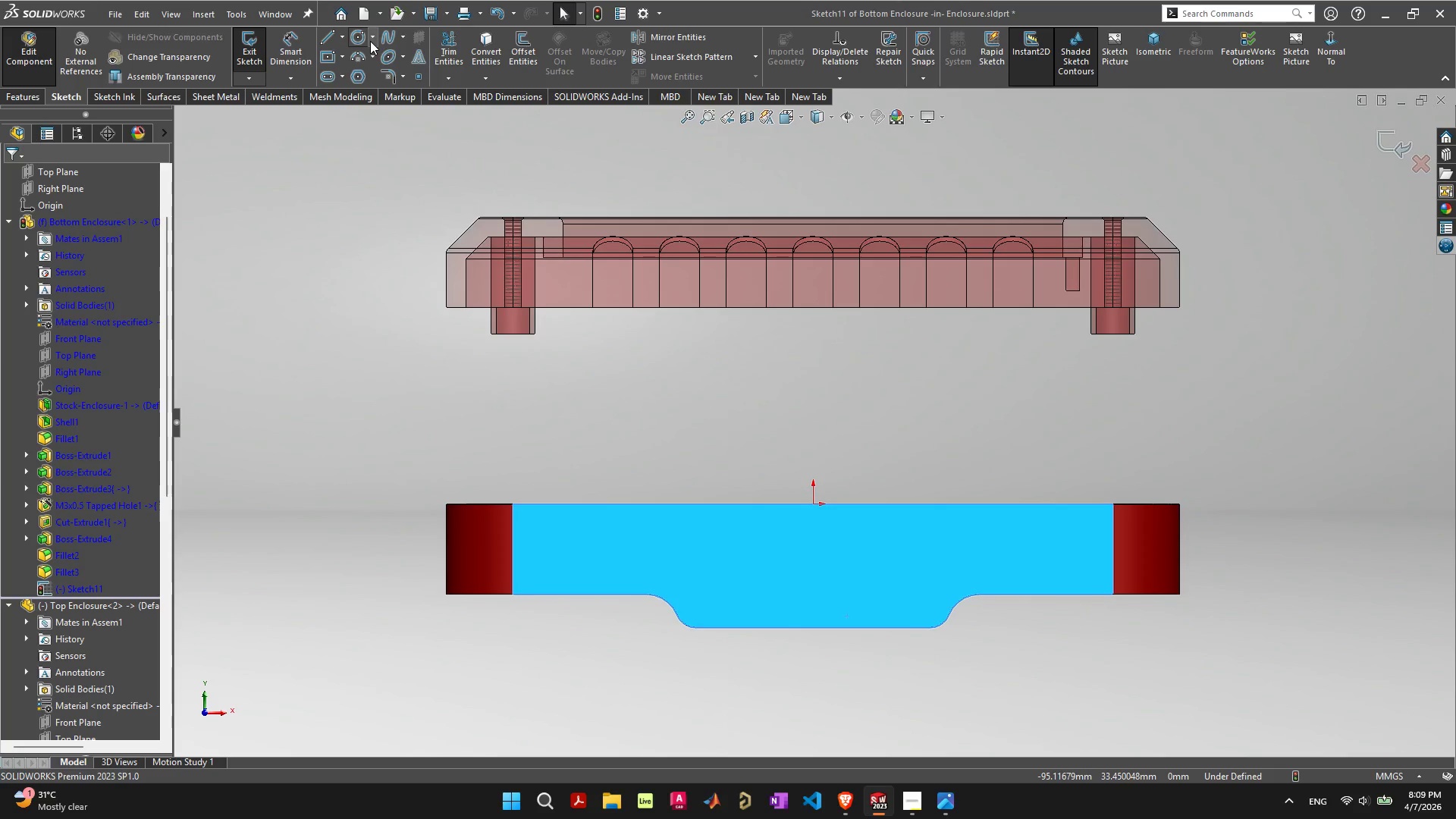 
left_click([332, 78])
 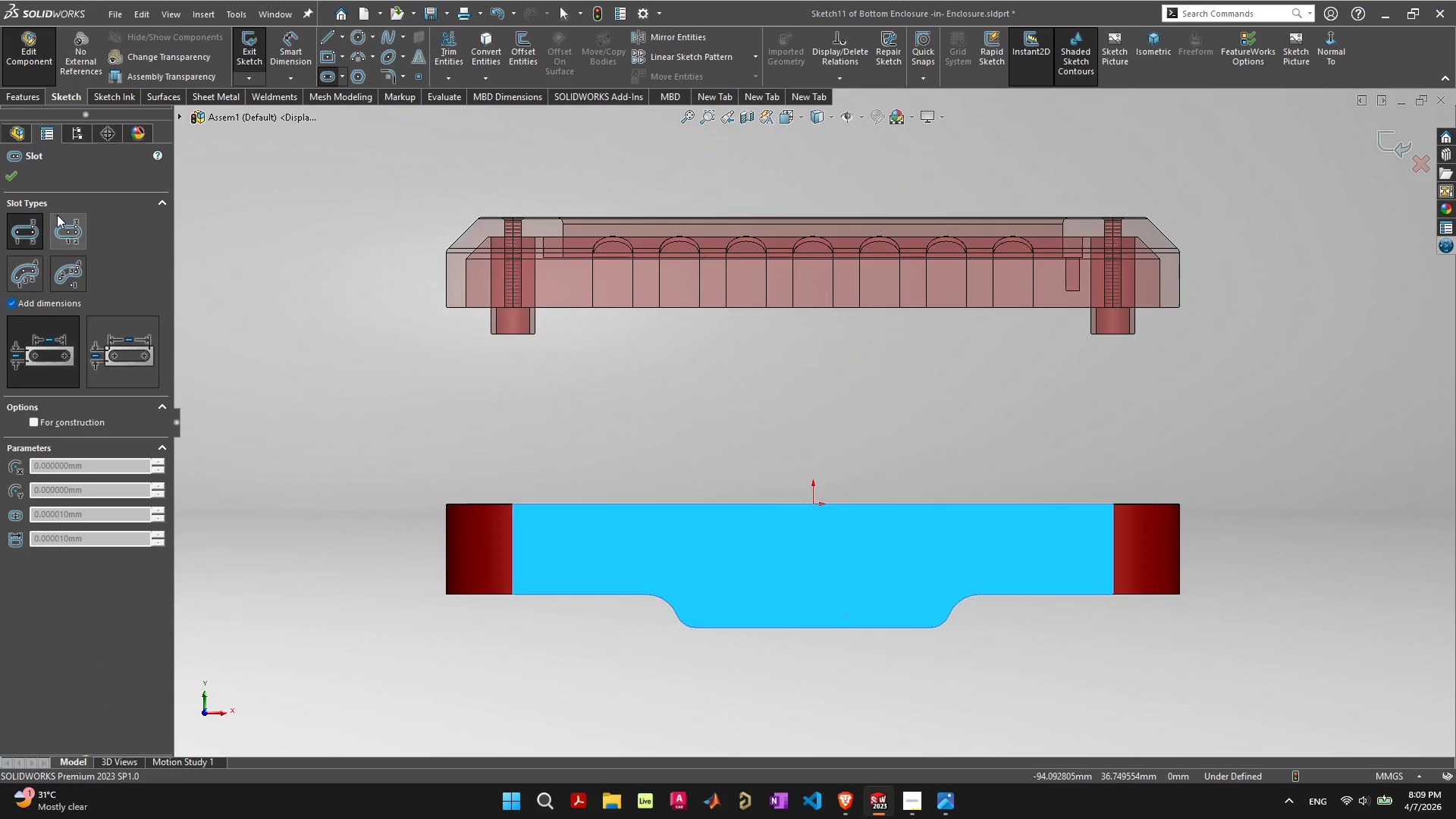 
left_click([78, 233])
 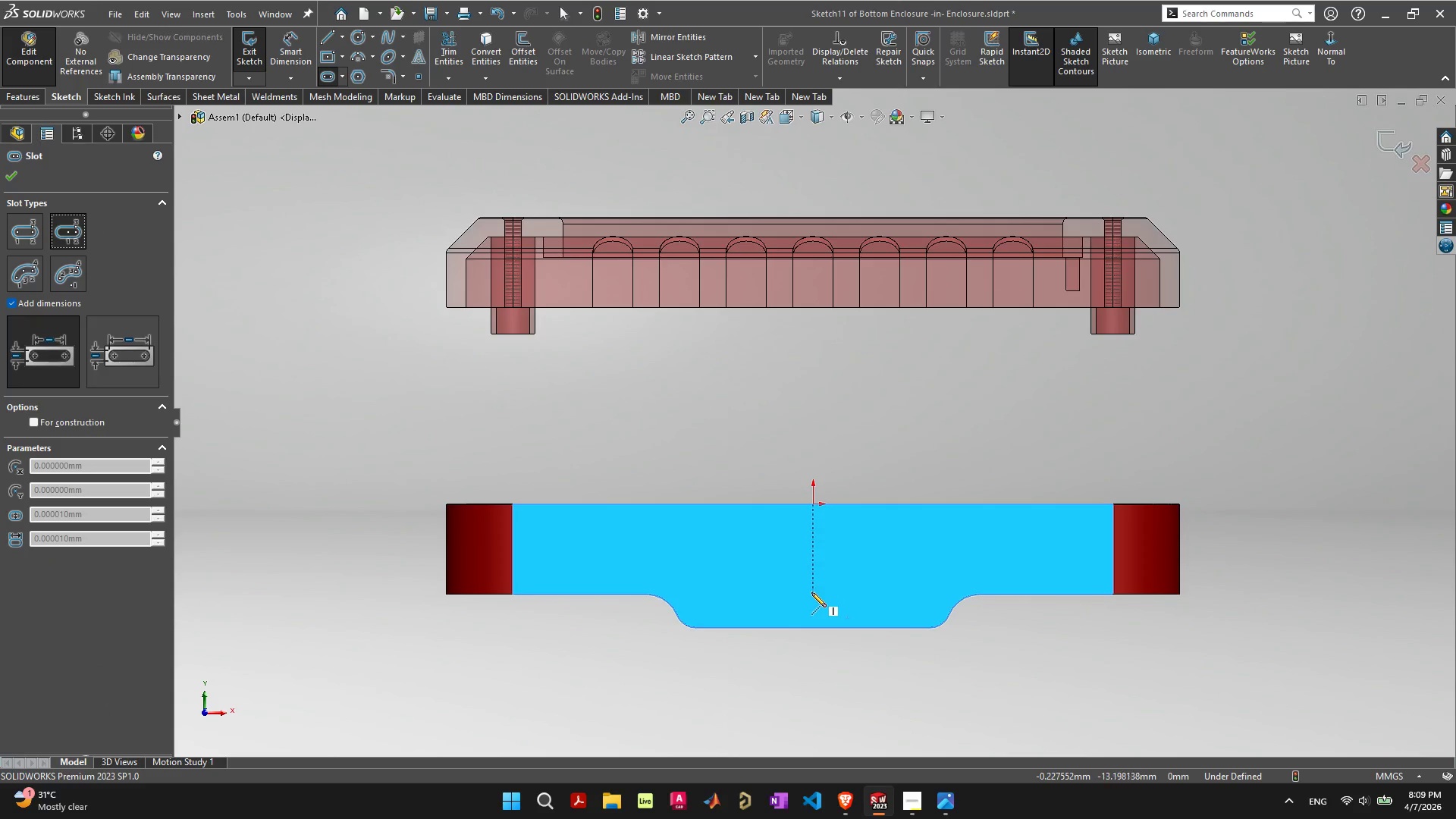 
left_click([811, 594])
 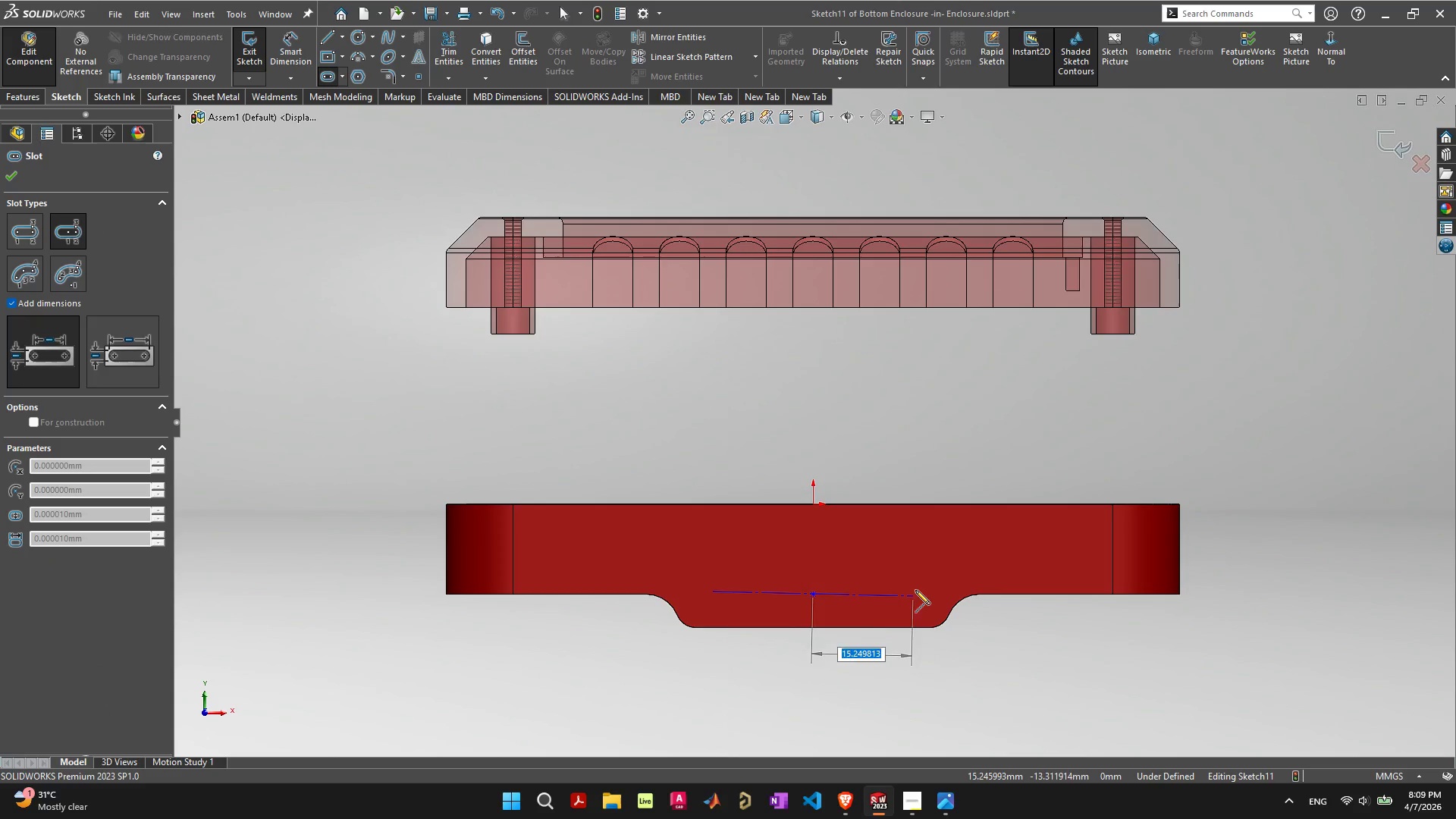 
left_click([918, 588])
 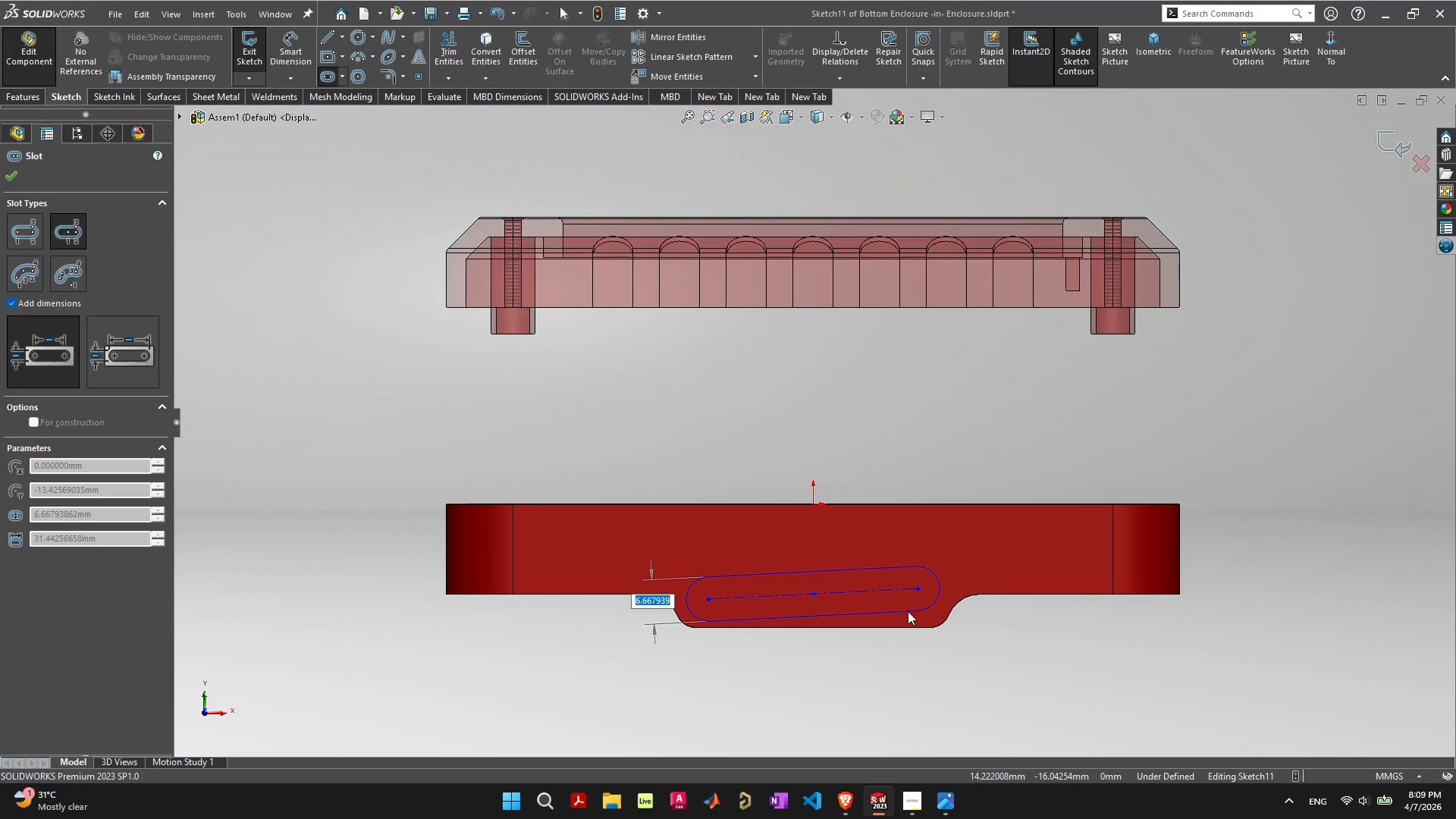 
key(Escape)
 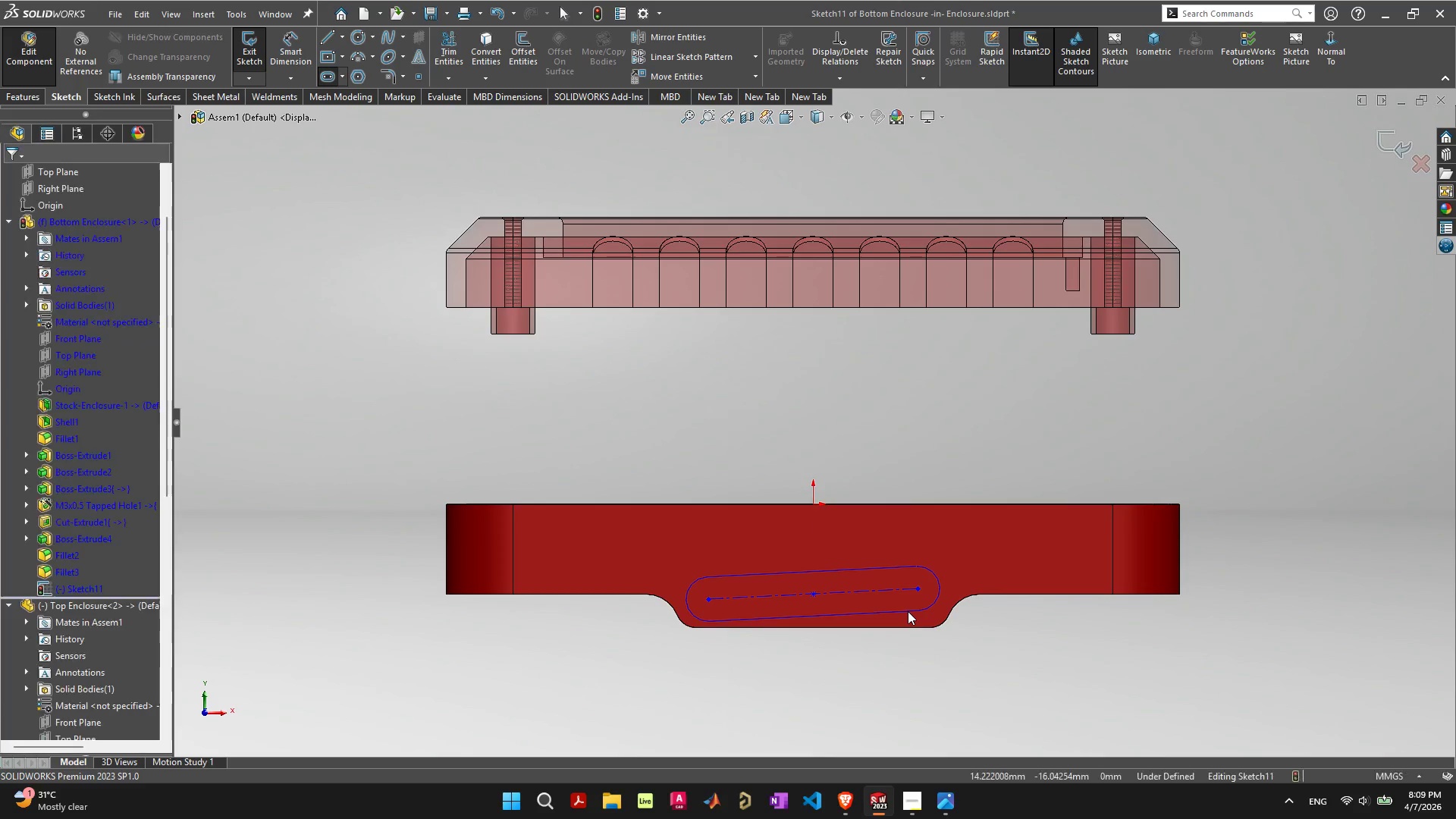 
left_click([908, 611])
 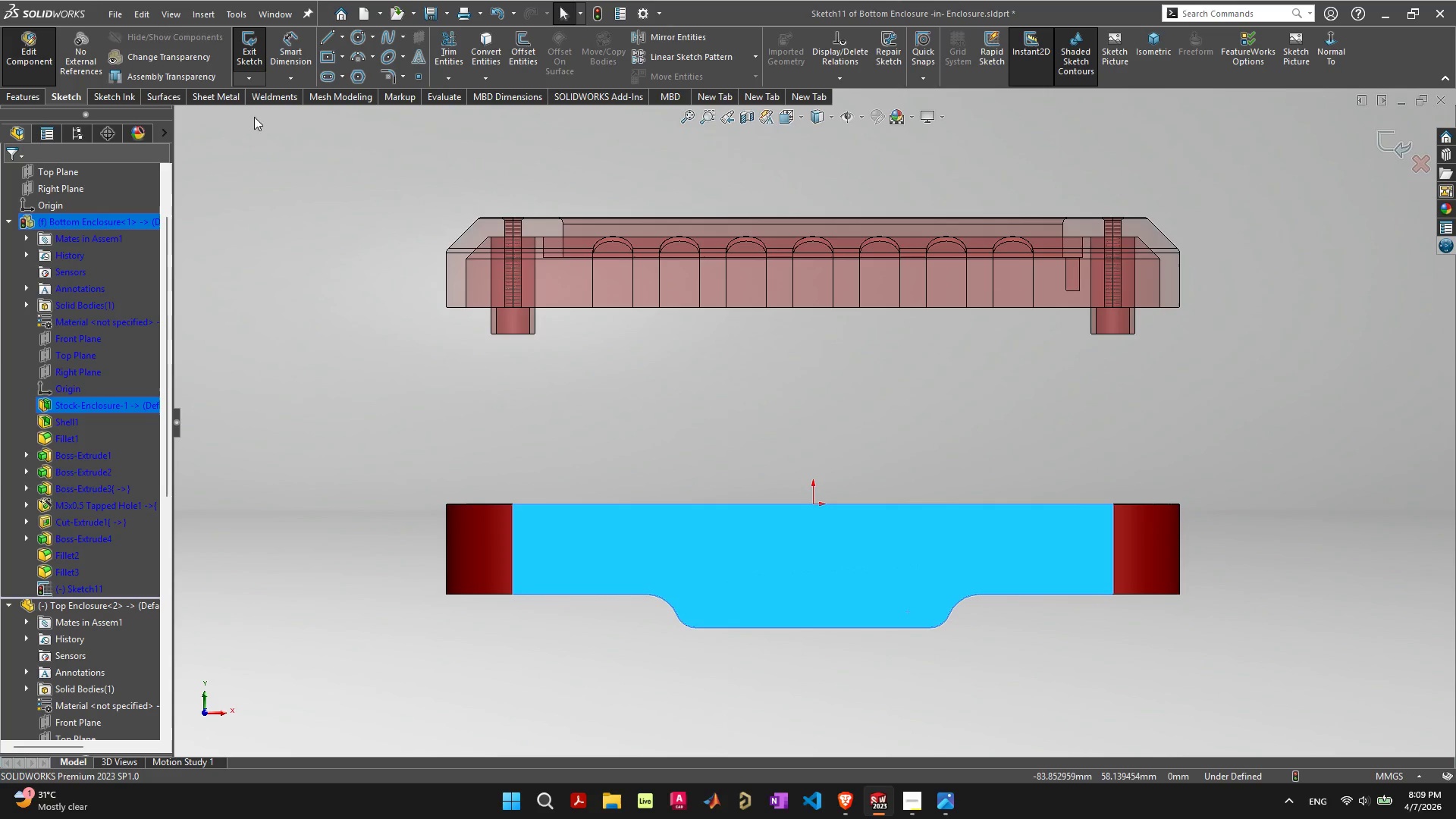 
left_click([328, 74])
 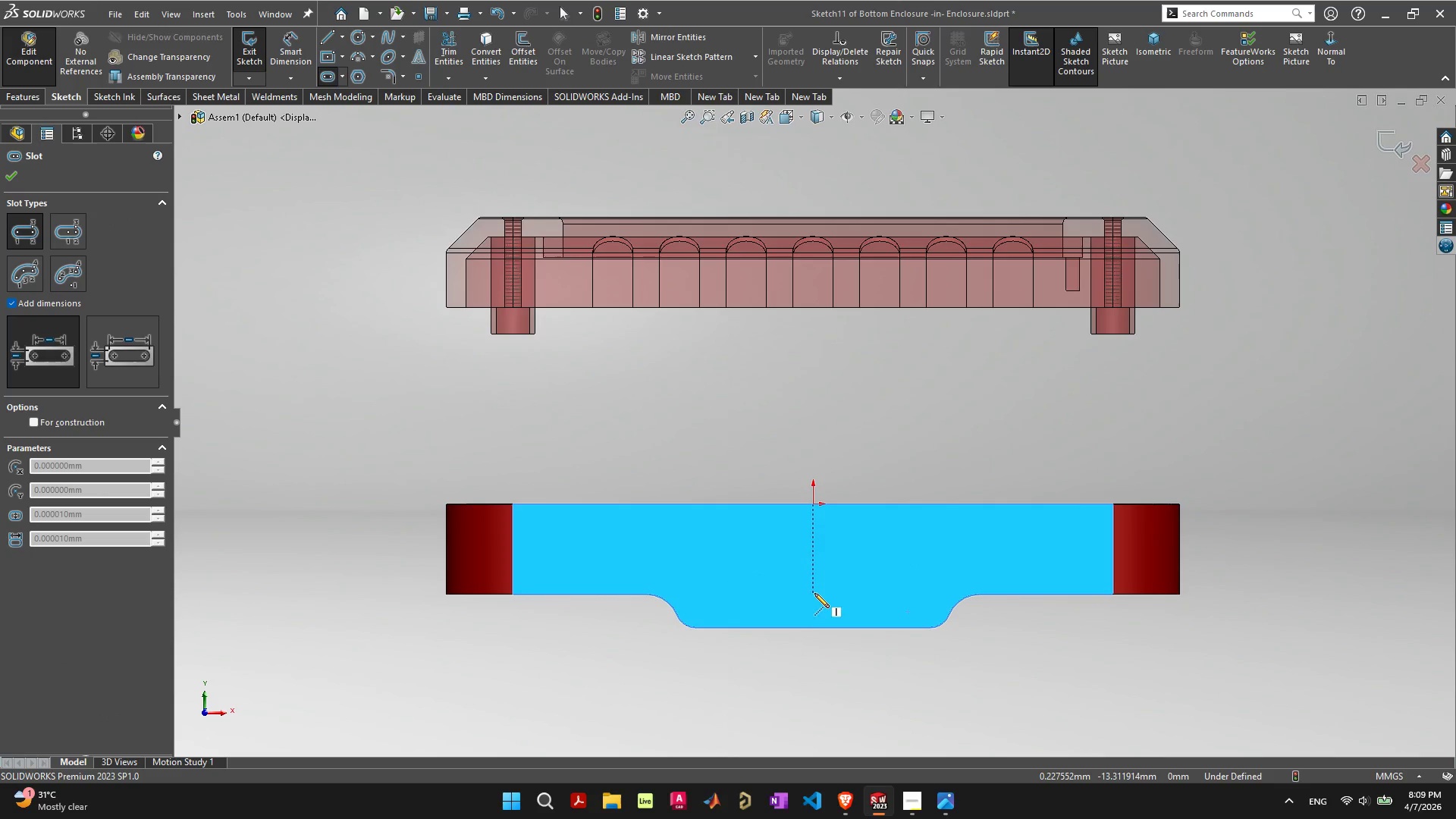 
left_click_drag(start_coordinate=[814, 590], to_coordinate=[915, 592])
 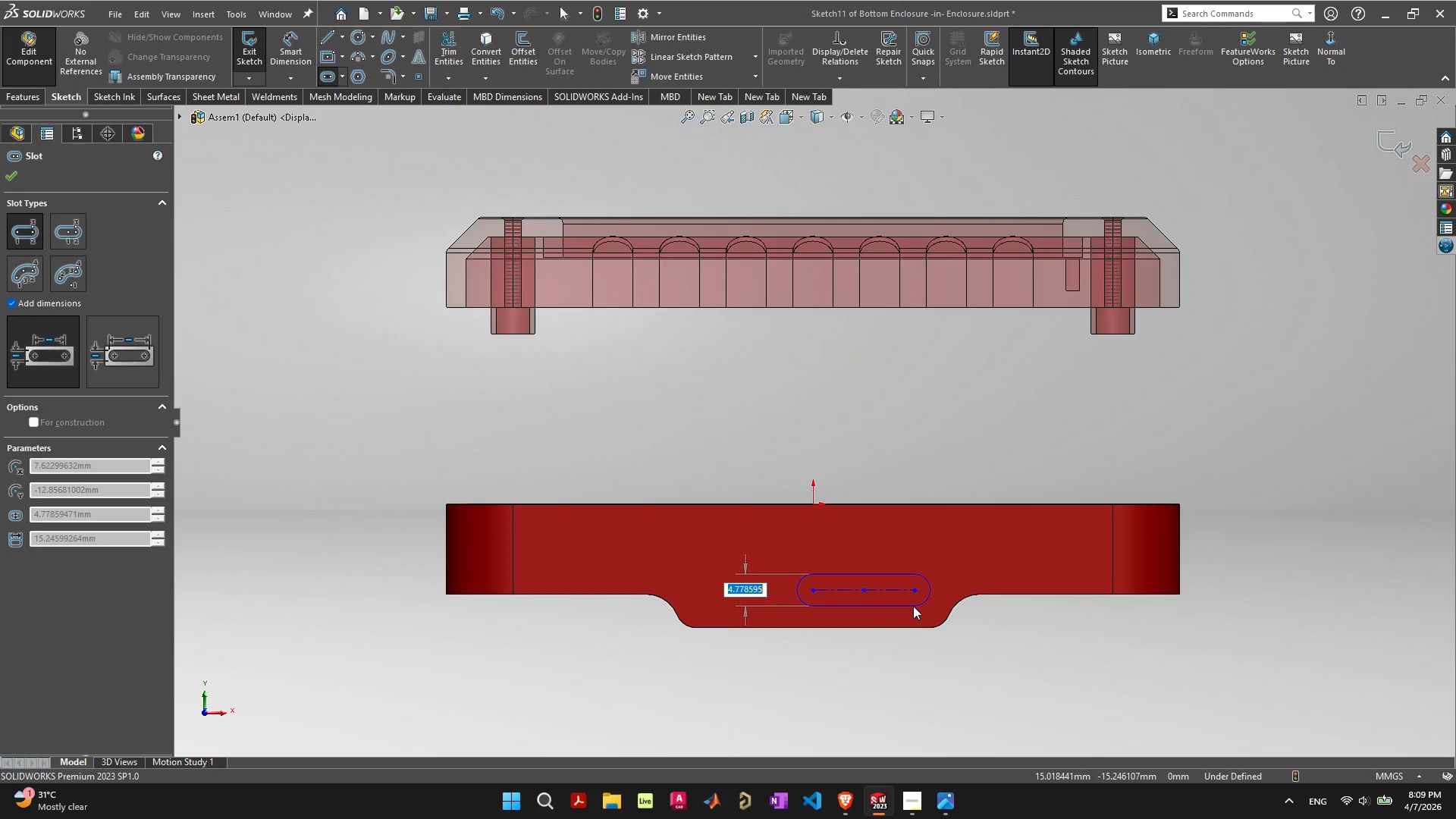 
left_click([913, 606])
 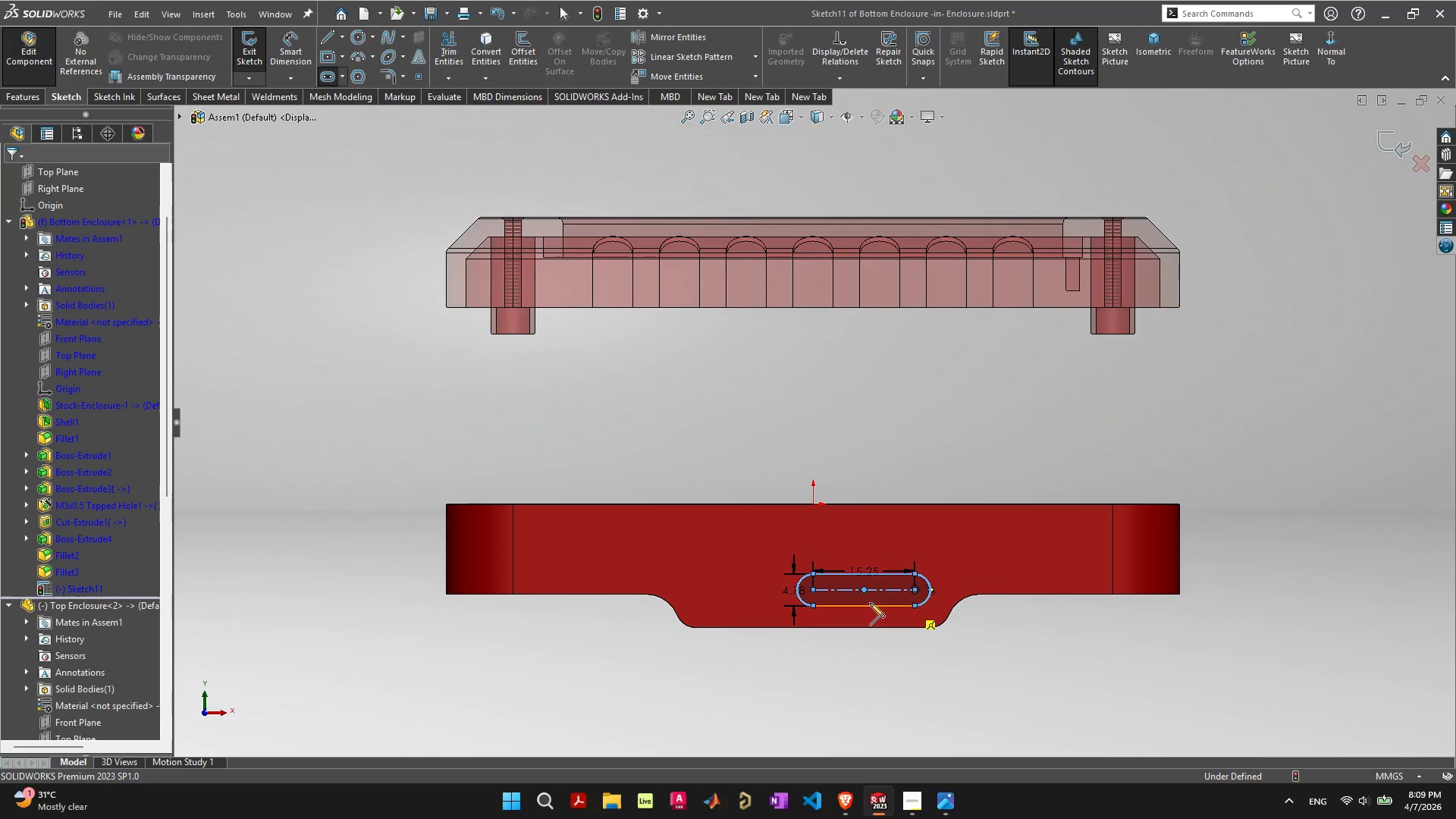 
key(Escape)
 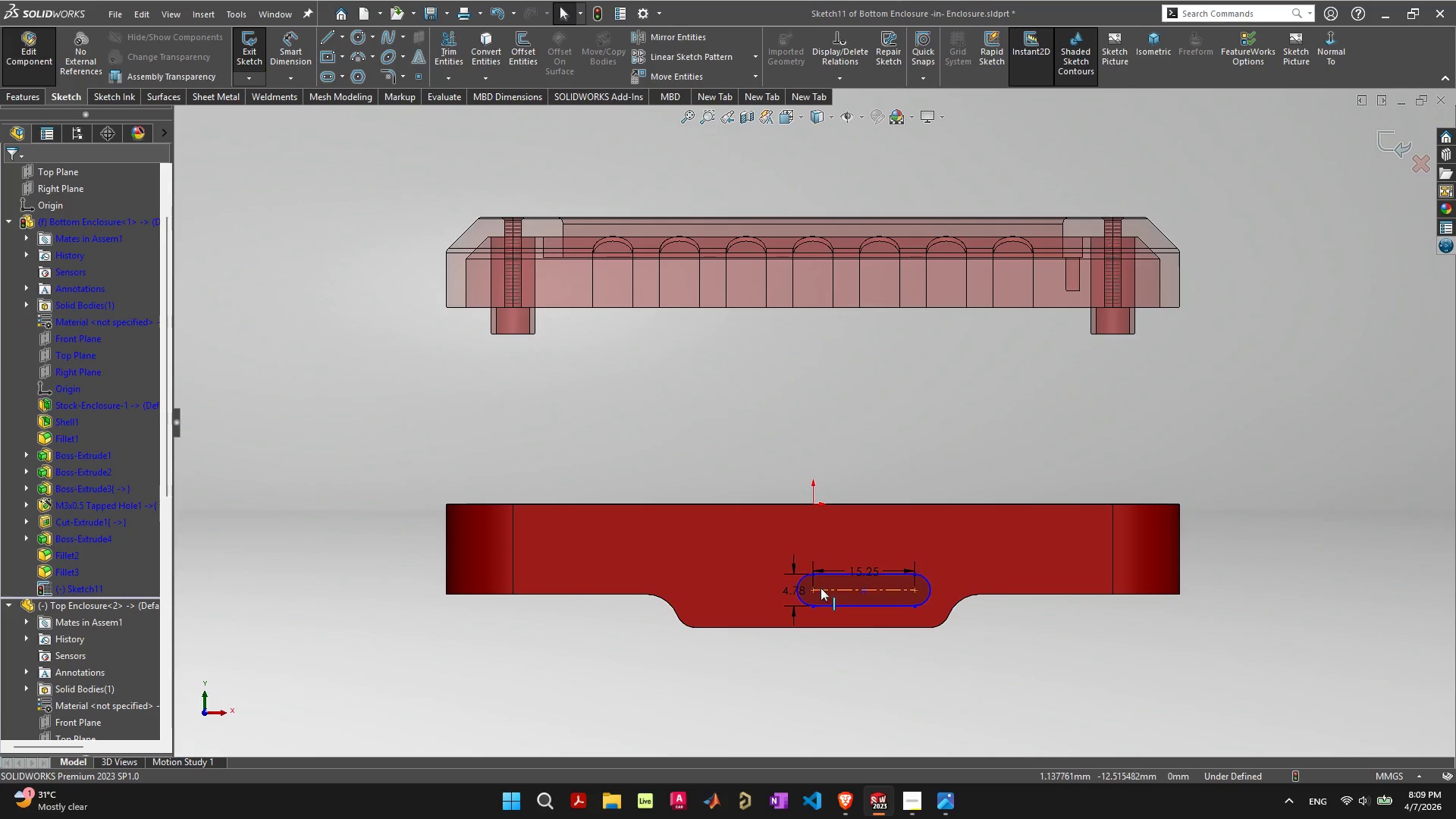 
left_click([813, 588])
 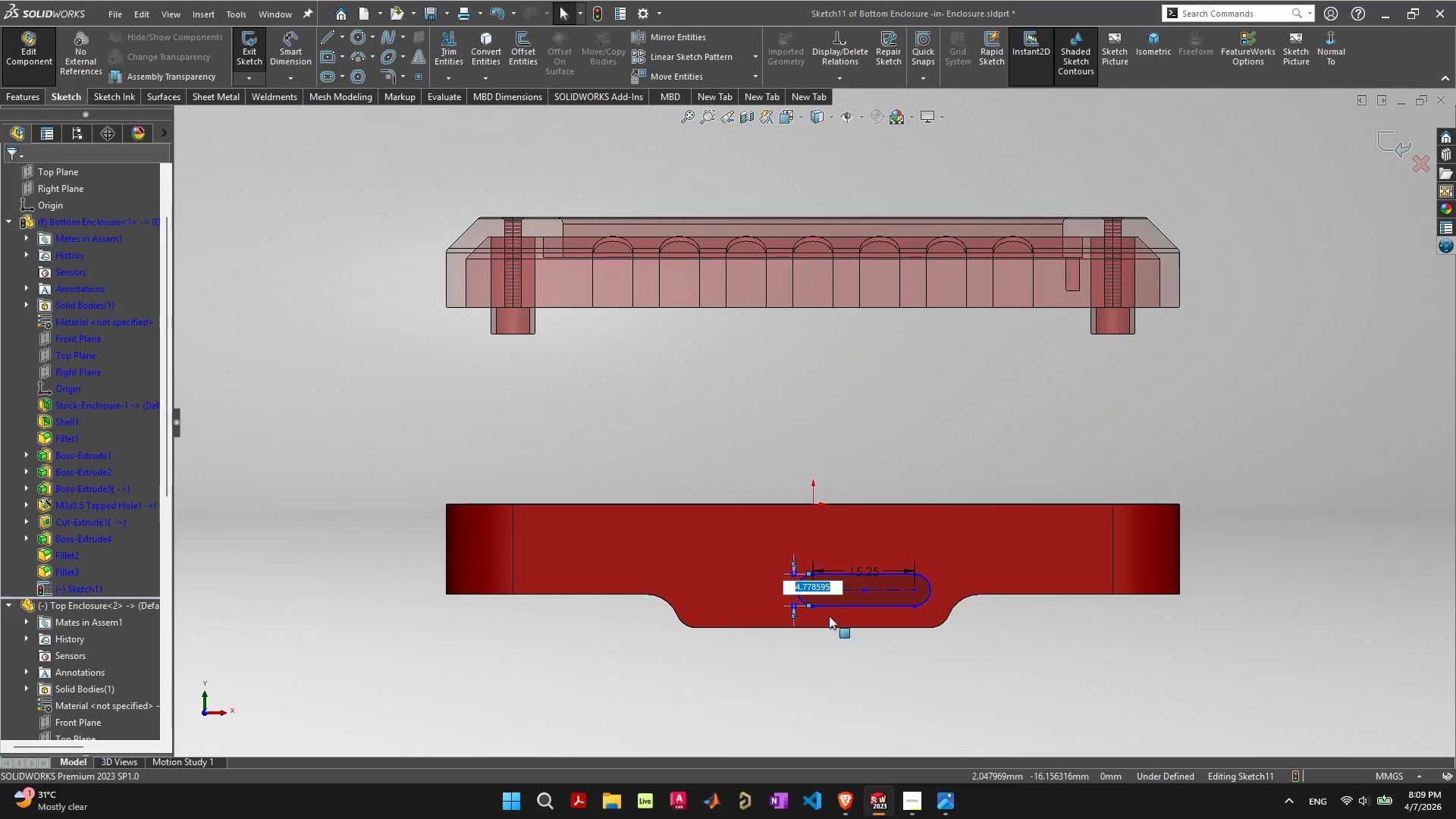 
left_click([834, 650])
 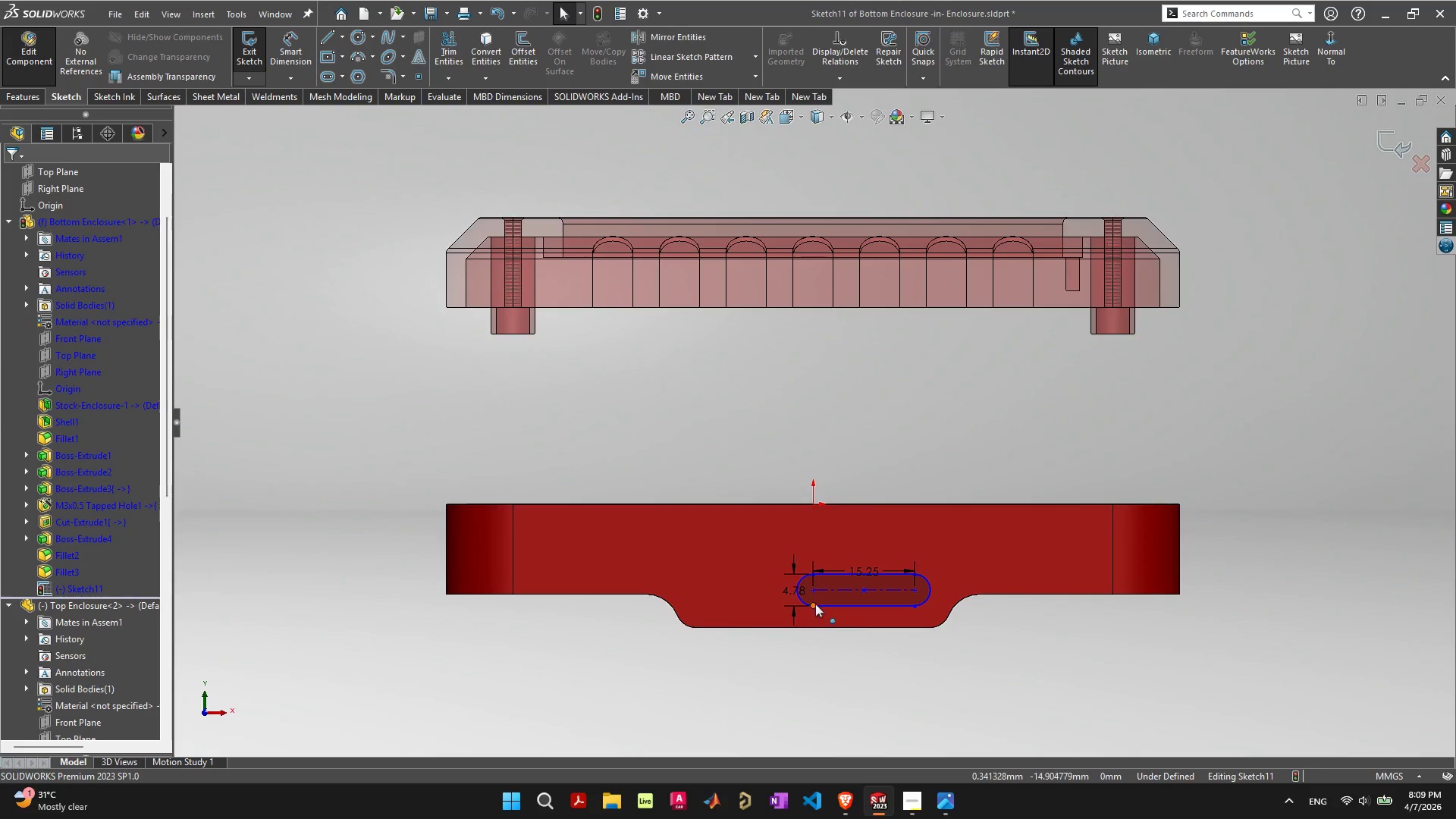 
scroll: coordinate [819, 580], scroll_direction: up, amount: 5.0
 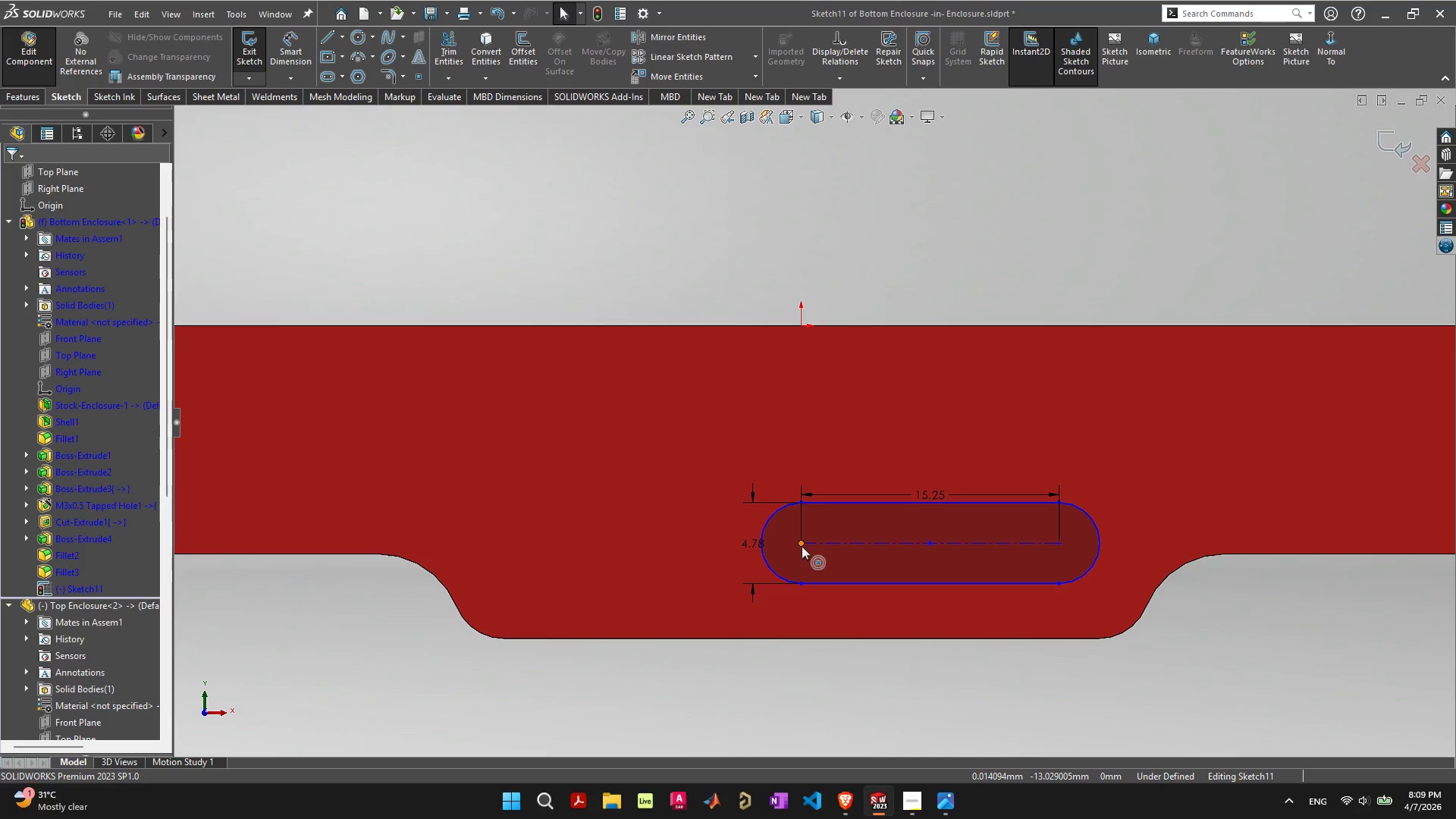 
left_click([802, 546])
 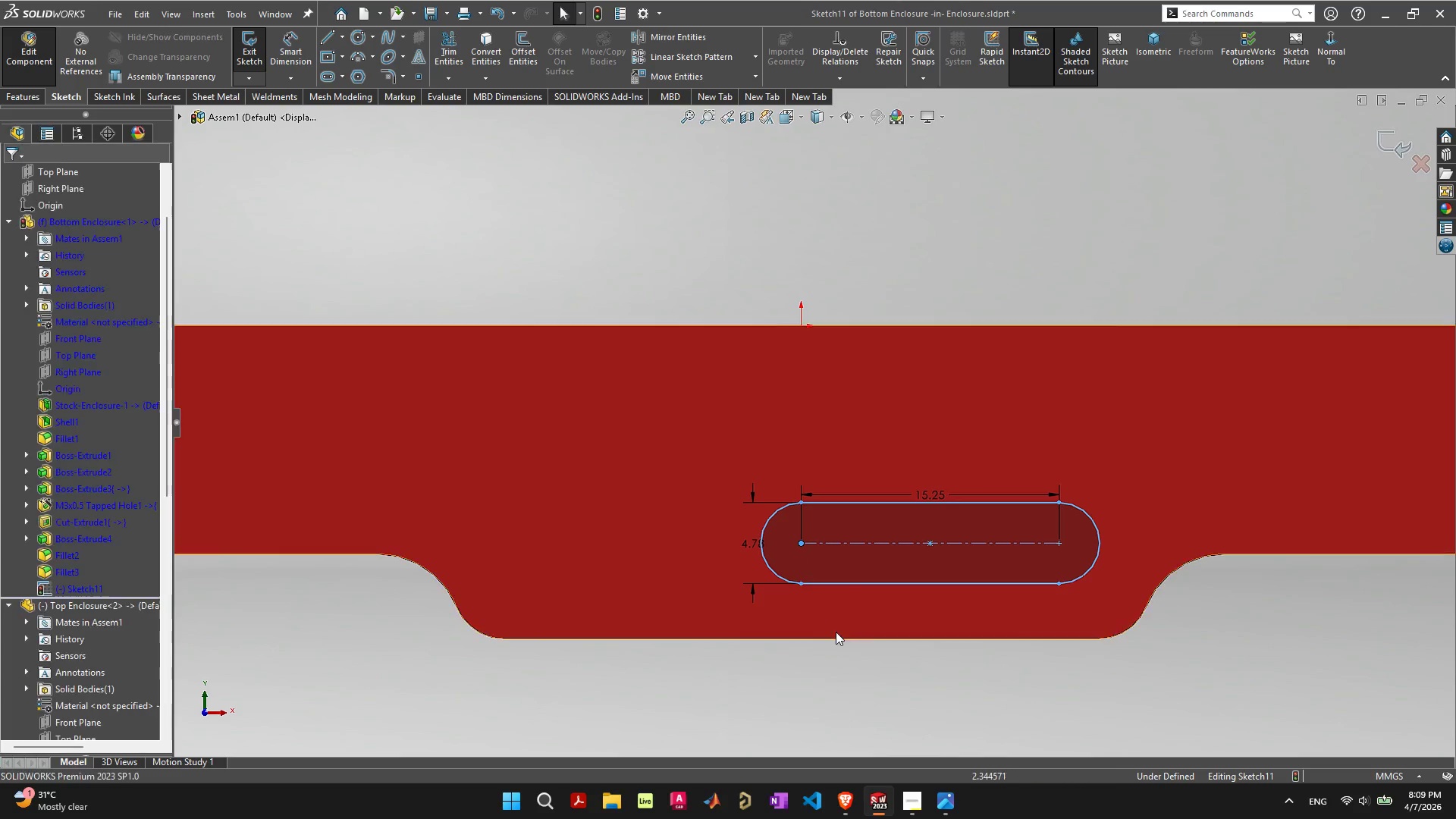 
left_click_drag(start_coordinate=[840, 569], to_coordinate=[686, 571])
 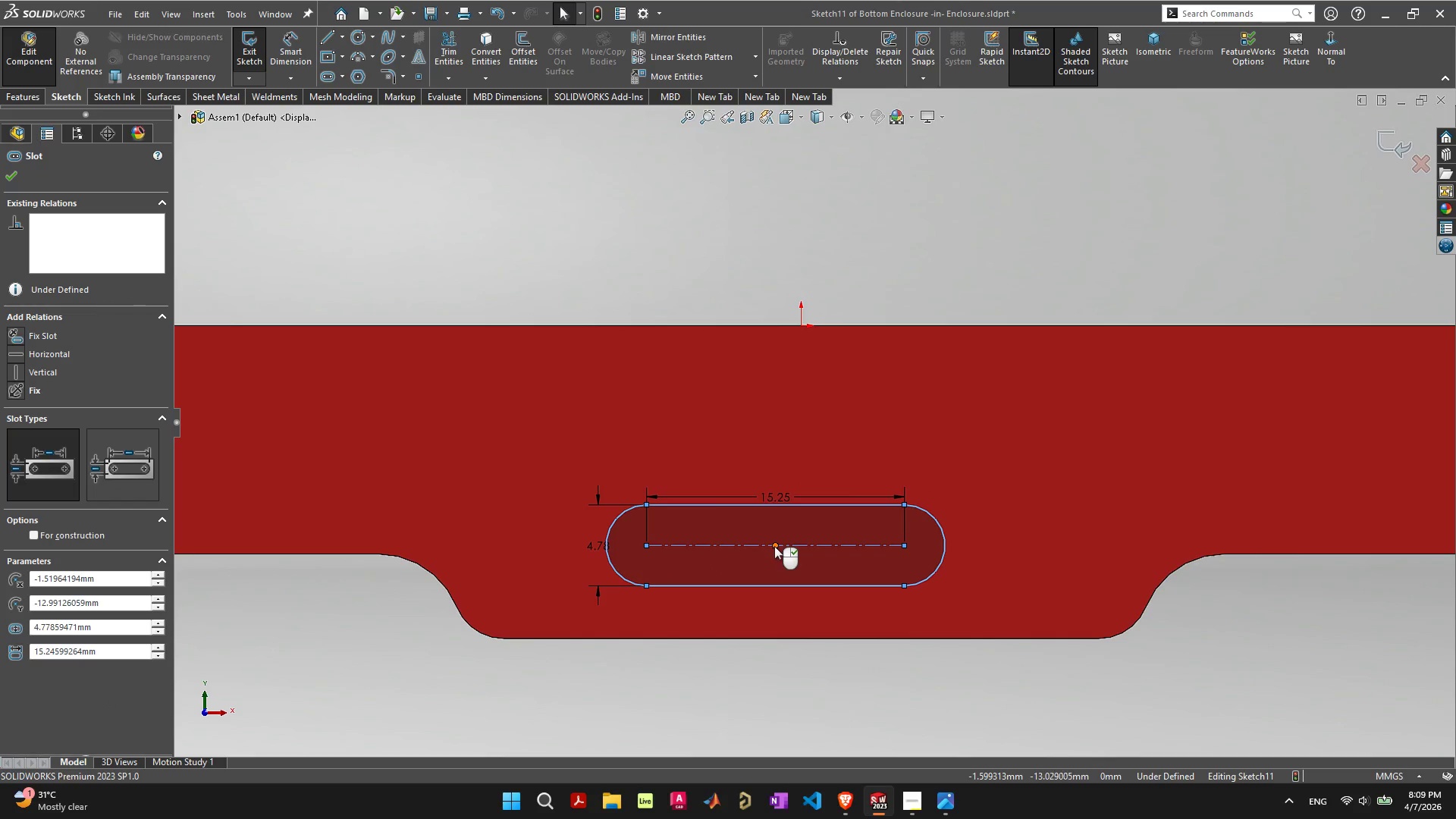 
left_click([775, 545])
 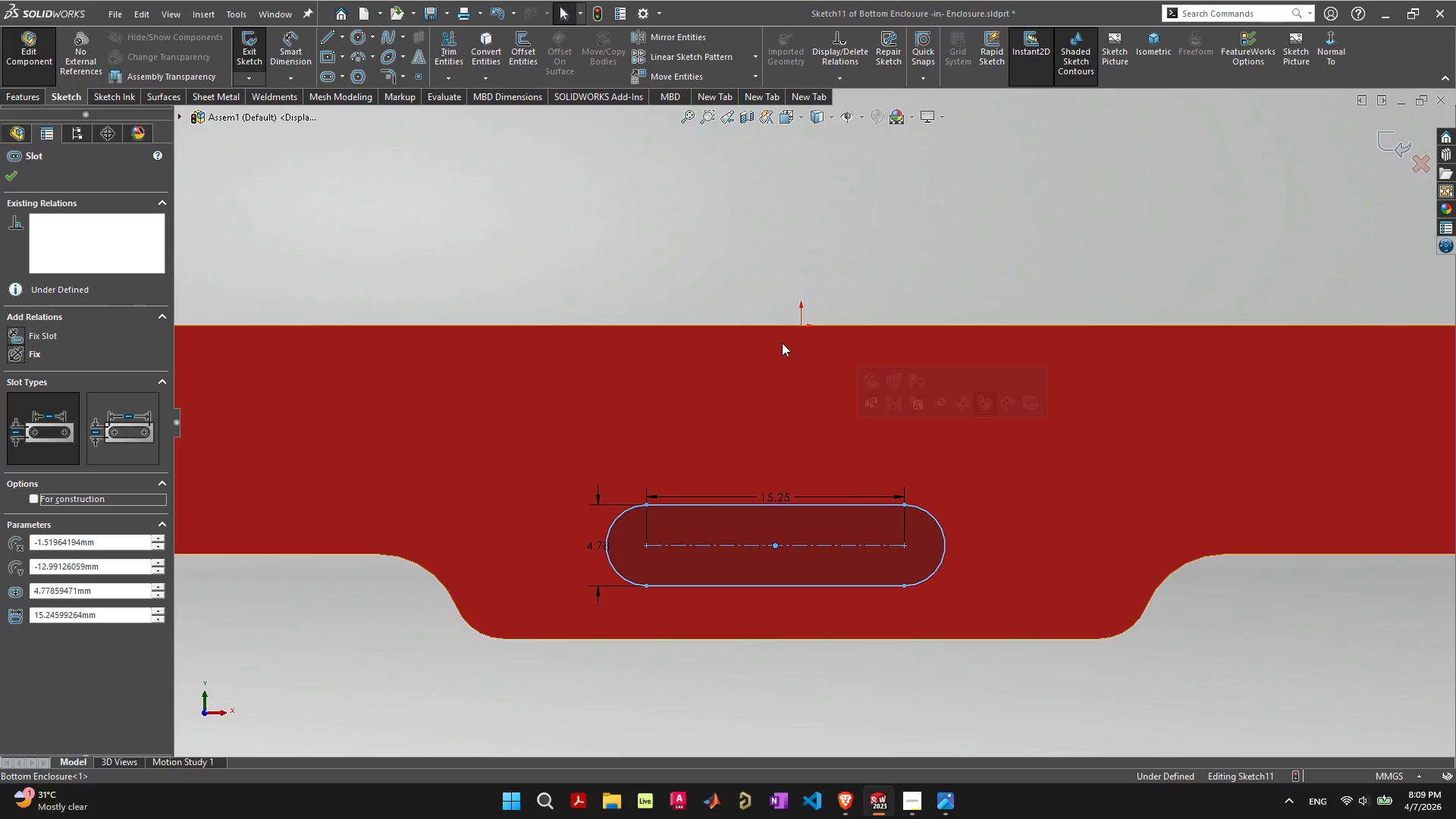 
hold_key(key=ShiftLeft, duration=1.3)
left_click([802, 325])
 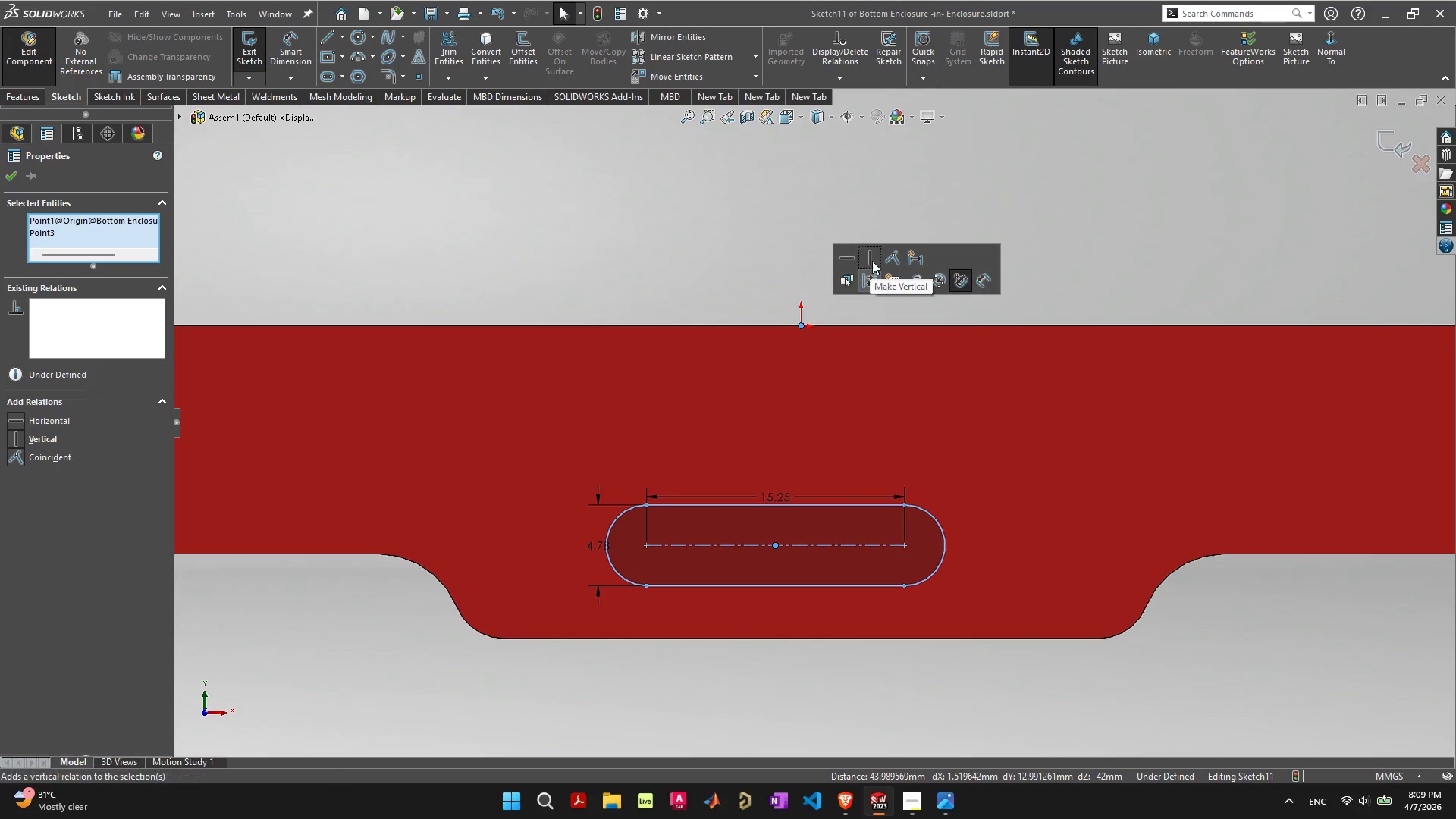 
left_click([876, 256])
 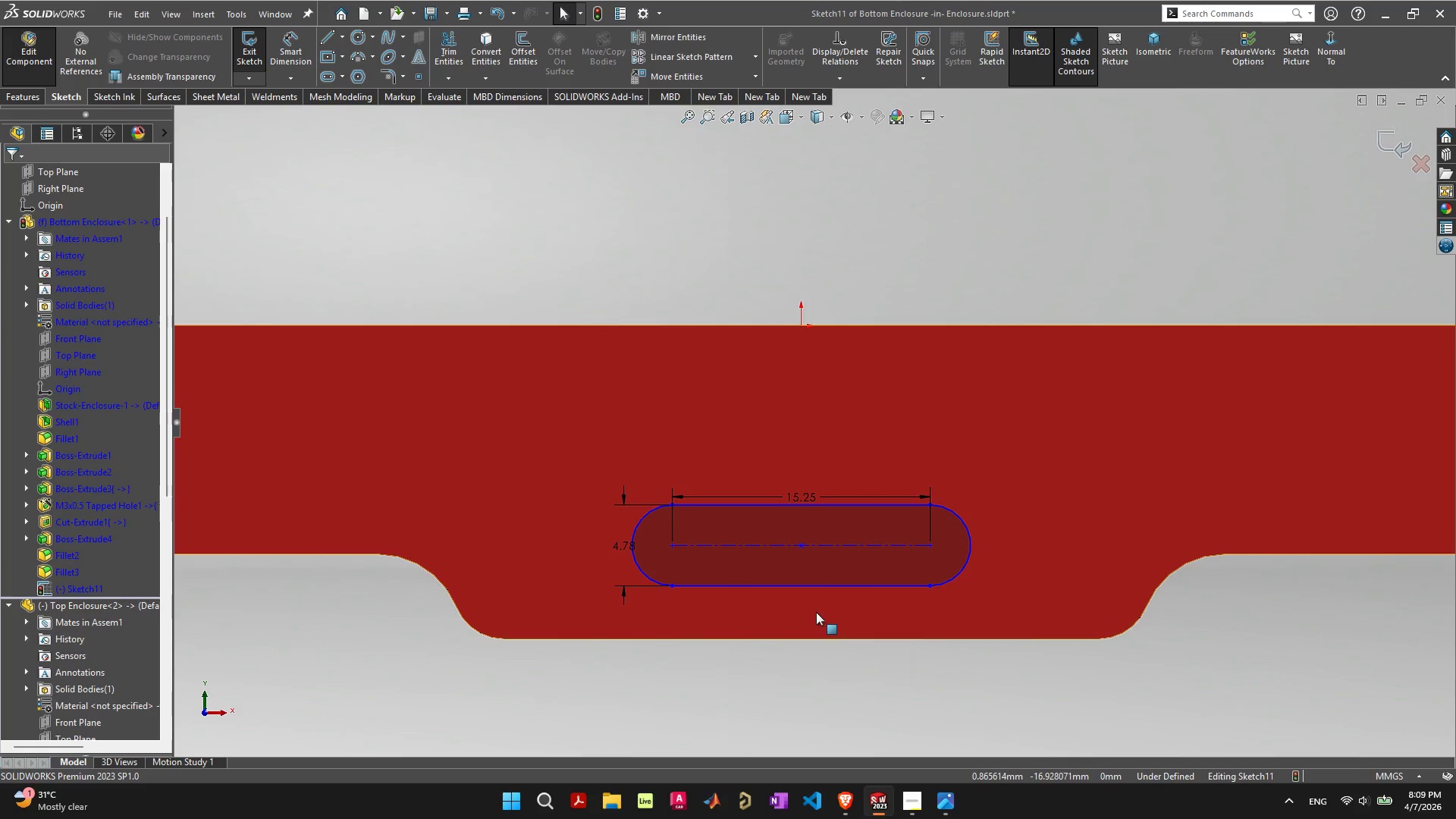 
left_click_drag(start_coordinate=[809, 526], to_coordinate=[822, 530])
 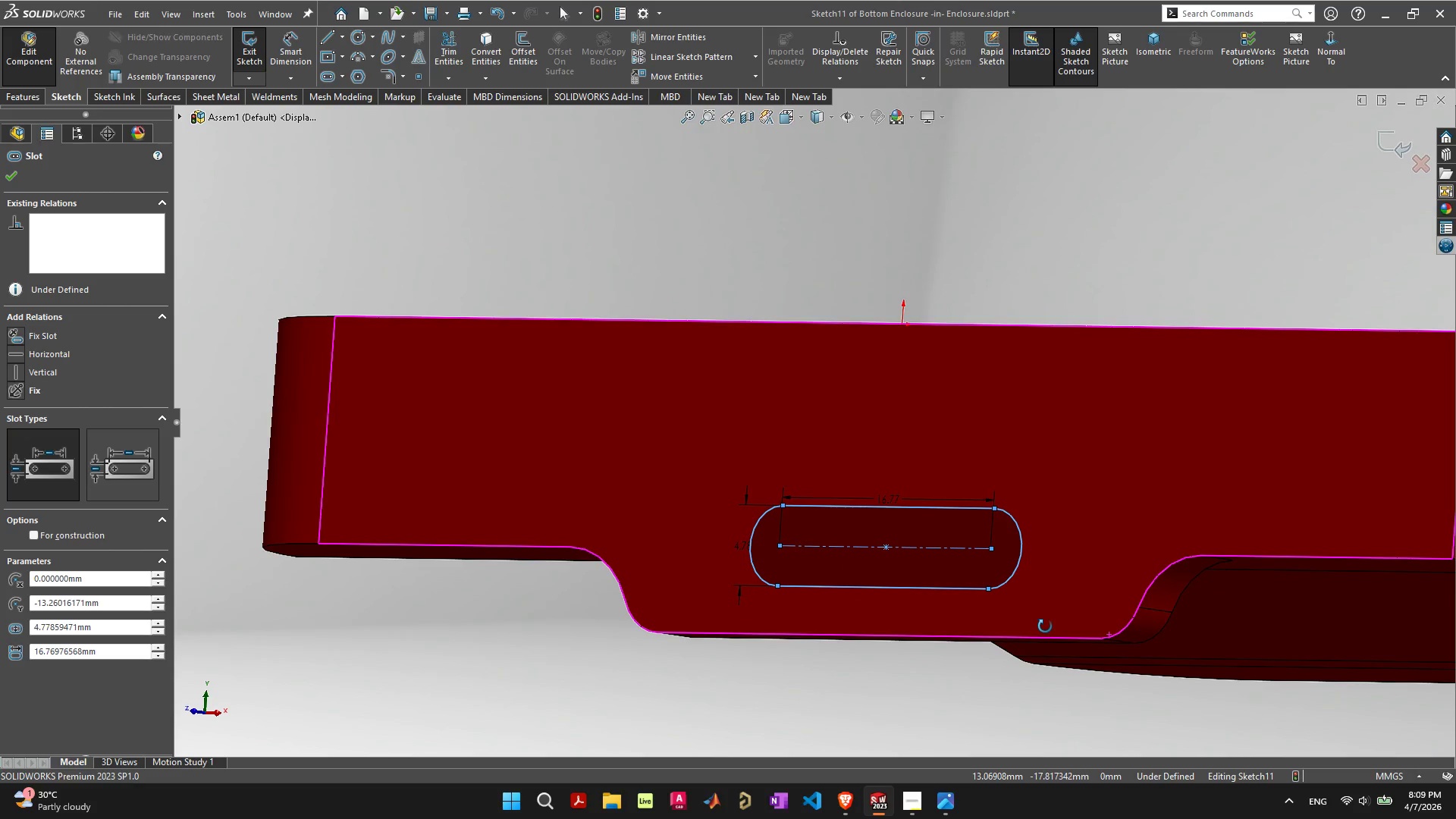 
wait(6.12)
 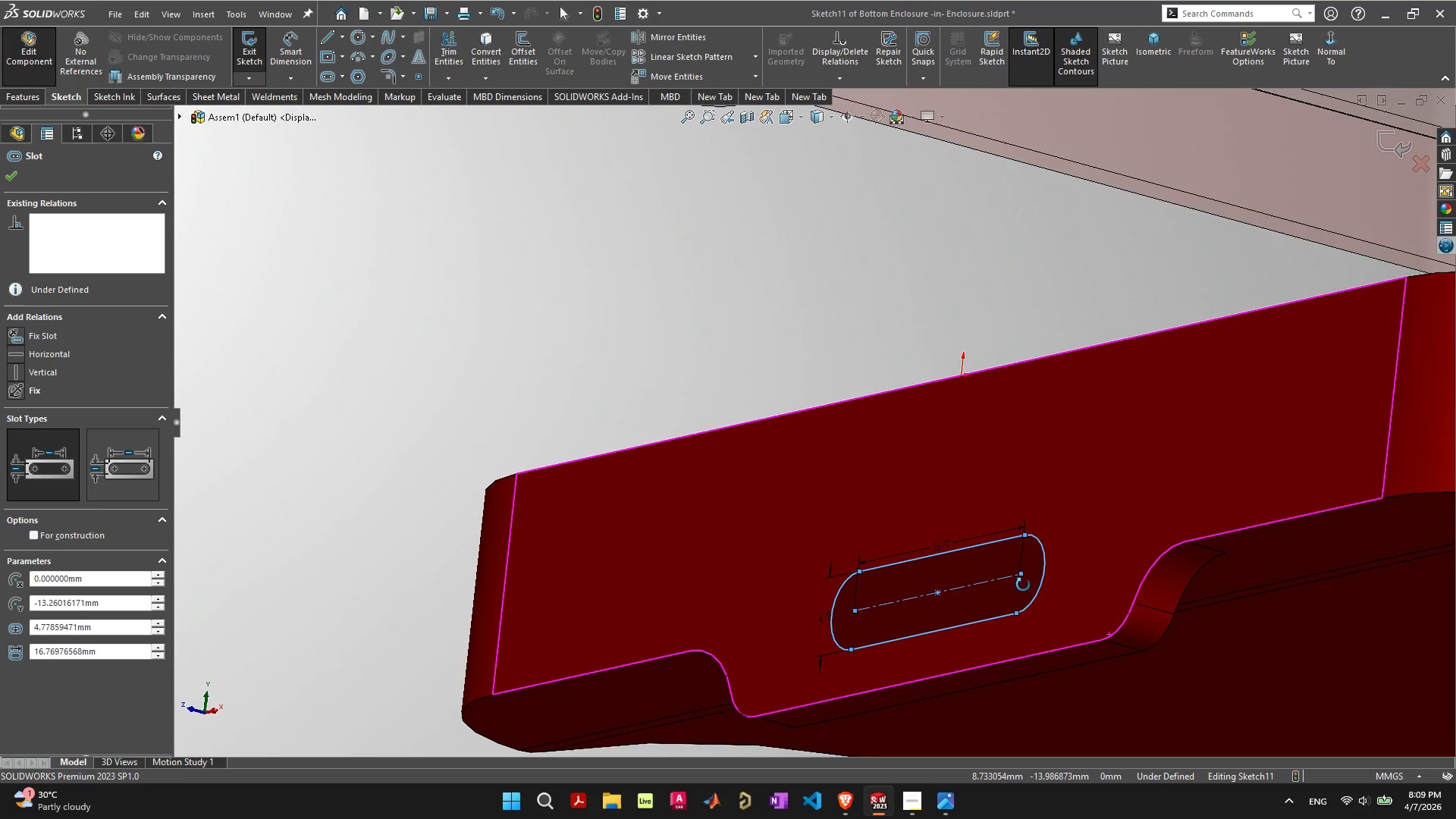 
double_click([739, 547])
 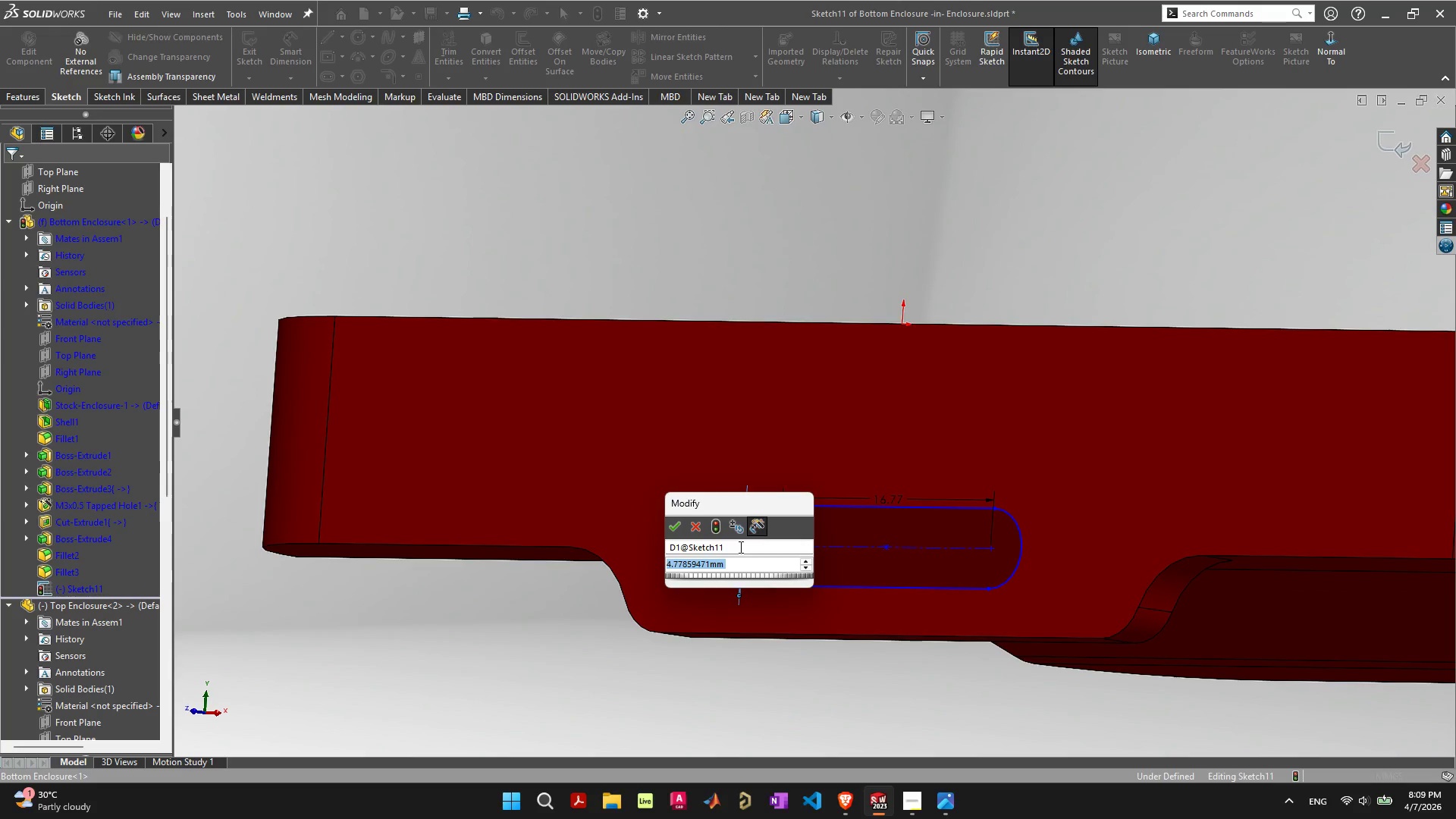 
key(2)
 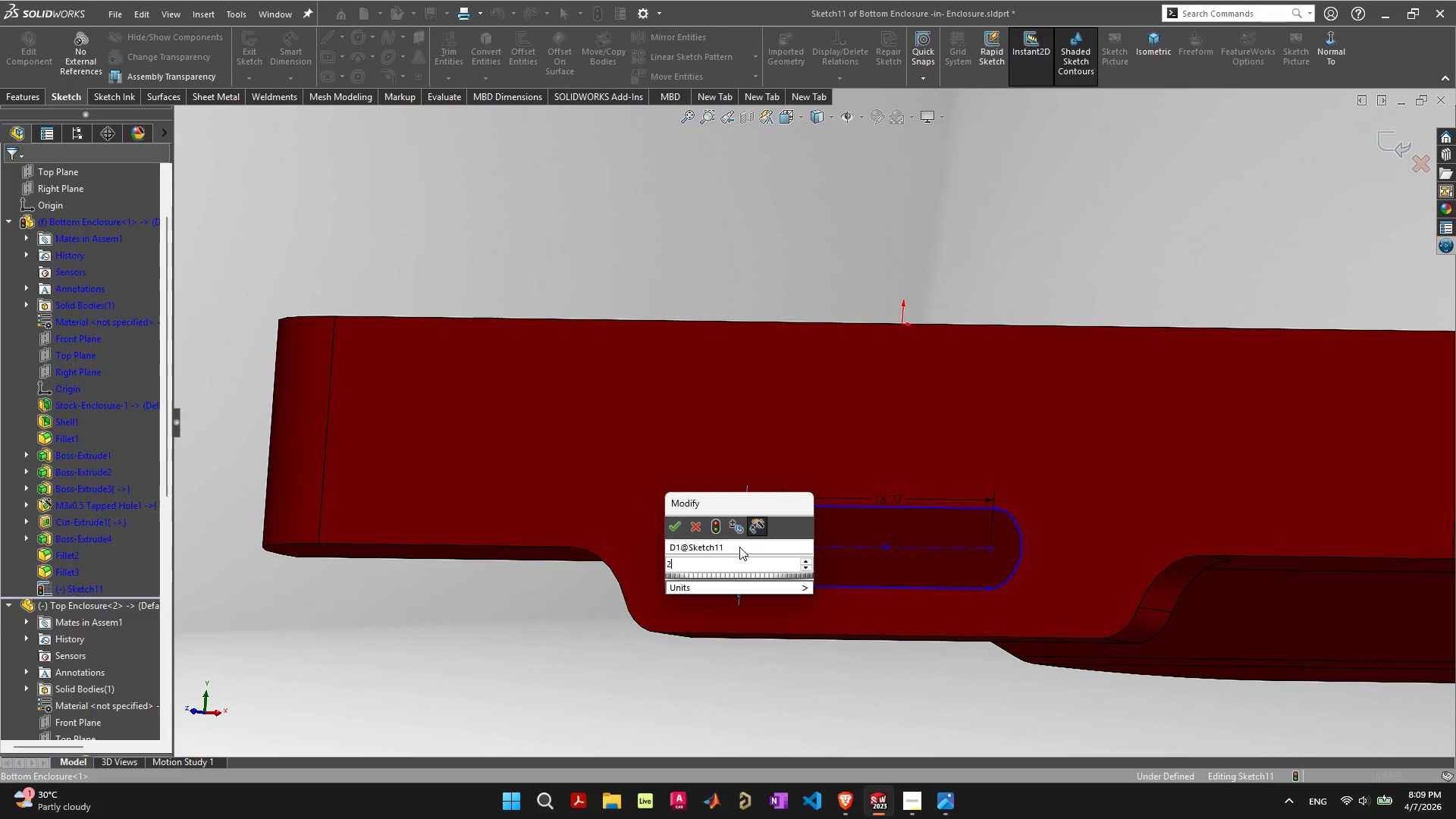 
key(Enter)
 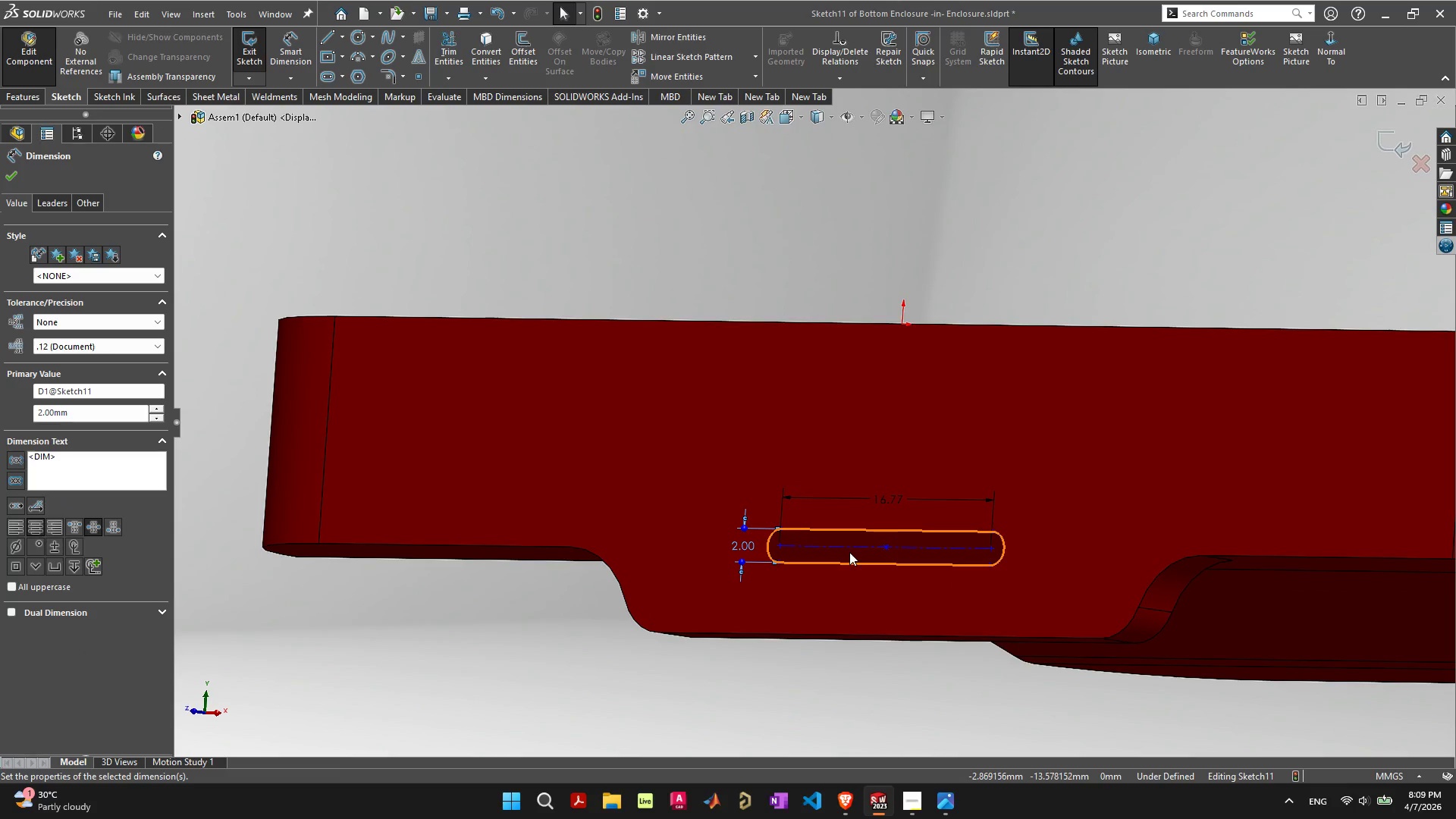 
left_click_drag(start_coordinate=[902, 554], to_coordinate=[899, 598])
 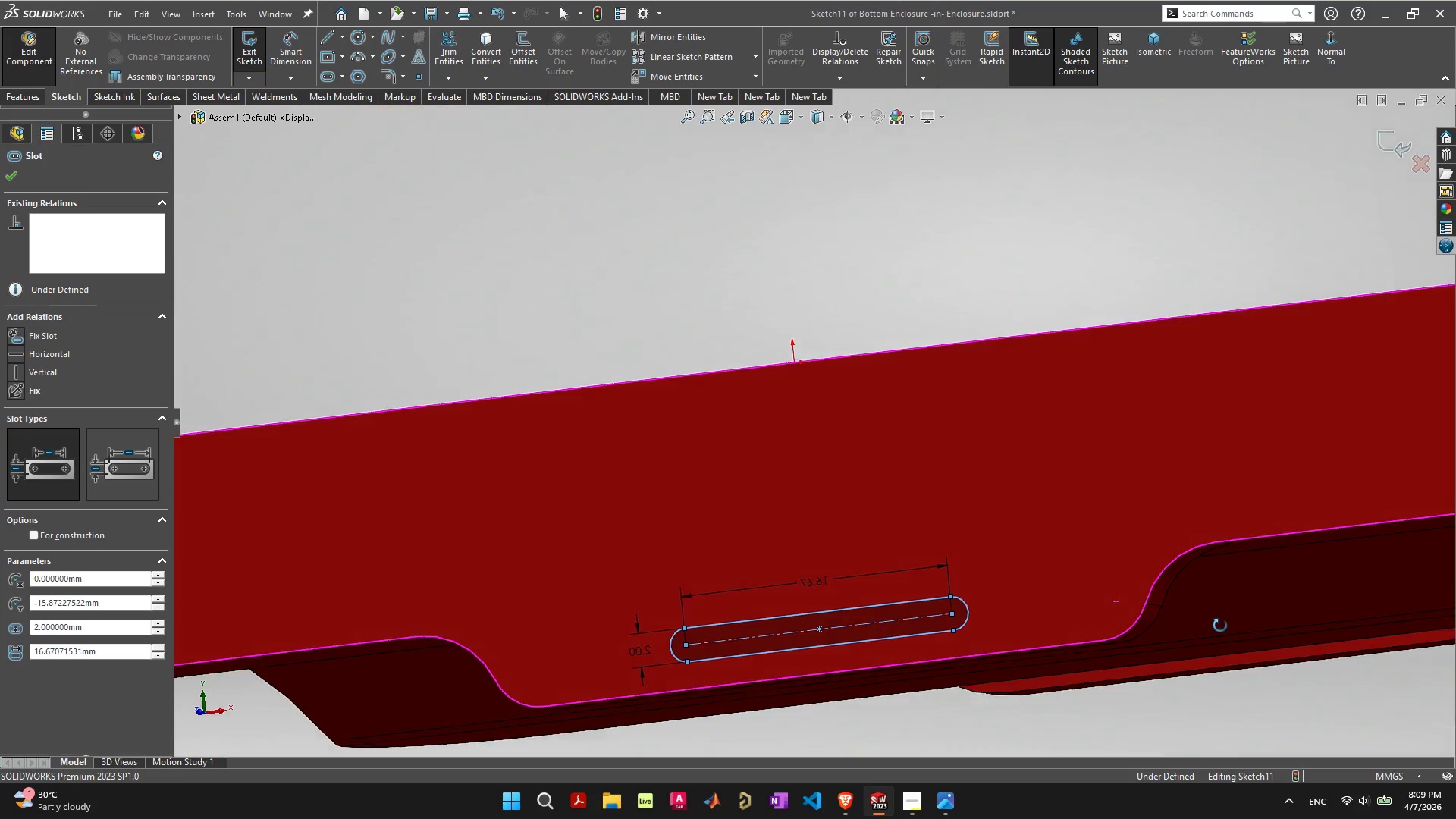 
wait(5.03)
 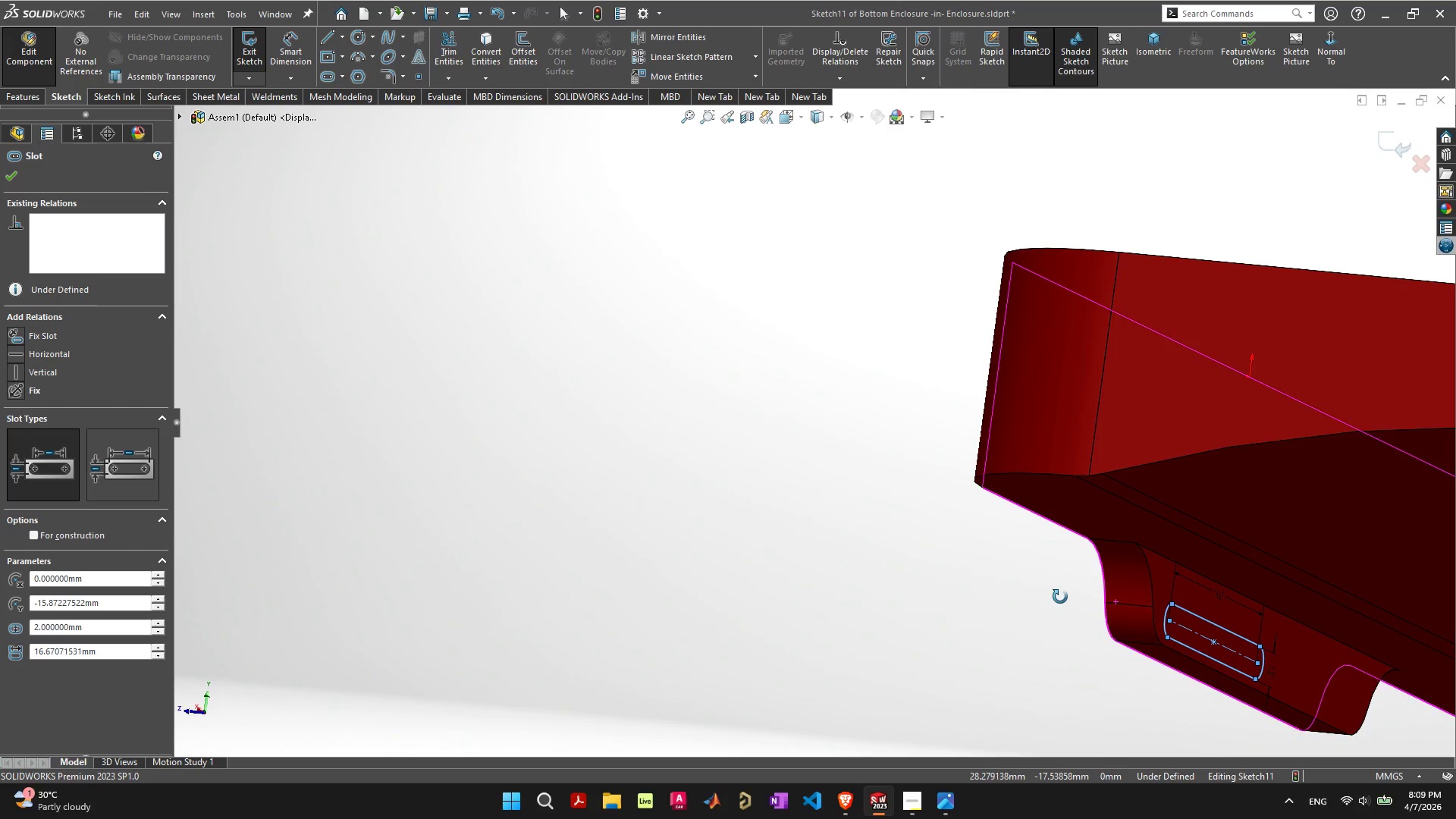 
scroll: coordinate [912, 685], scroll_direction: up, amount: 1.0
 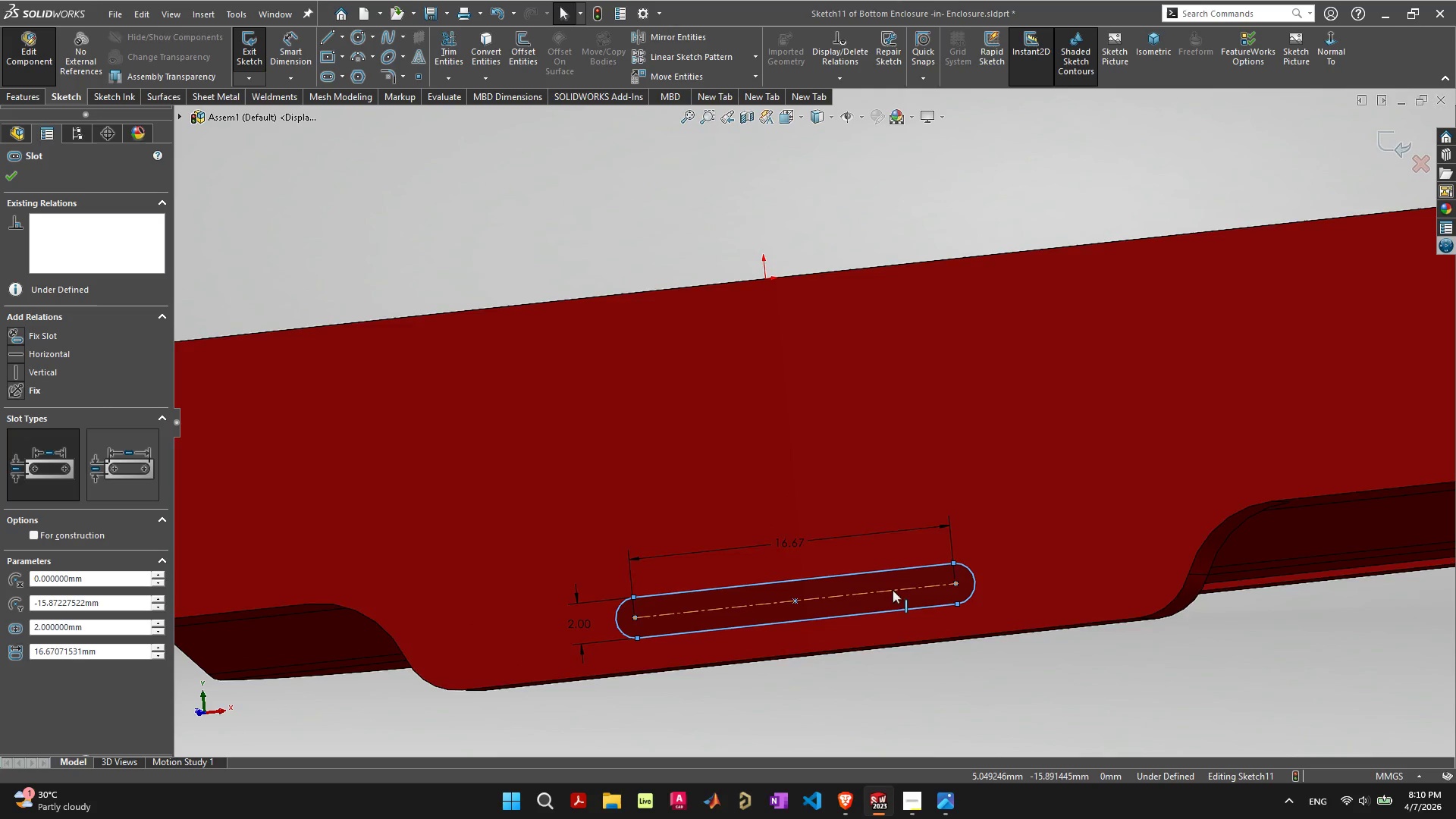 
left_click([919, 692])
 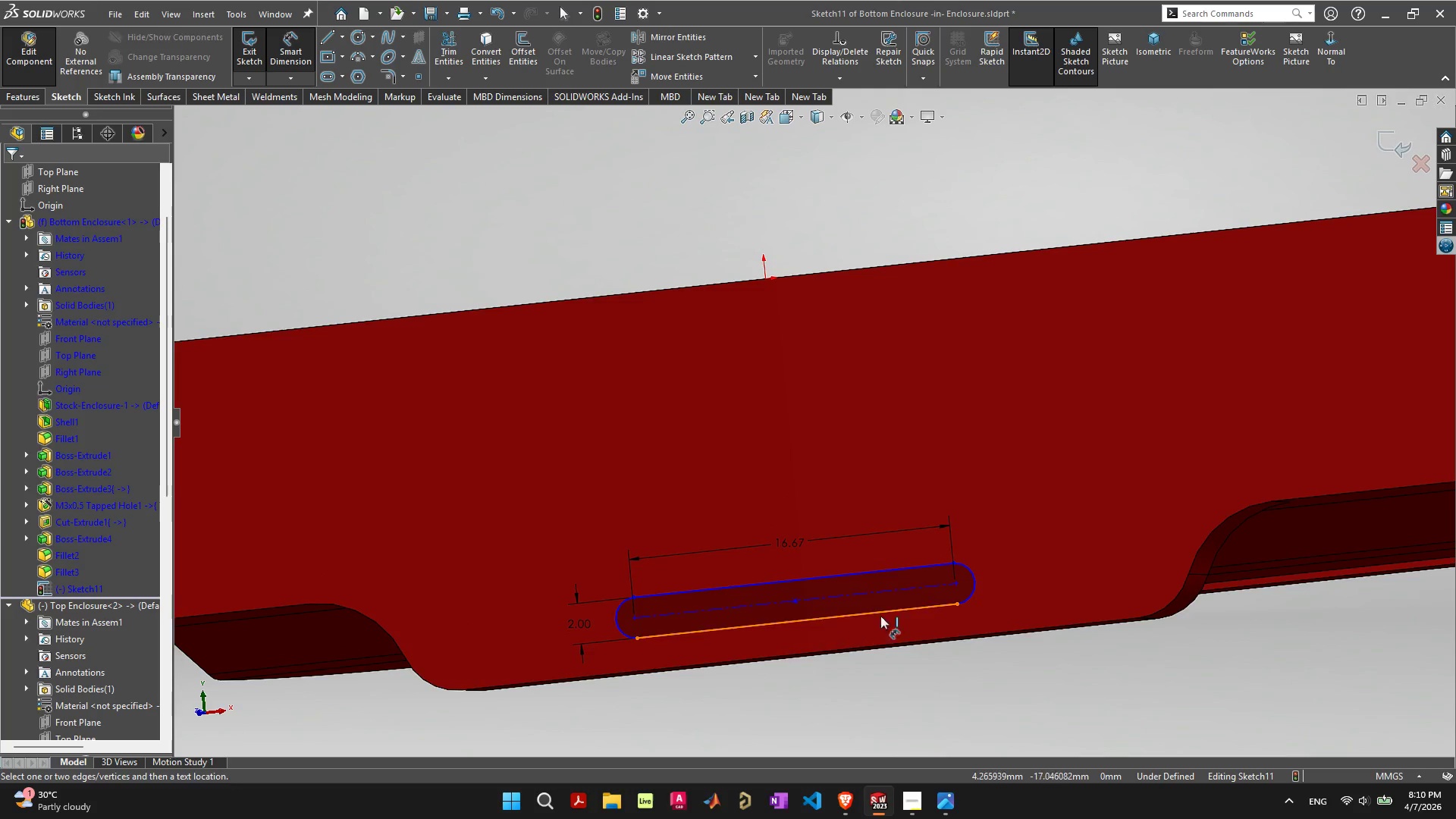 
left_click([858, 614])
 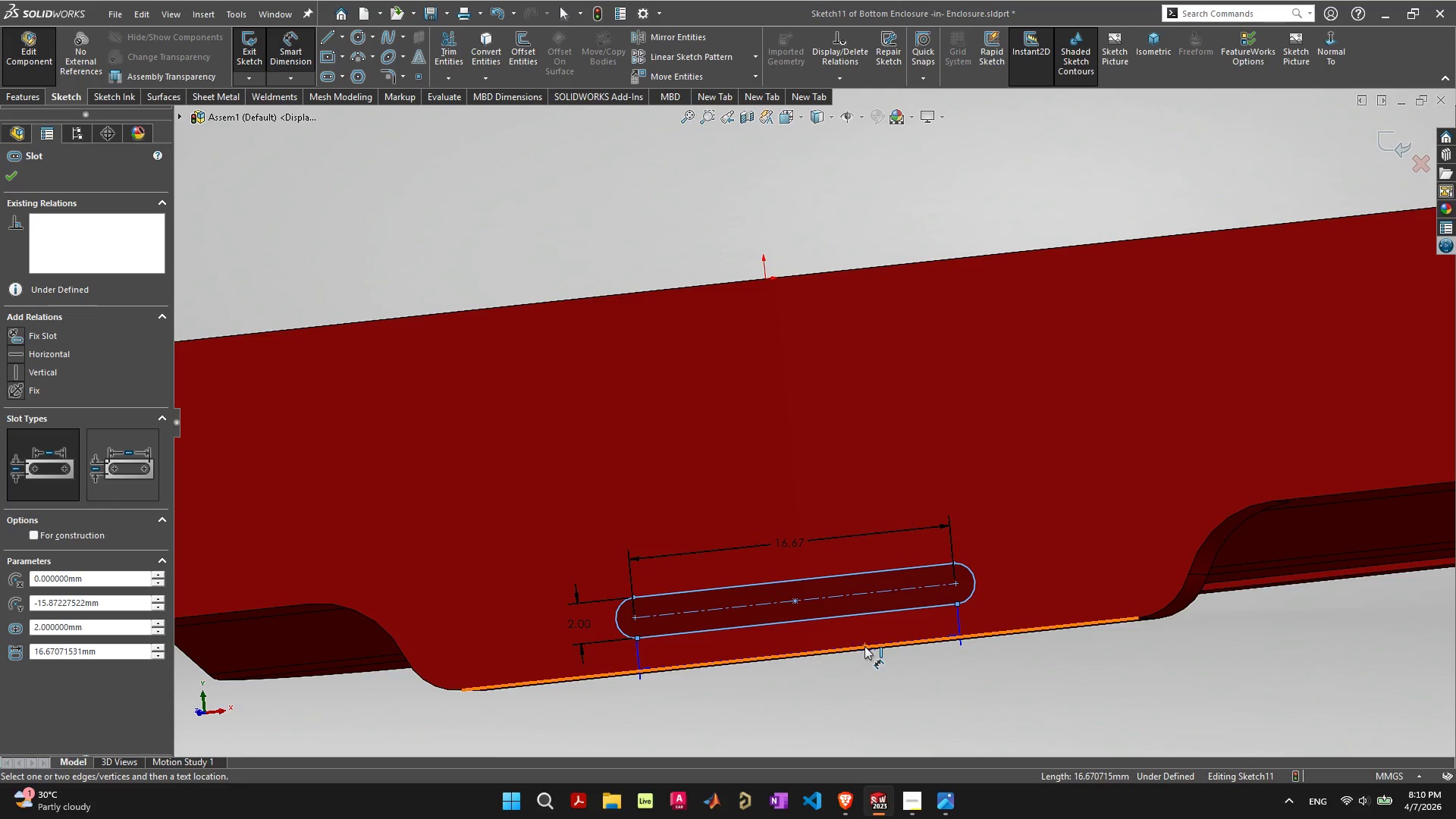 
left_click([864, 646])
 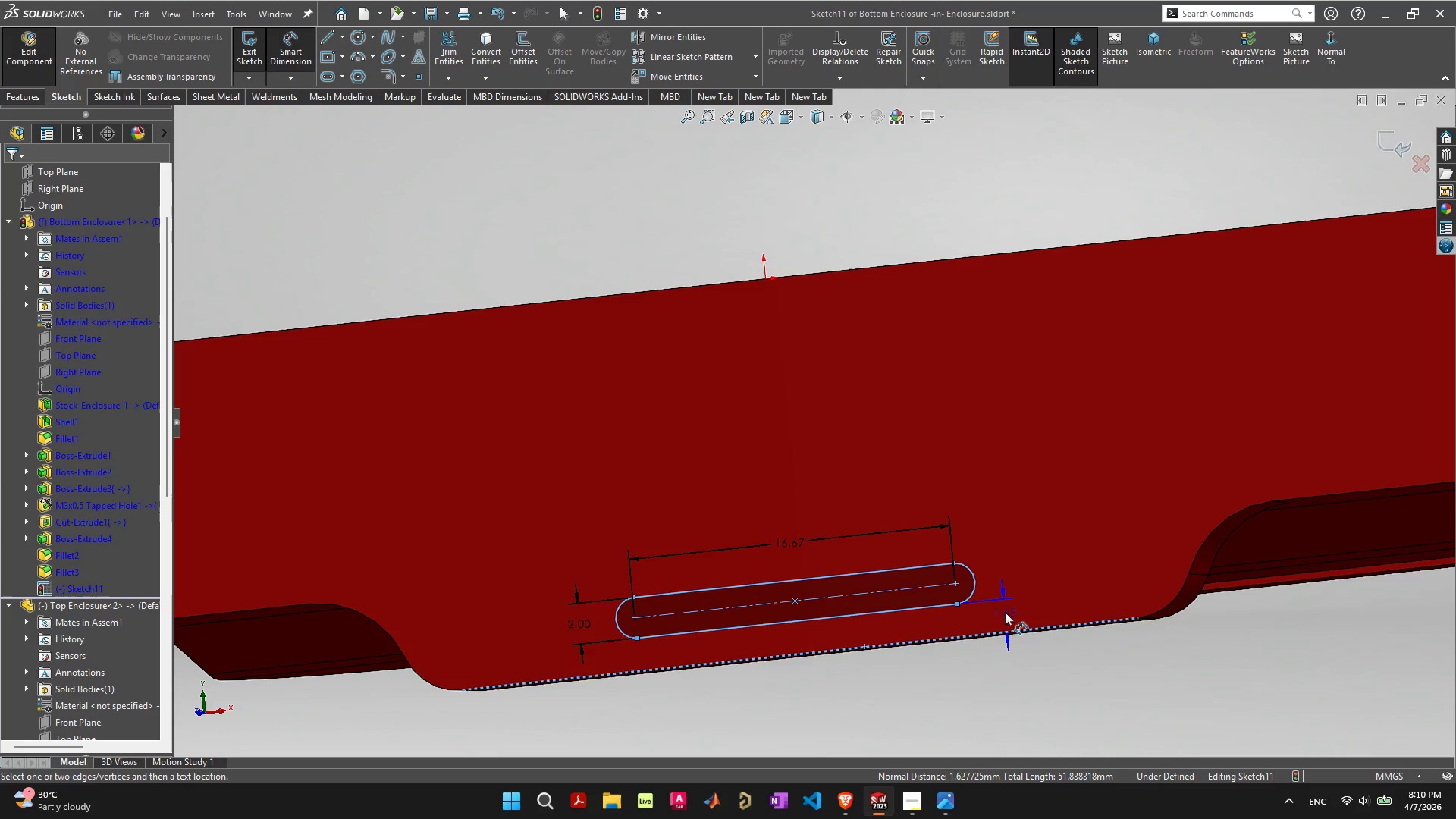 
left_click([1005, 612])
 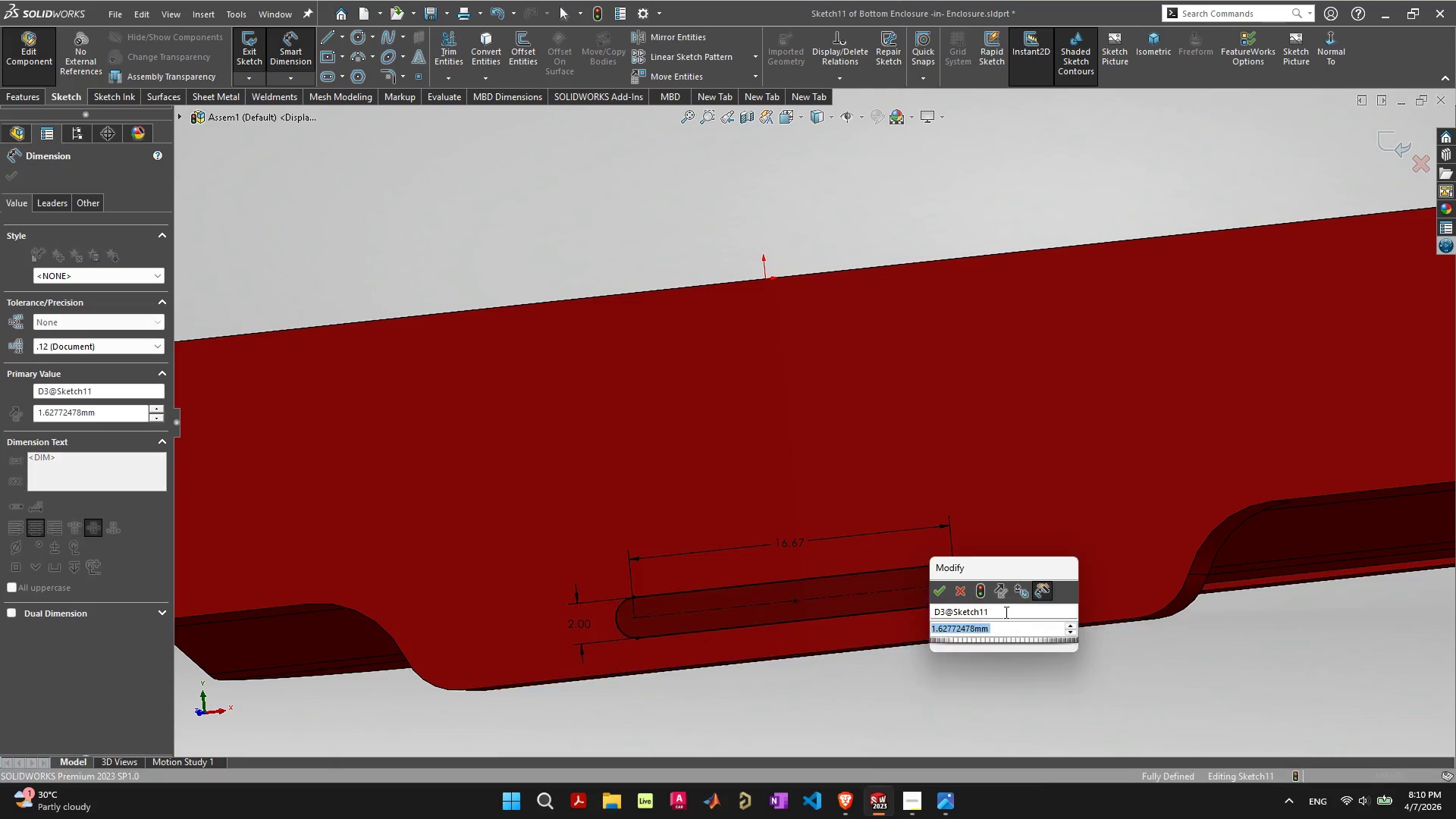 
key(2)
 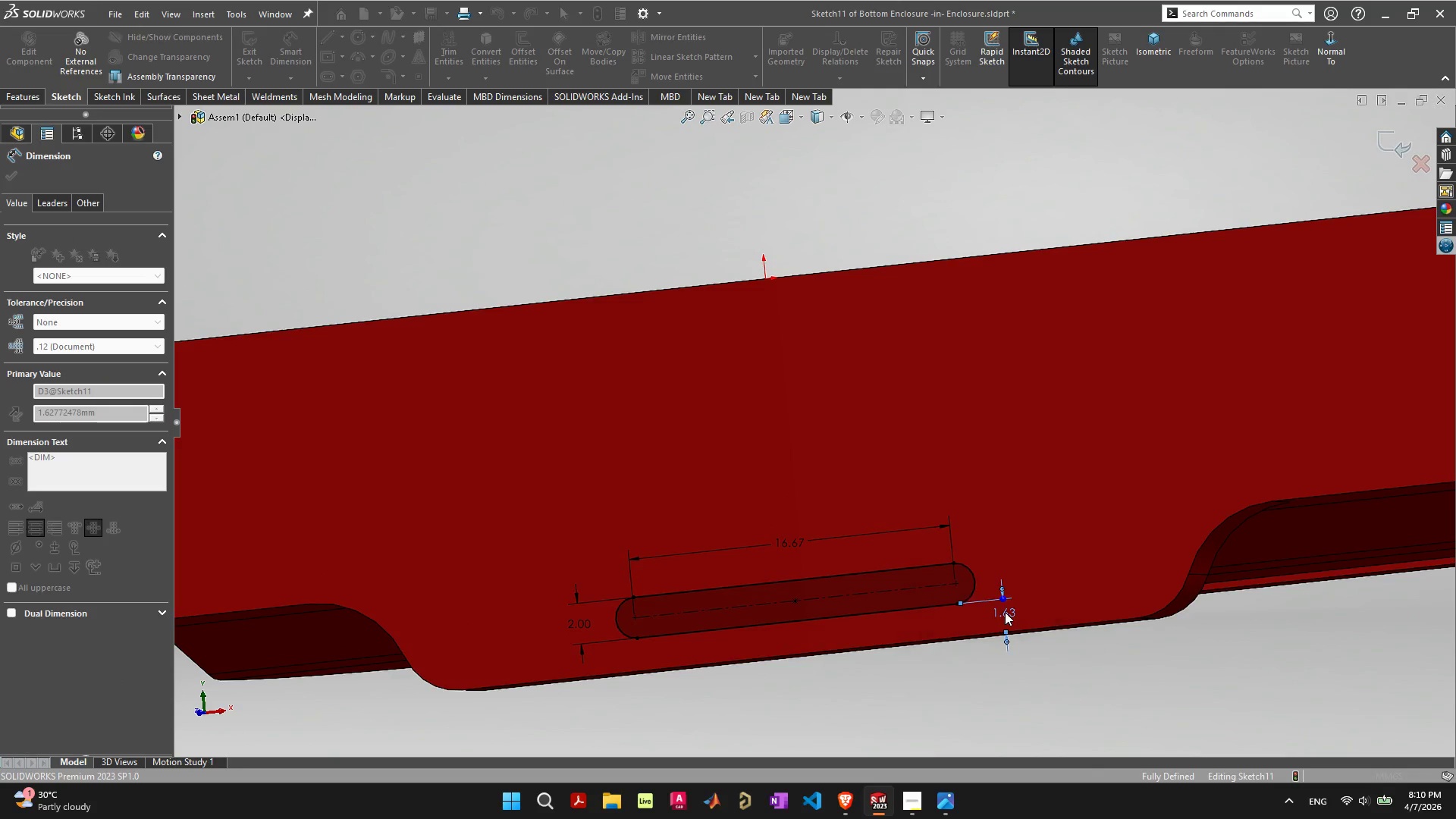 
key(Enter)
 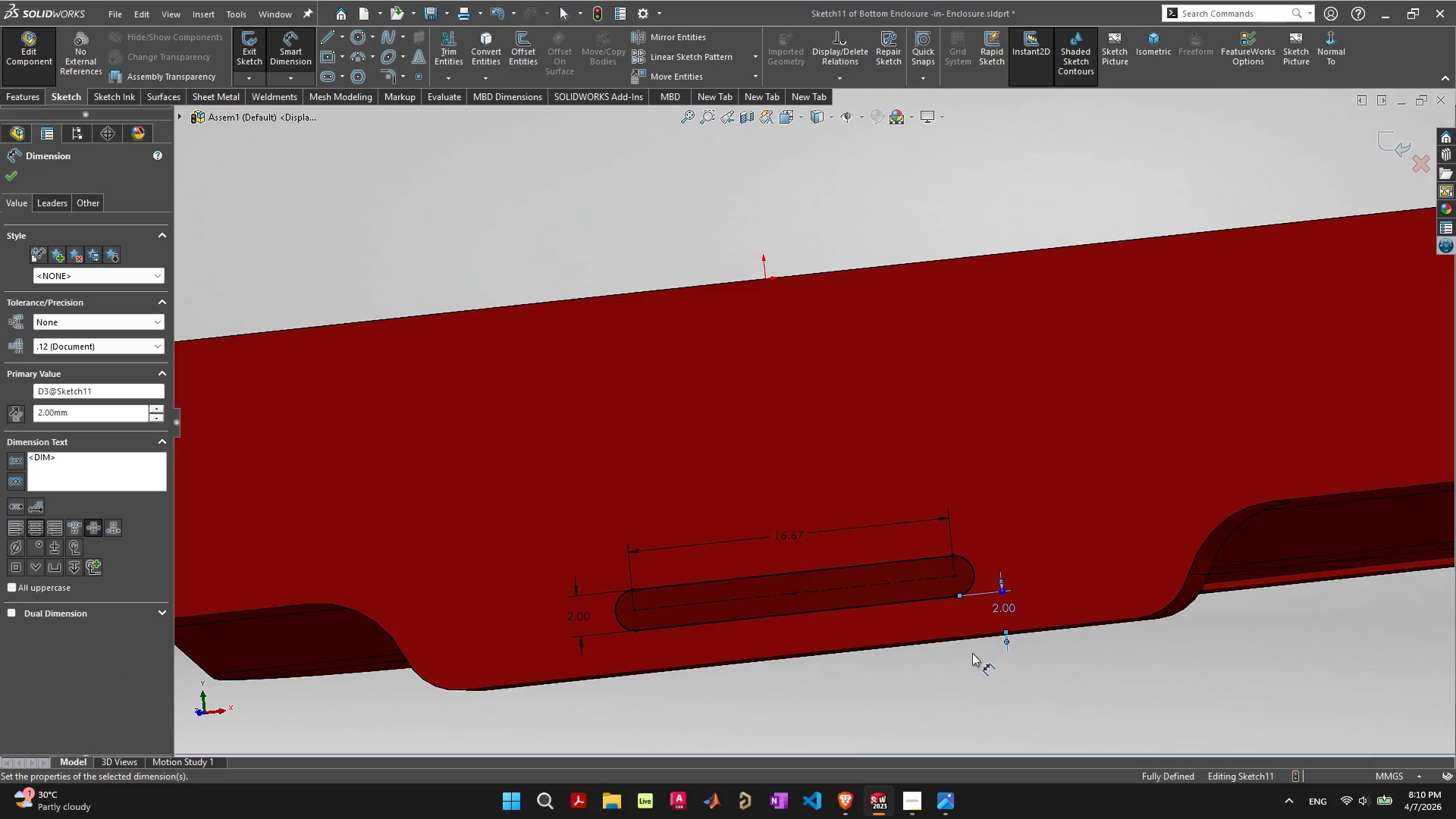 
left_click([968, 676])
 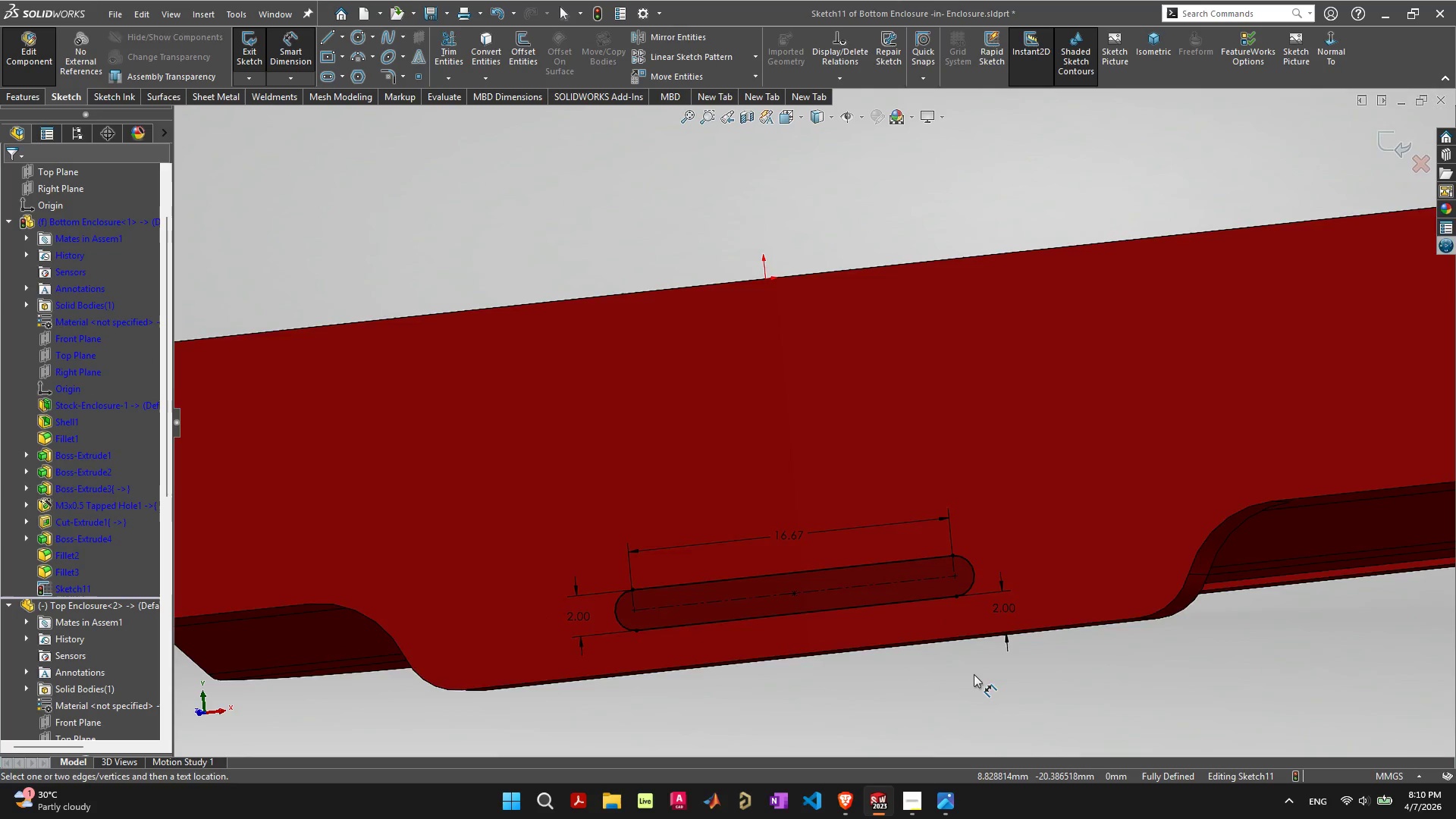 
scroll: coordinate [974, 674], scroll_direction: down, amount: 3.0
 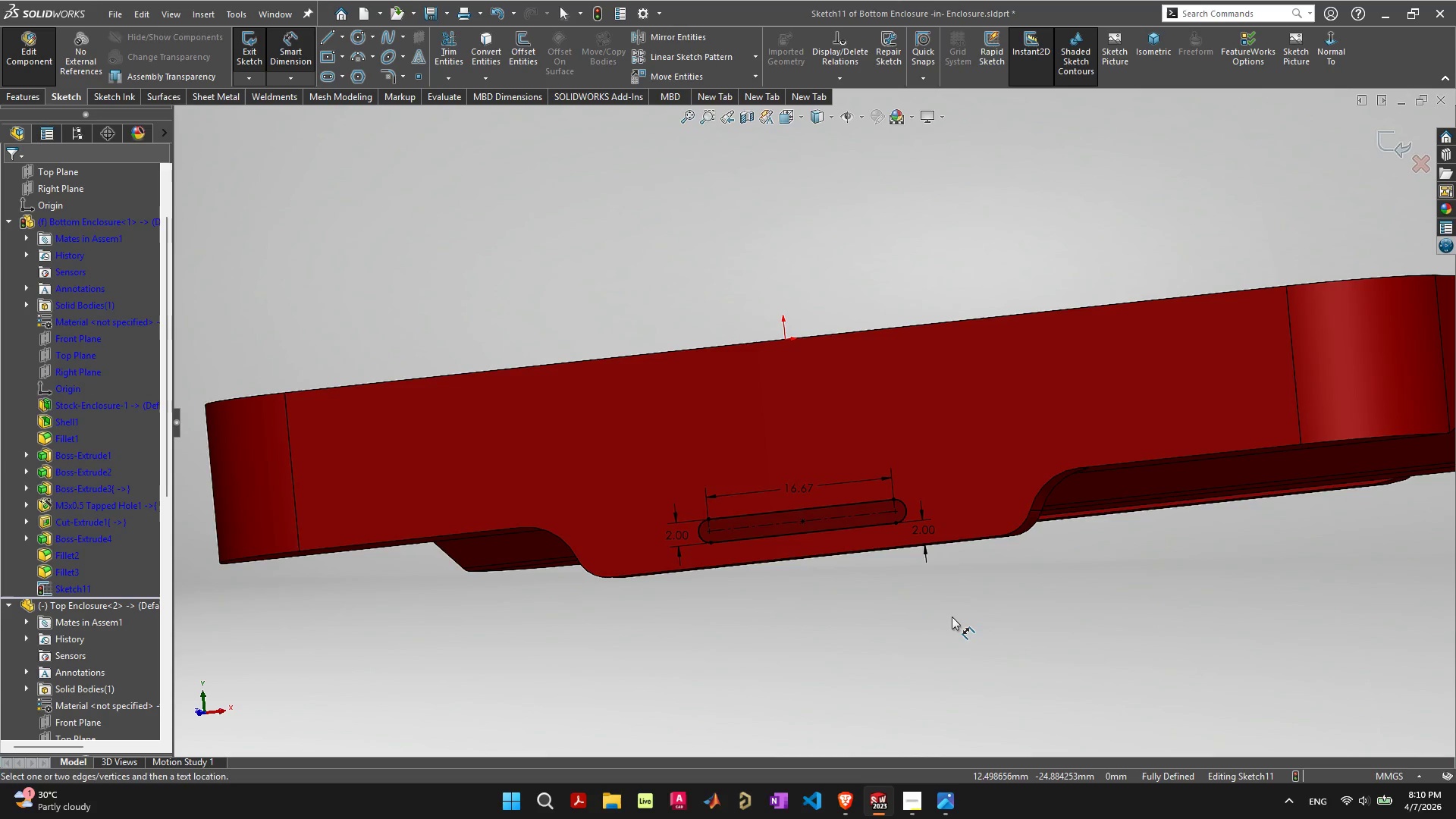 
key(Escape)
 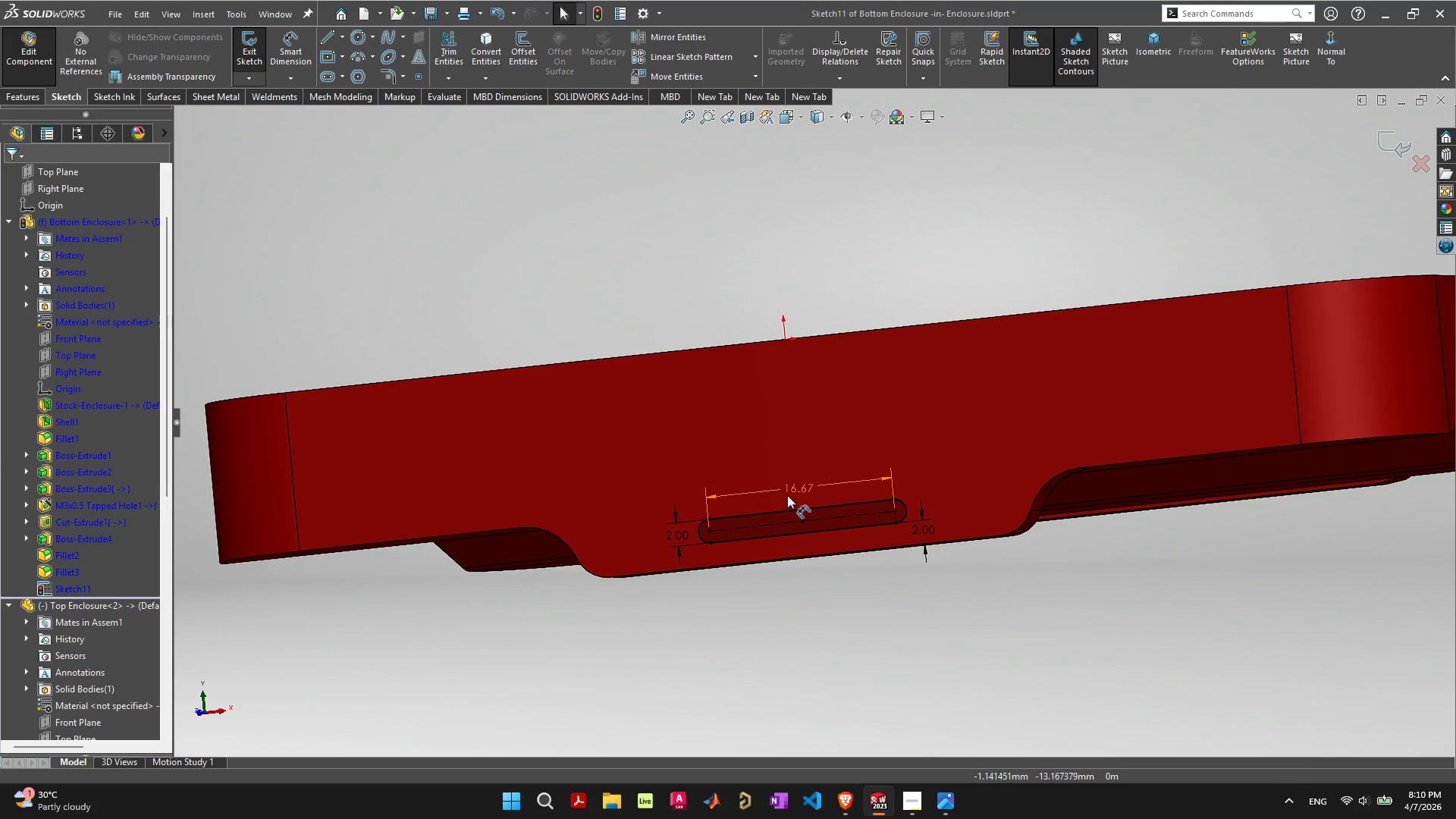 
double_click([792, 488])
 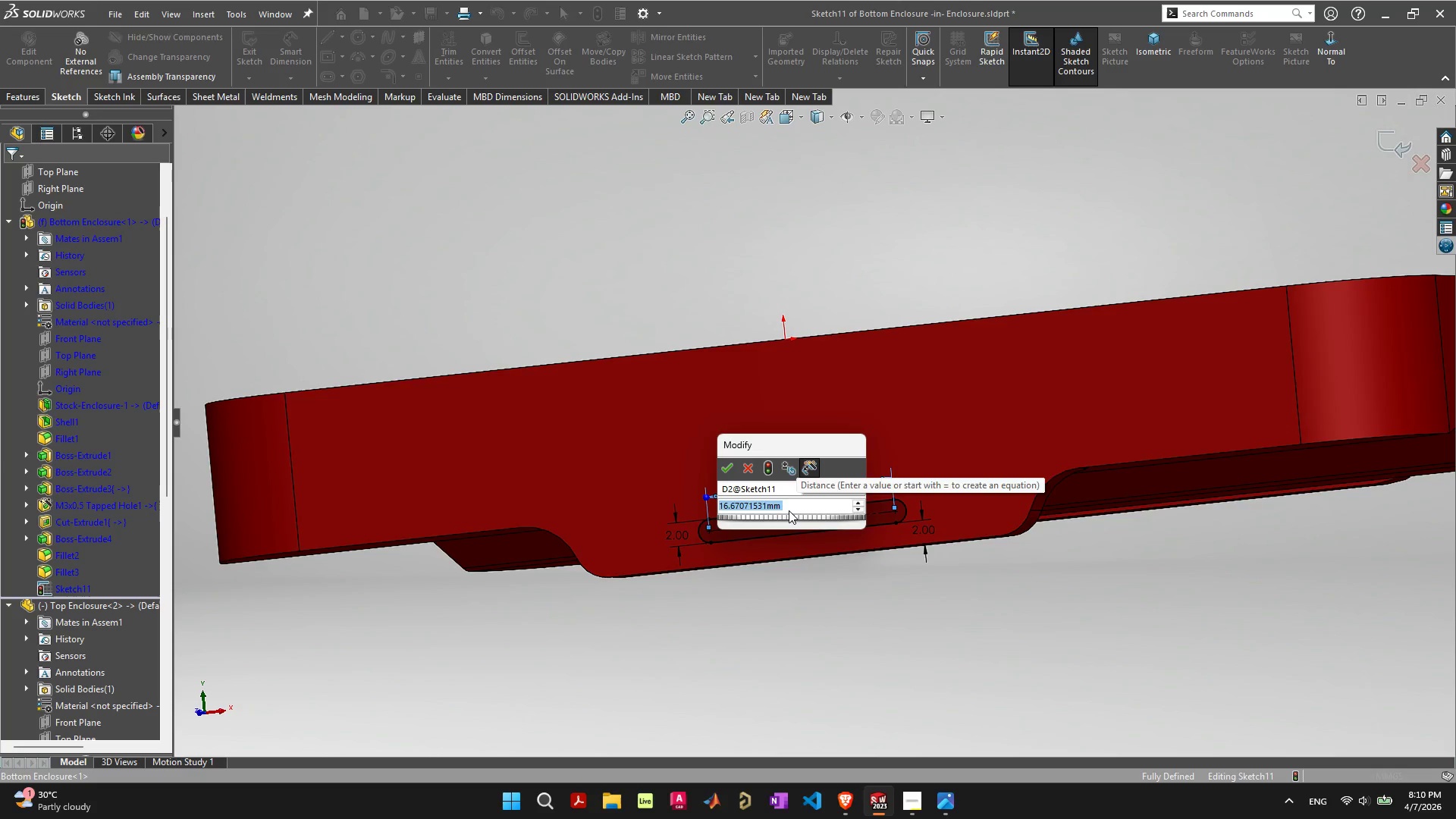 
type(20)
 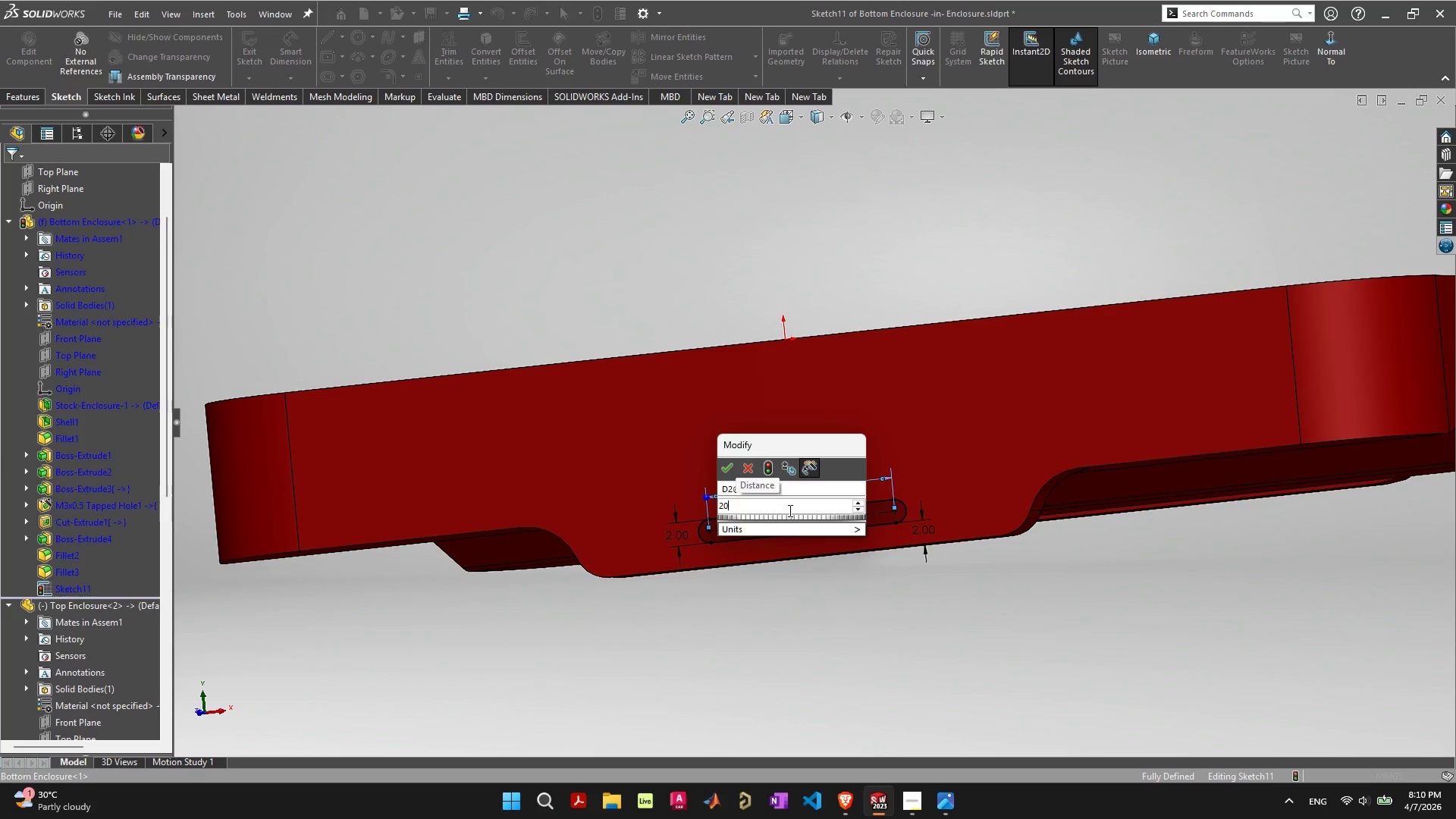 
key(Enter)
 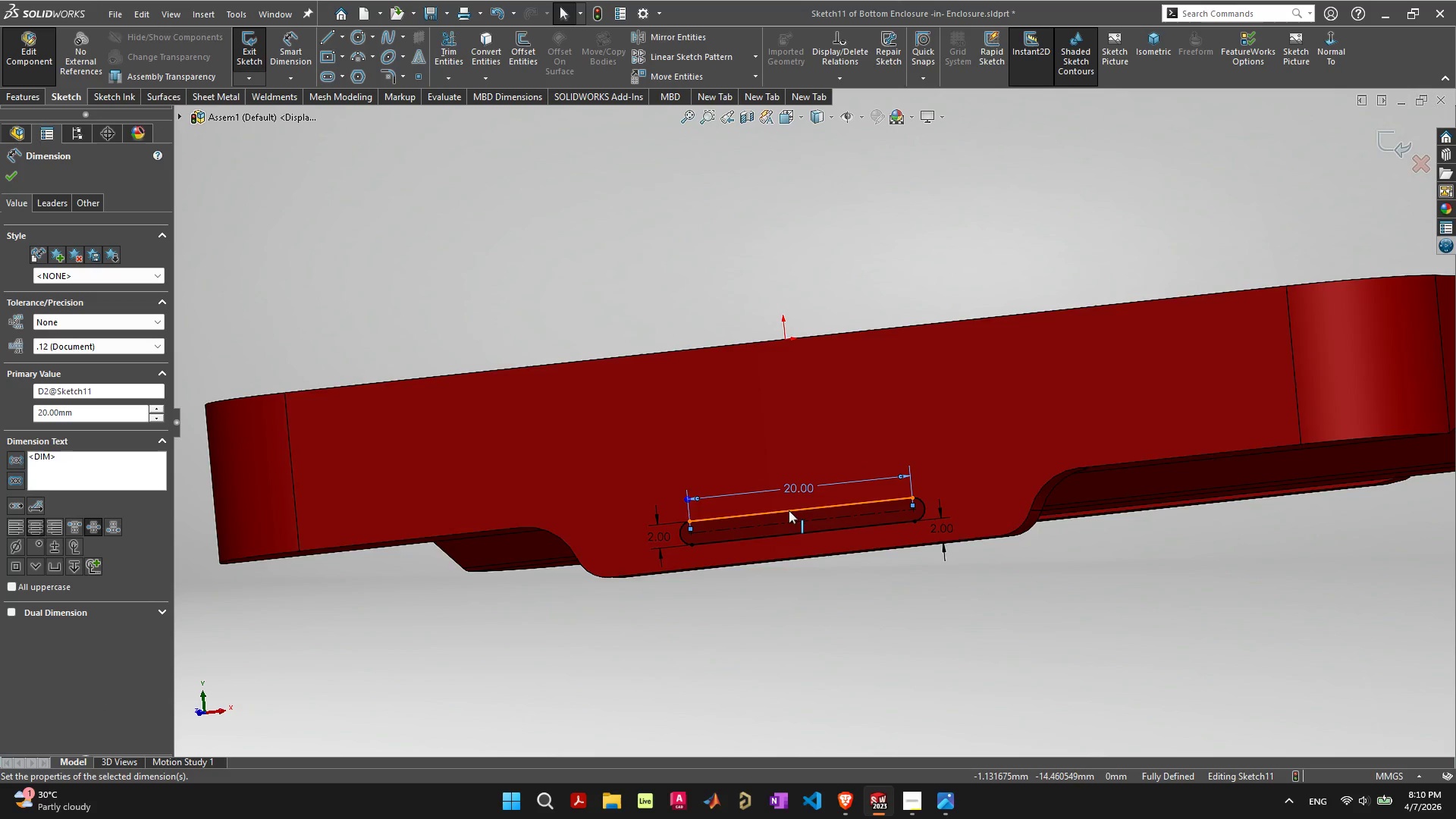 
double_click([792, 484])
 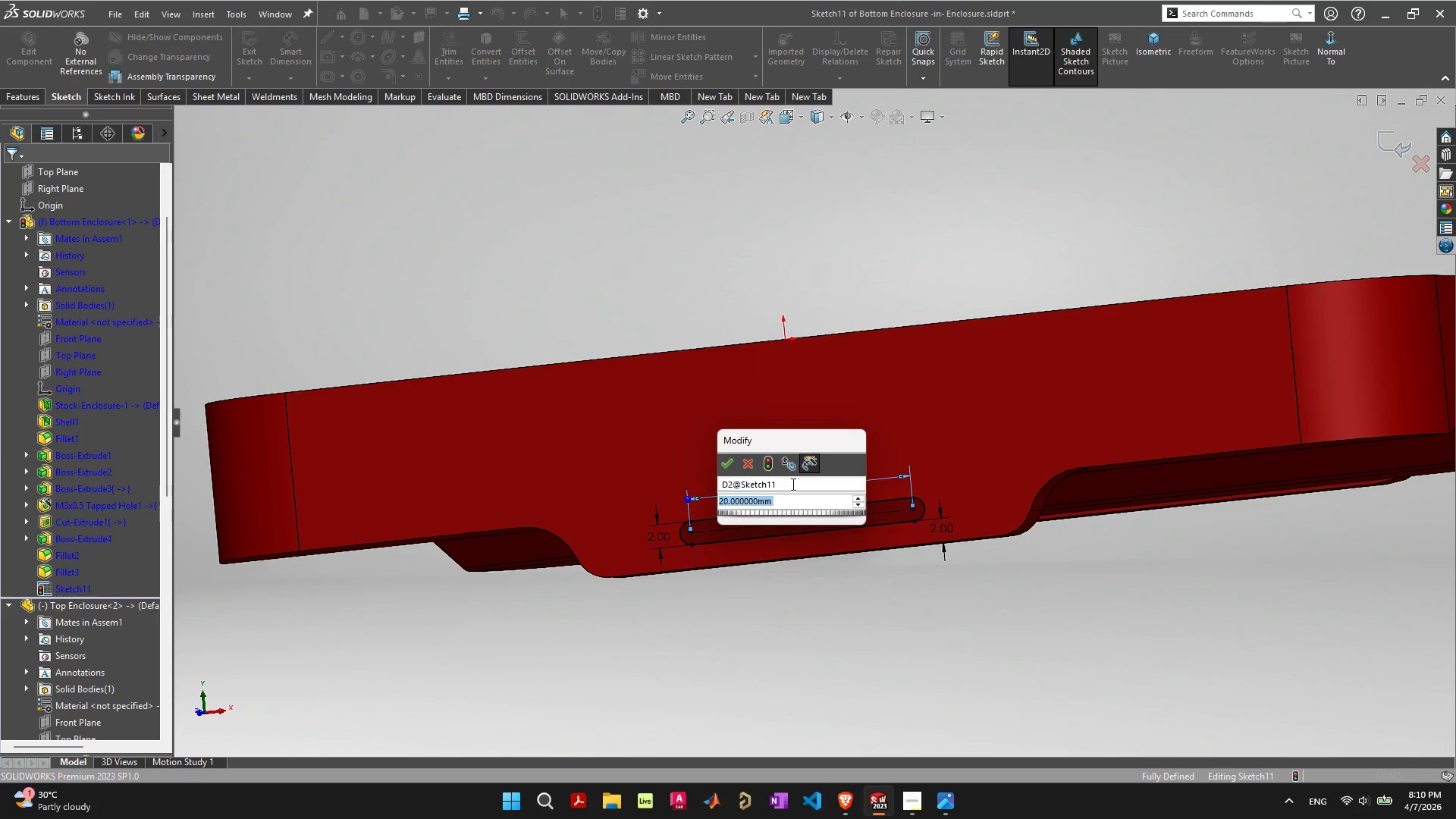 
type(25)
 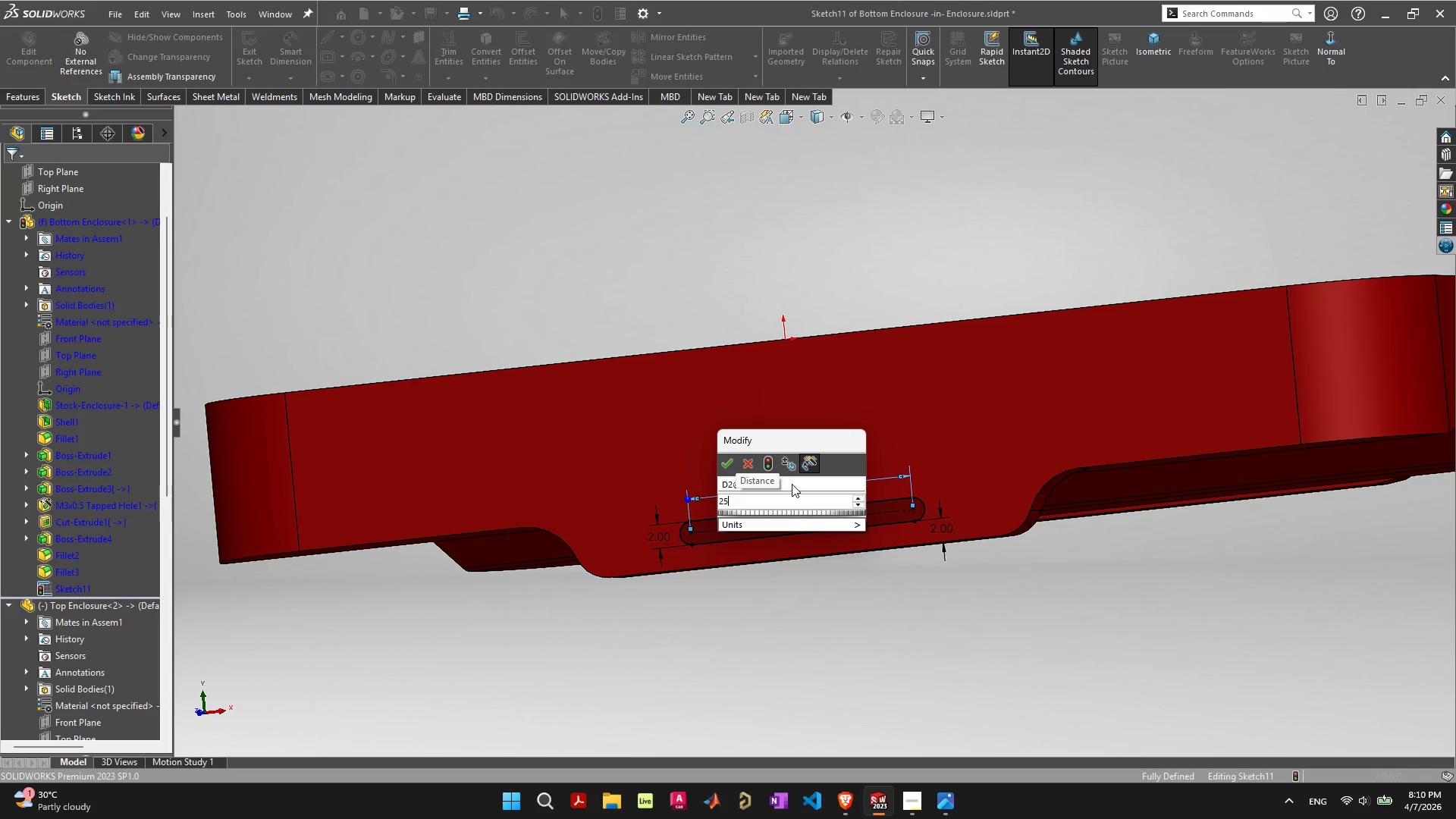 
key(Enter)
 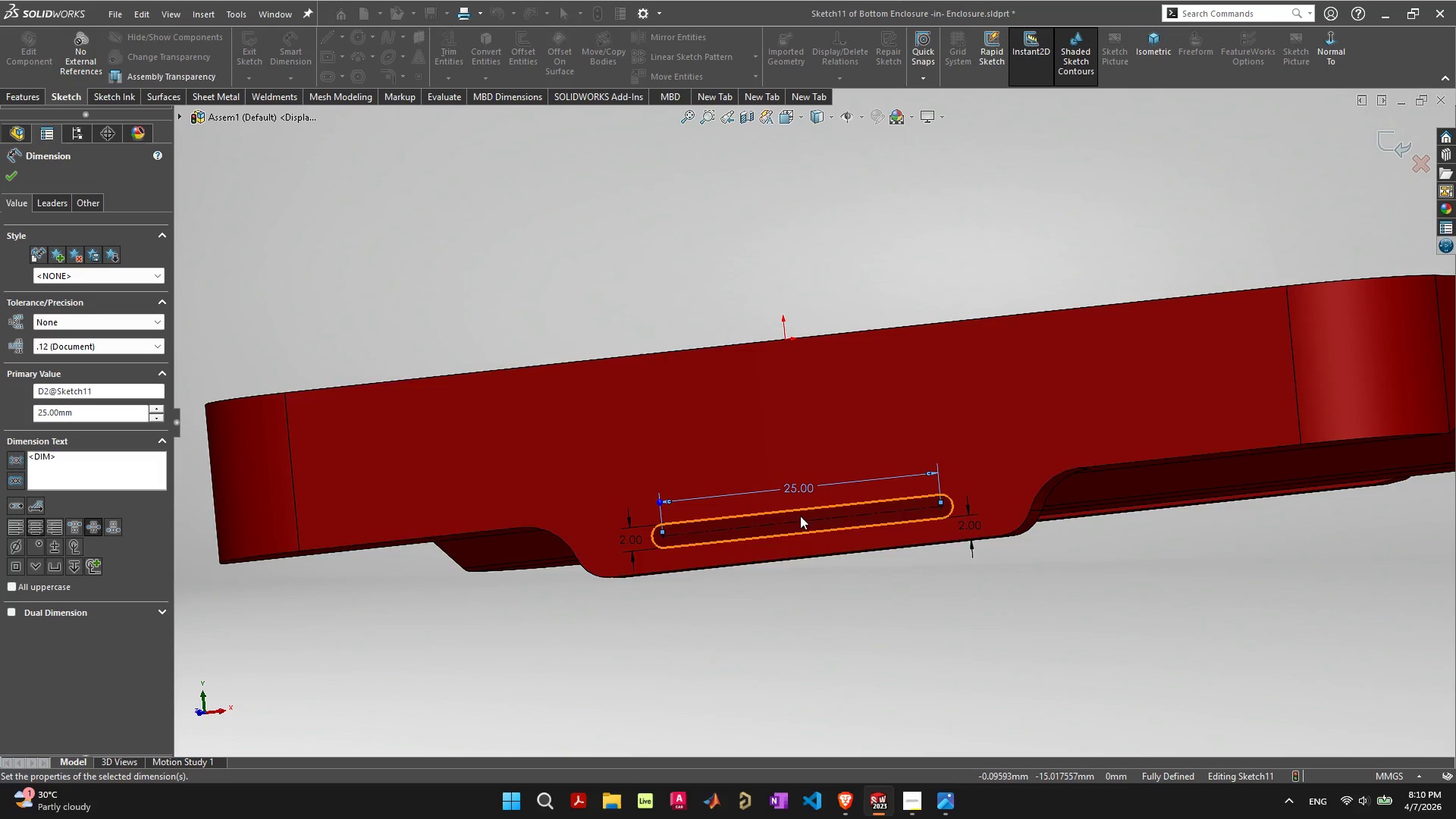 
left_click([840, 652])
 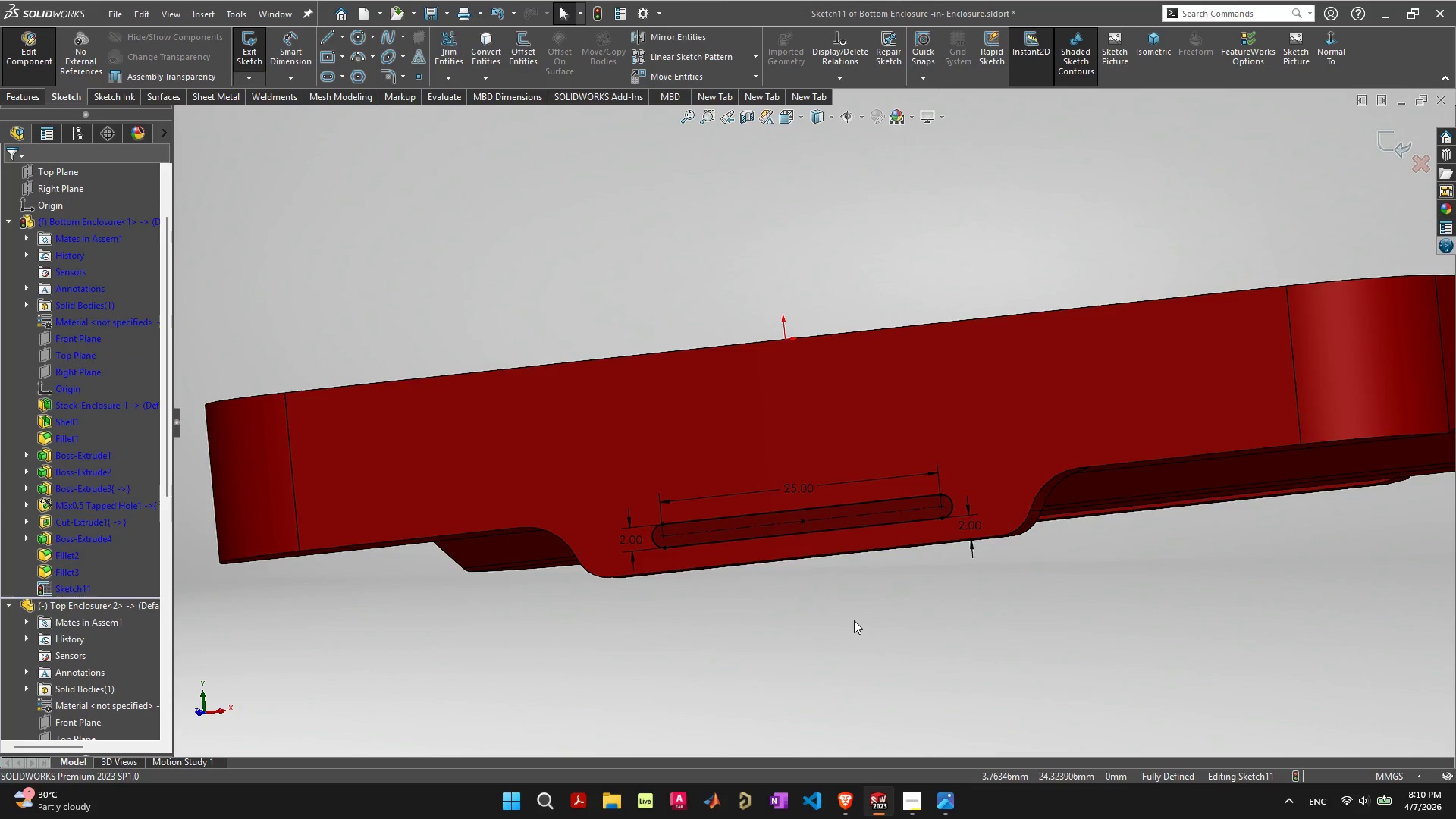 
left_click([854, 620])
 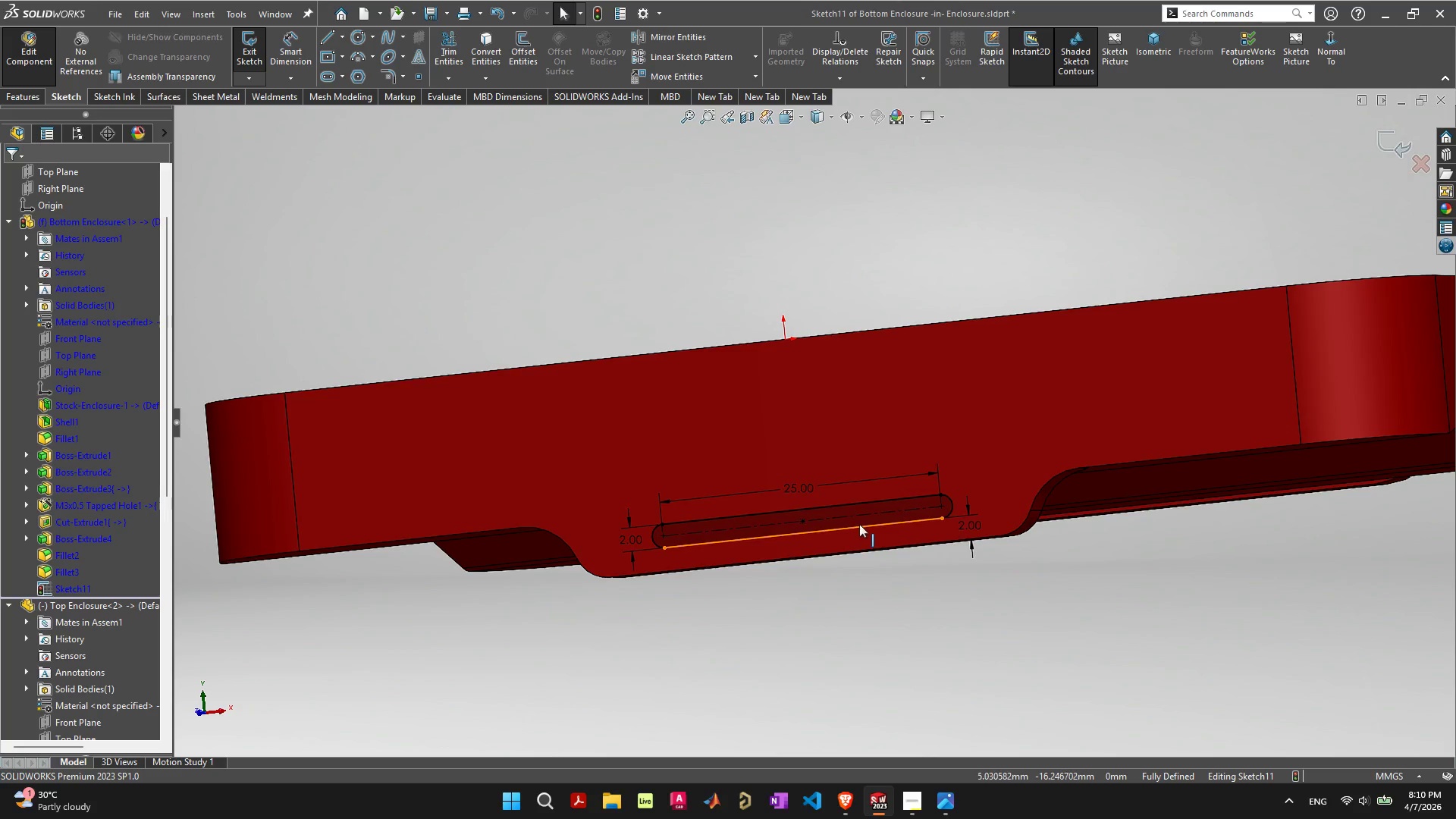 
left_click([860, 521])
 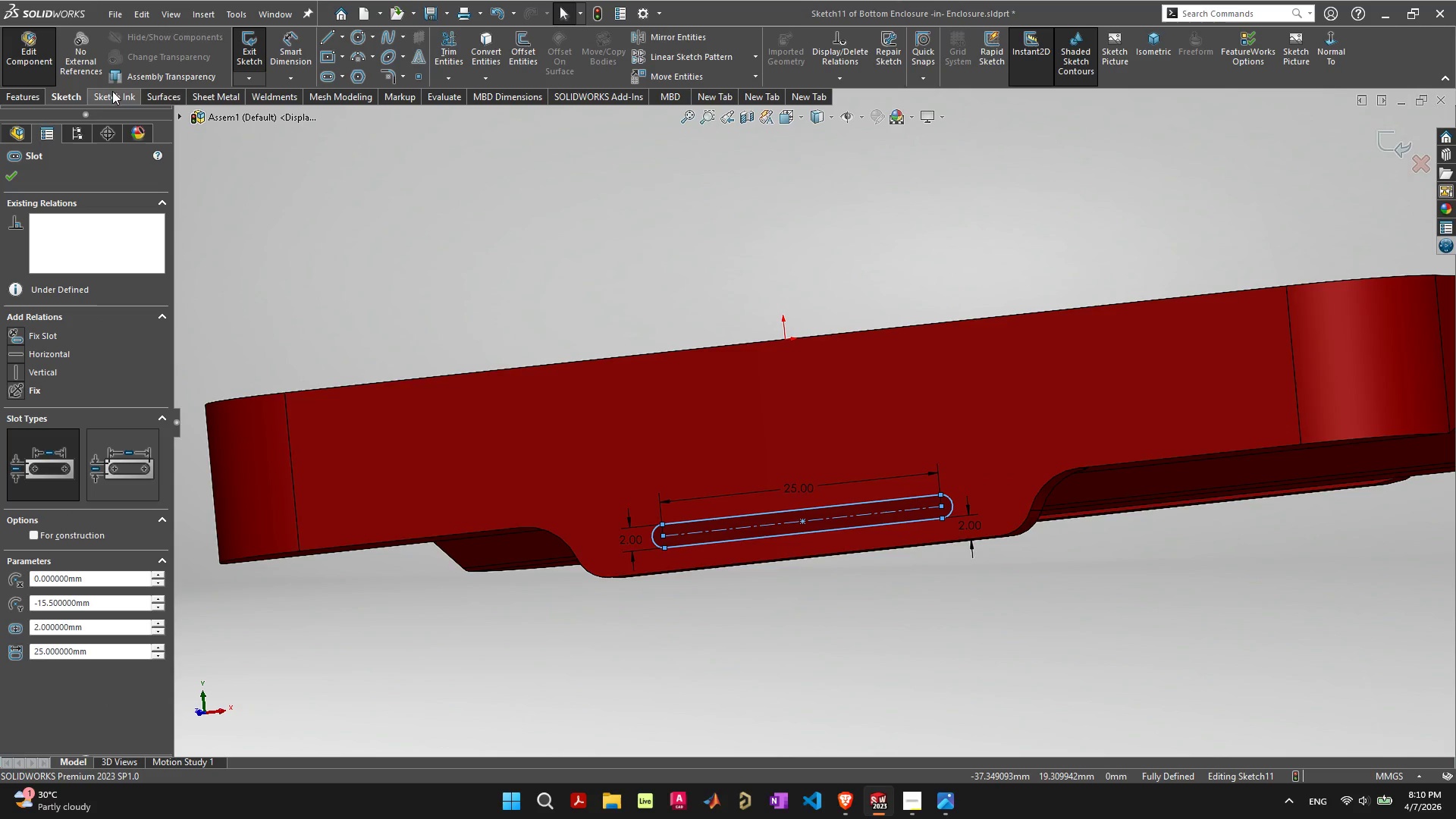 
left_click([20, 89])
 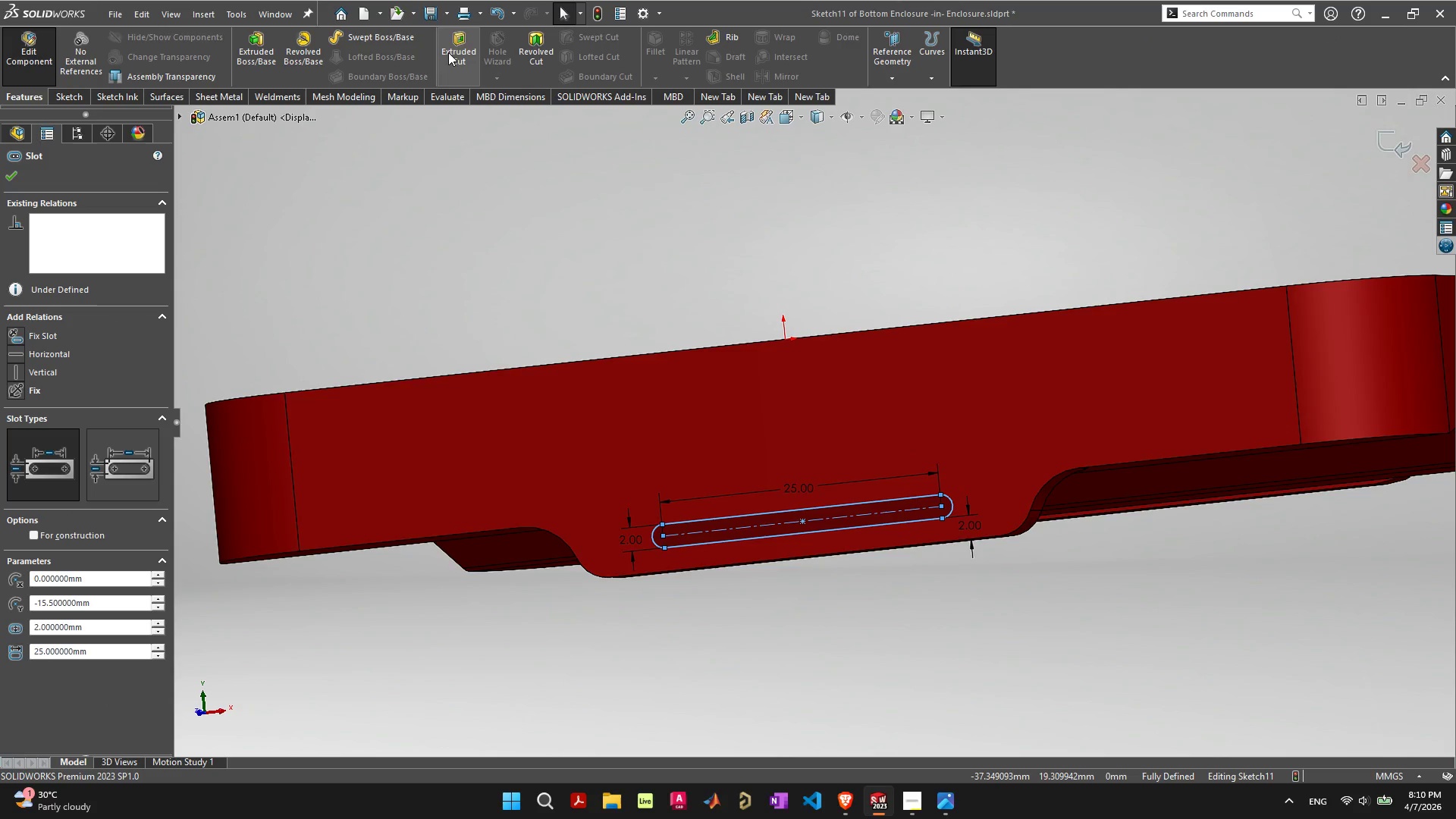 
left_click([460, 49])
 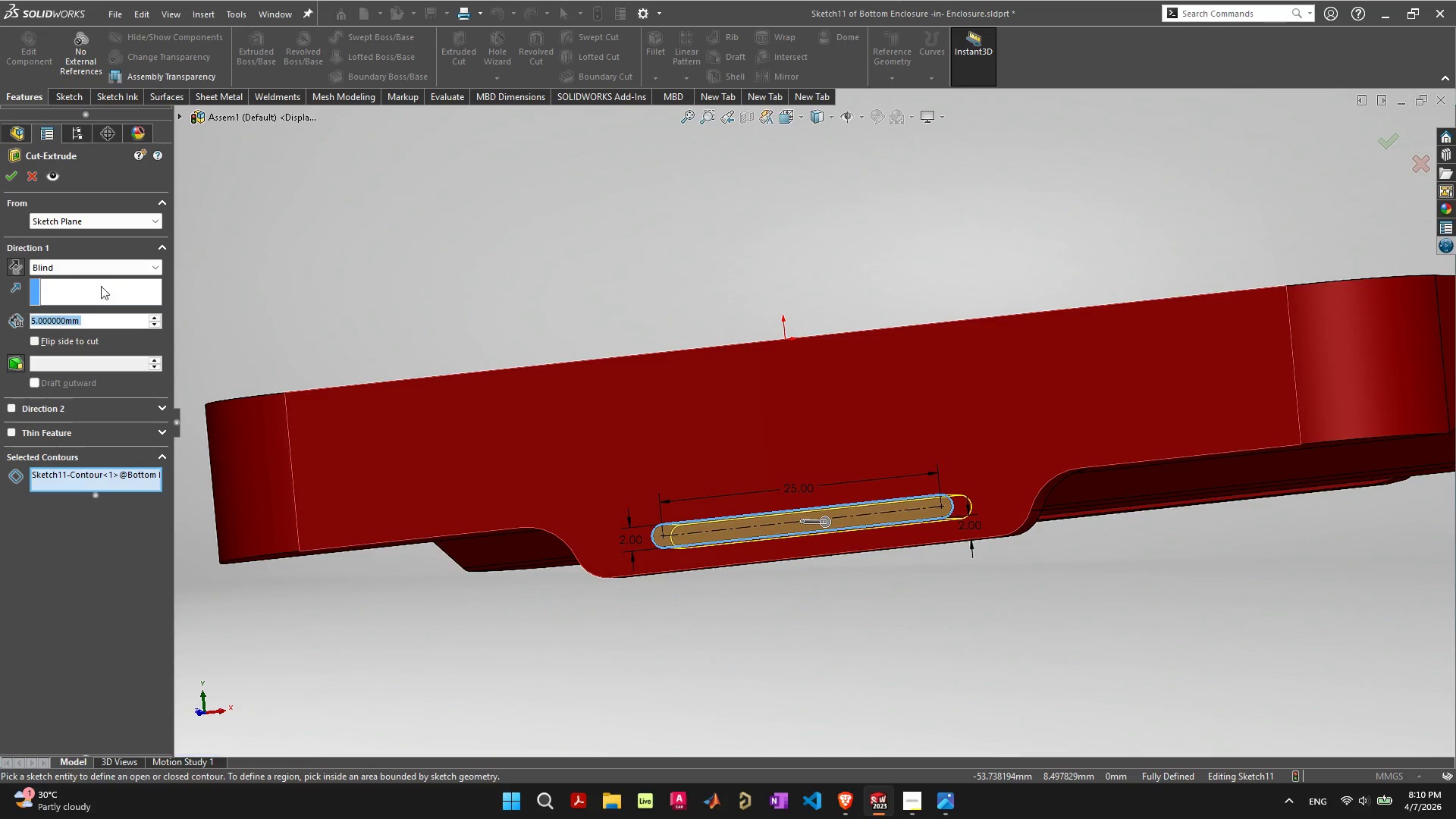 
left_click([91, 270])
 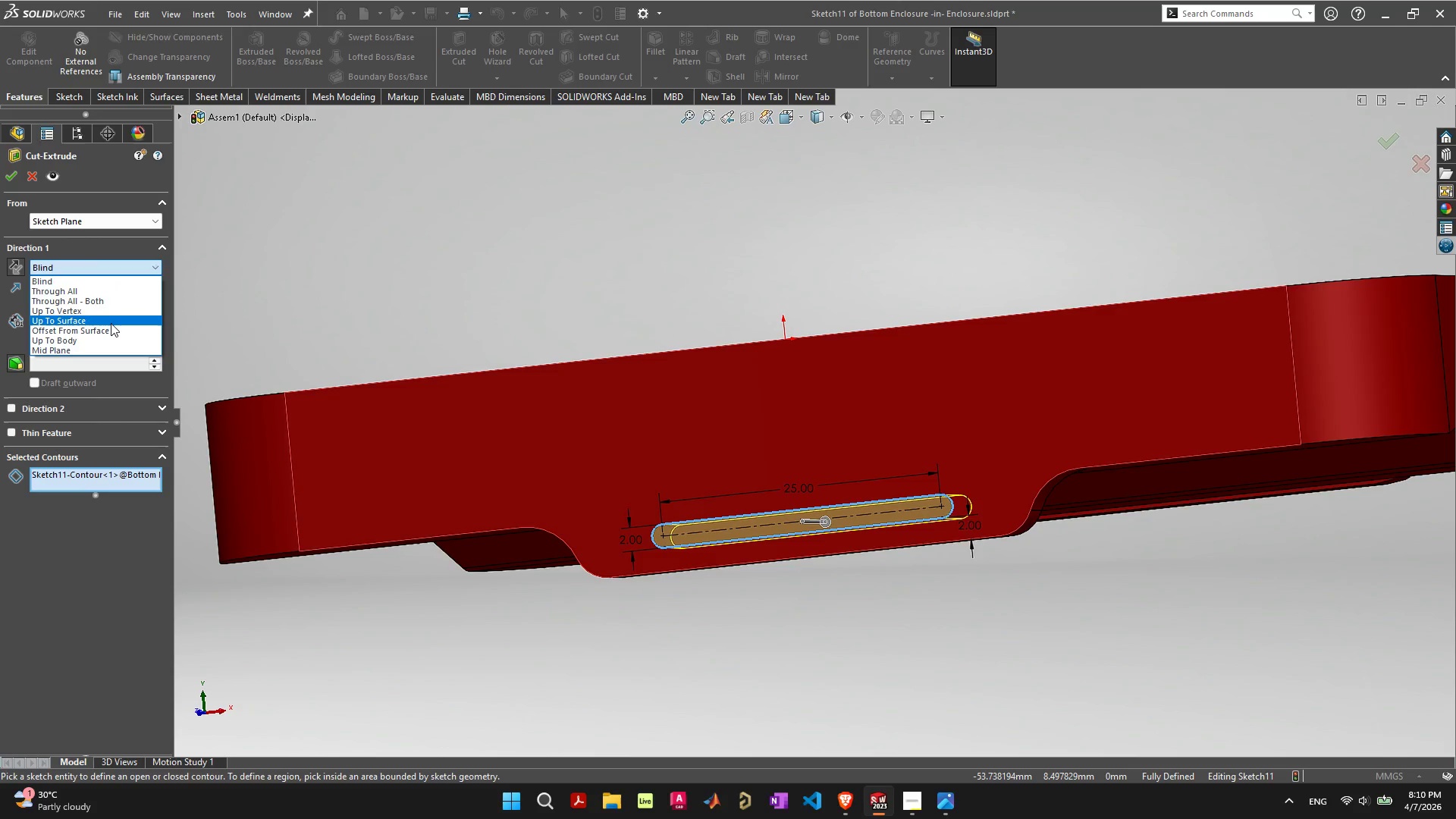 
wait(18.49)
 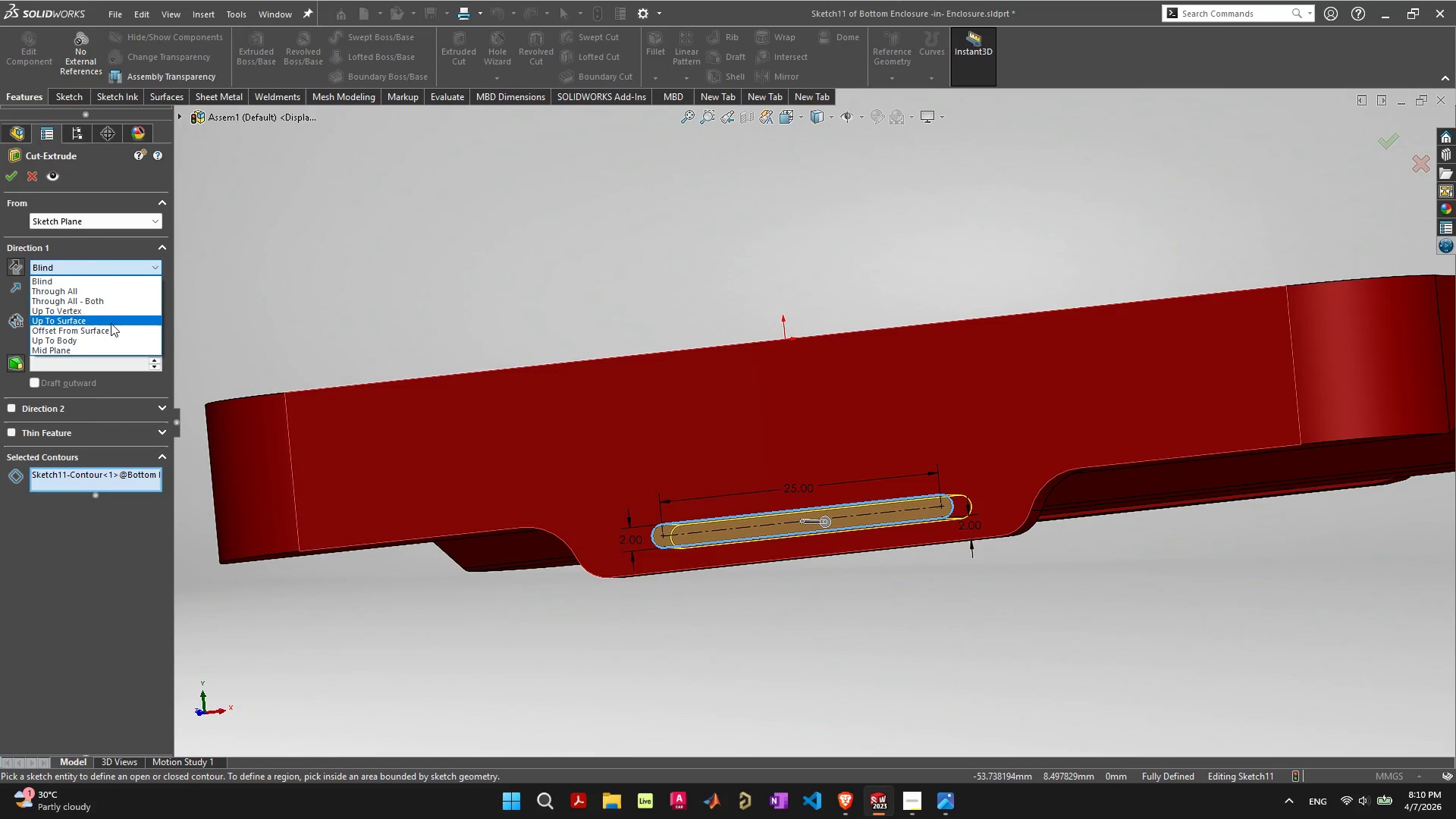 
left_click([115, 291])
 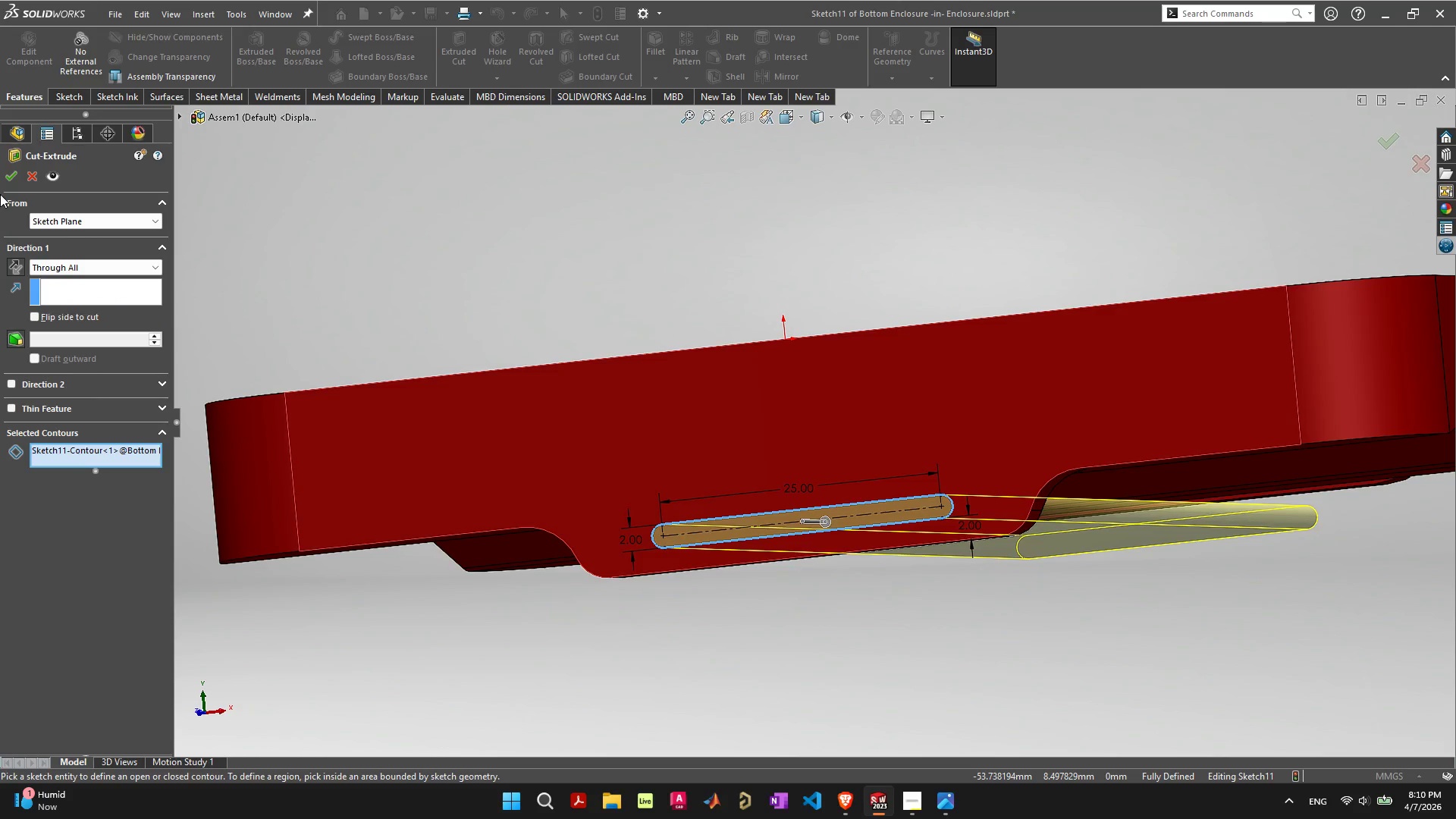 
left_click([8, 175])
 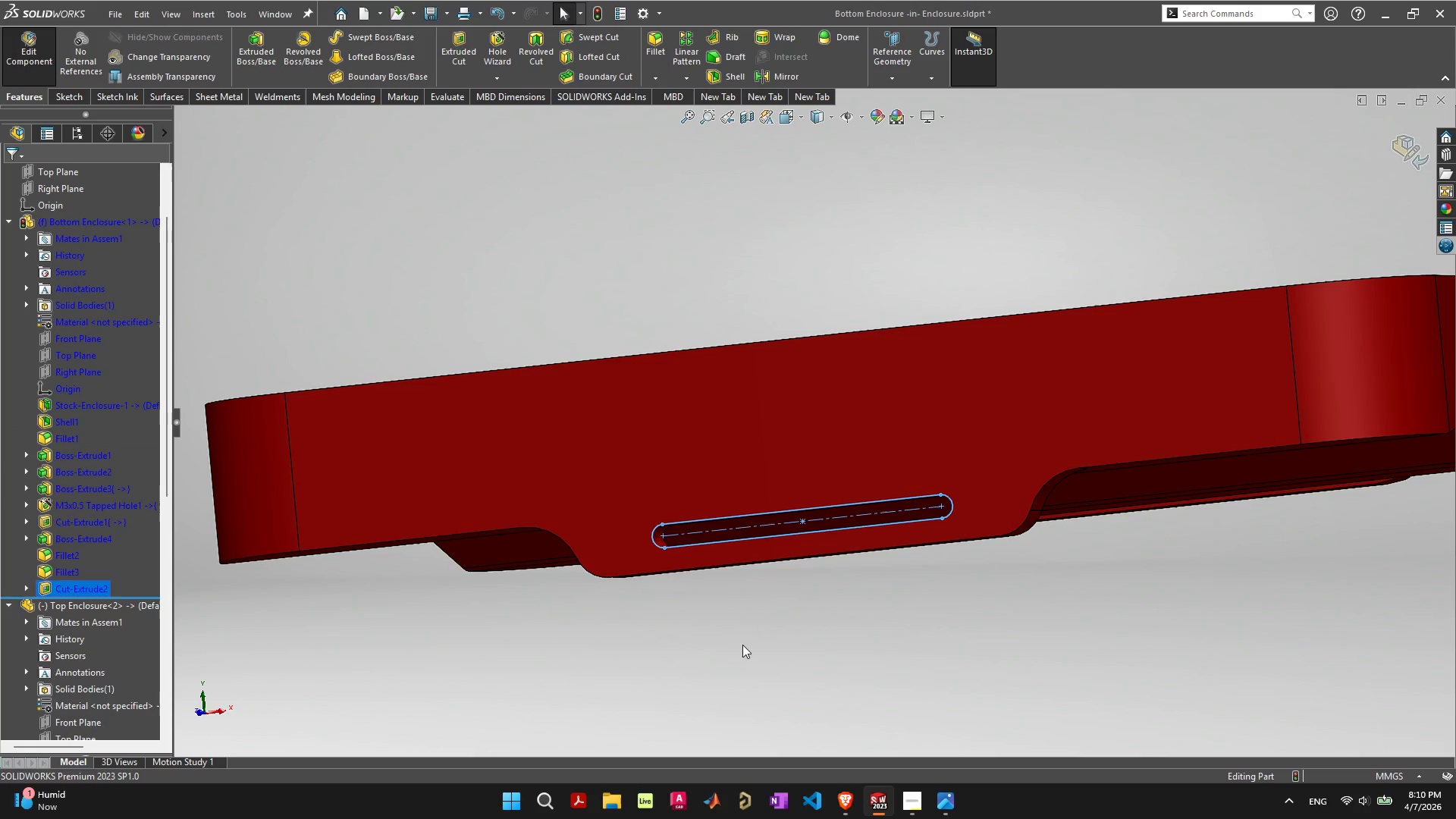 
left_click([758, 649])
 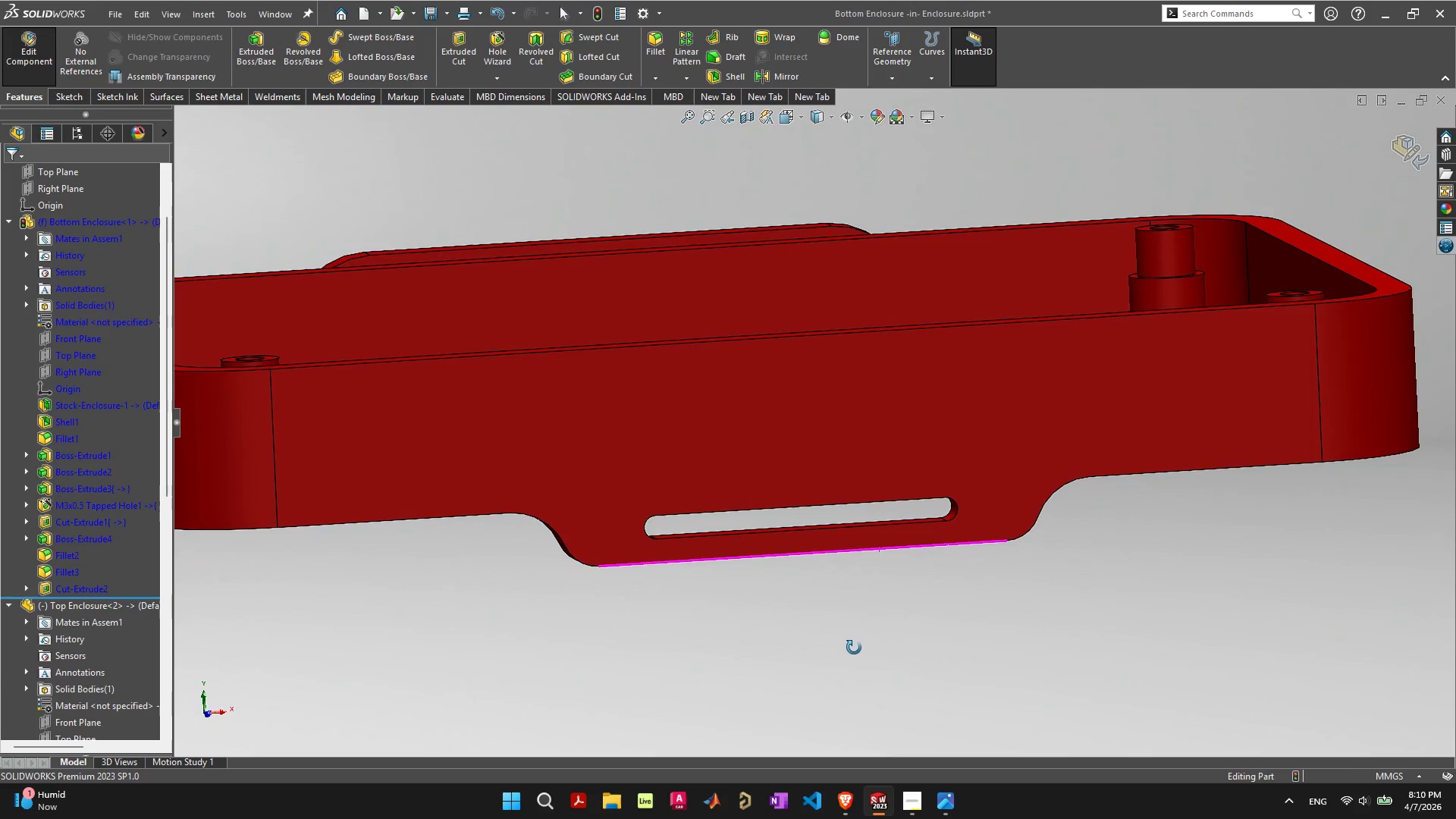 
scroll: coordinate [855, 645], scroll_direction: down, amount: 3.0
 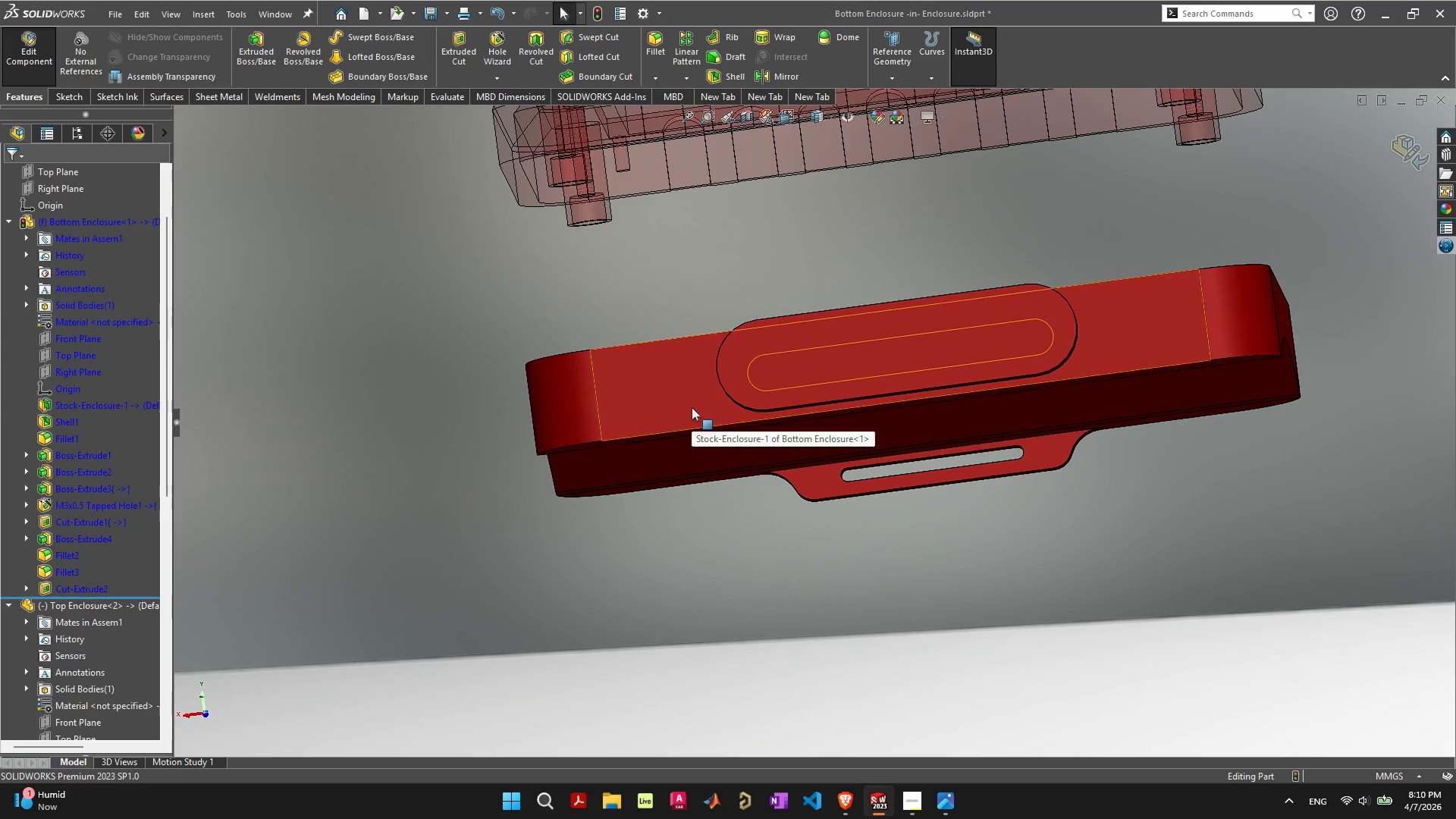 
left_click_drag(start_coordinate=[833, 481], to_coordinate=[69, 557])
 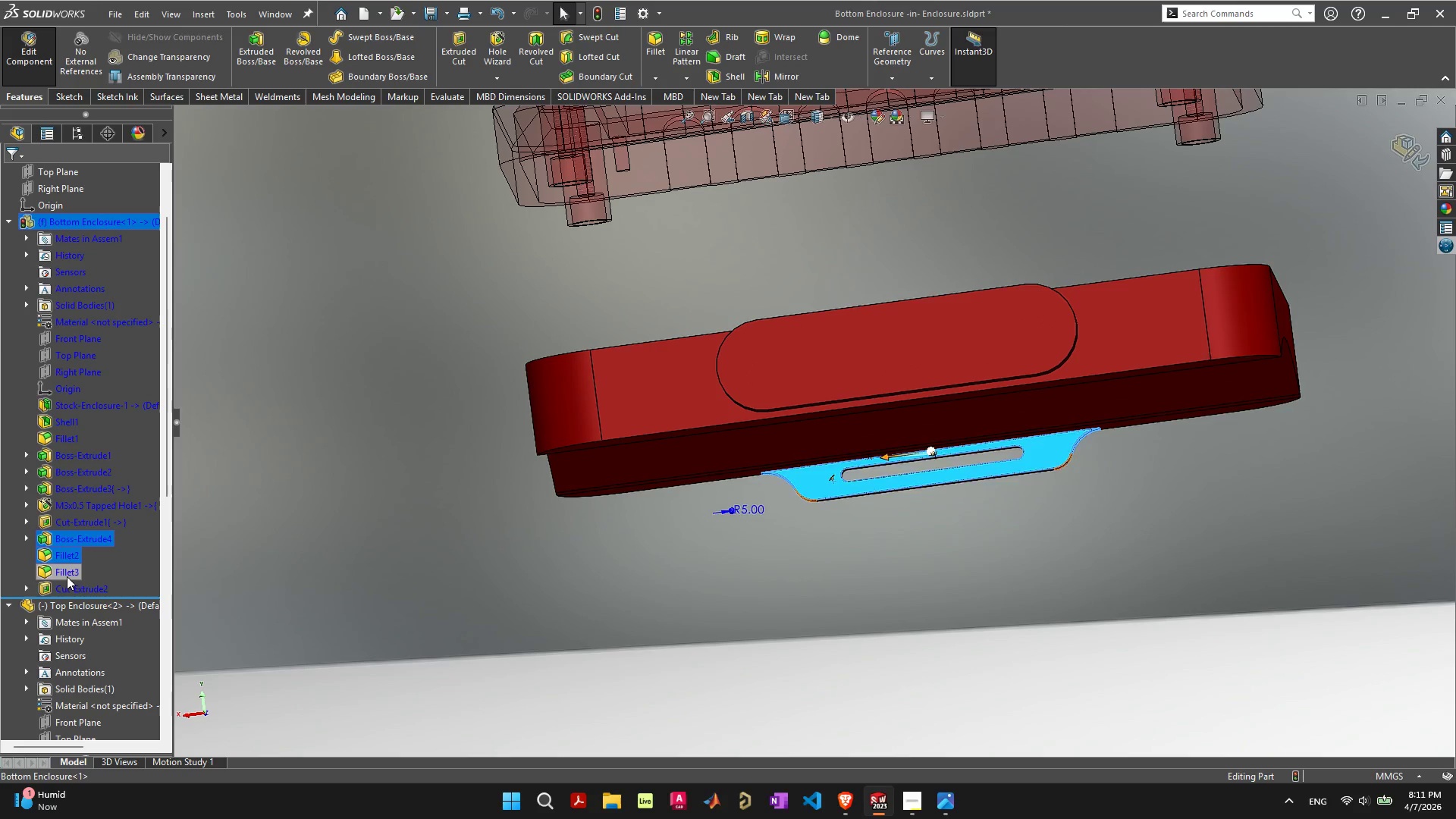 
hold_key(key=ShiftLeft, duration=1.51)
left_click([69, 557])
 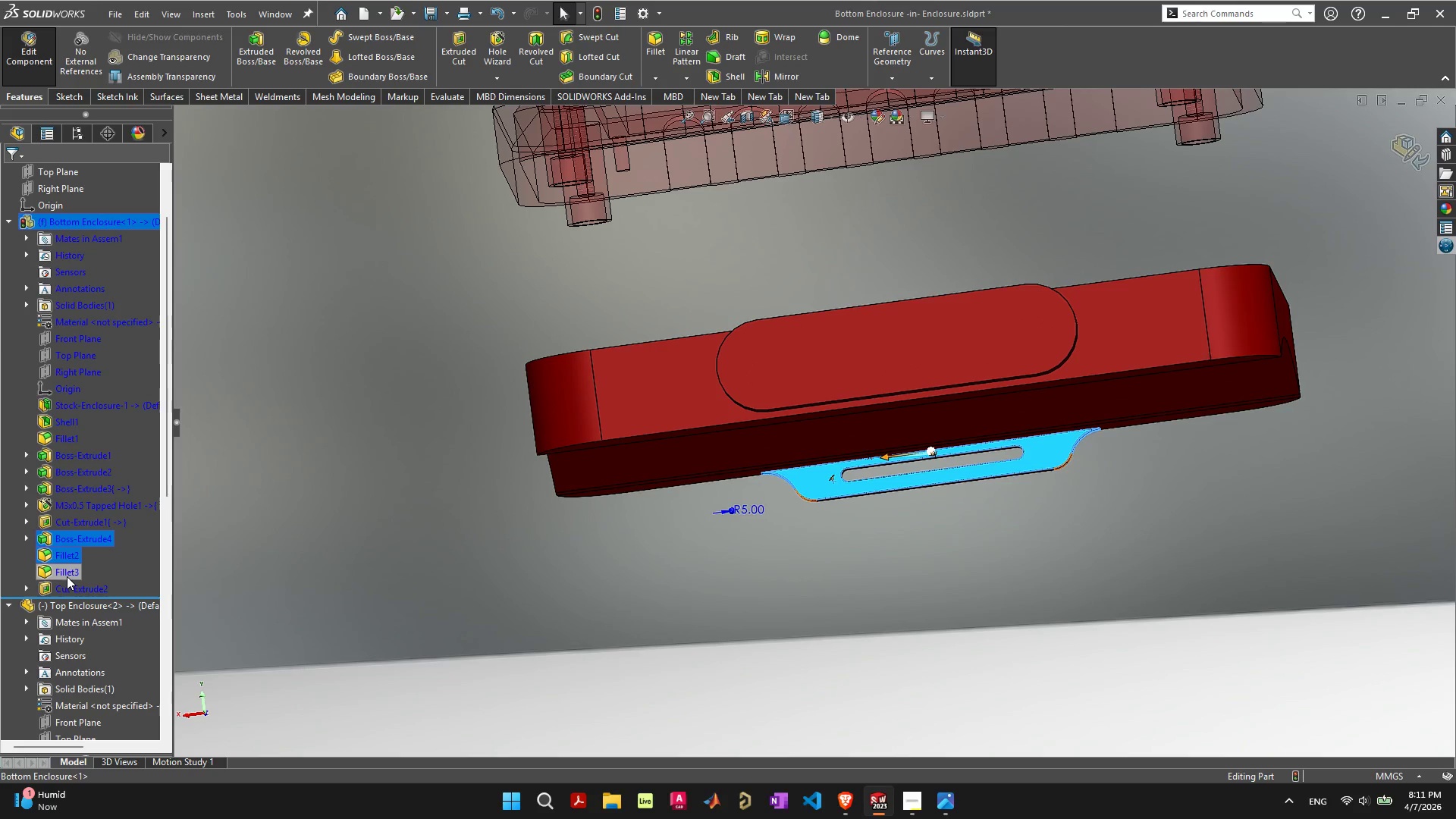 
left_click([67, 576])
 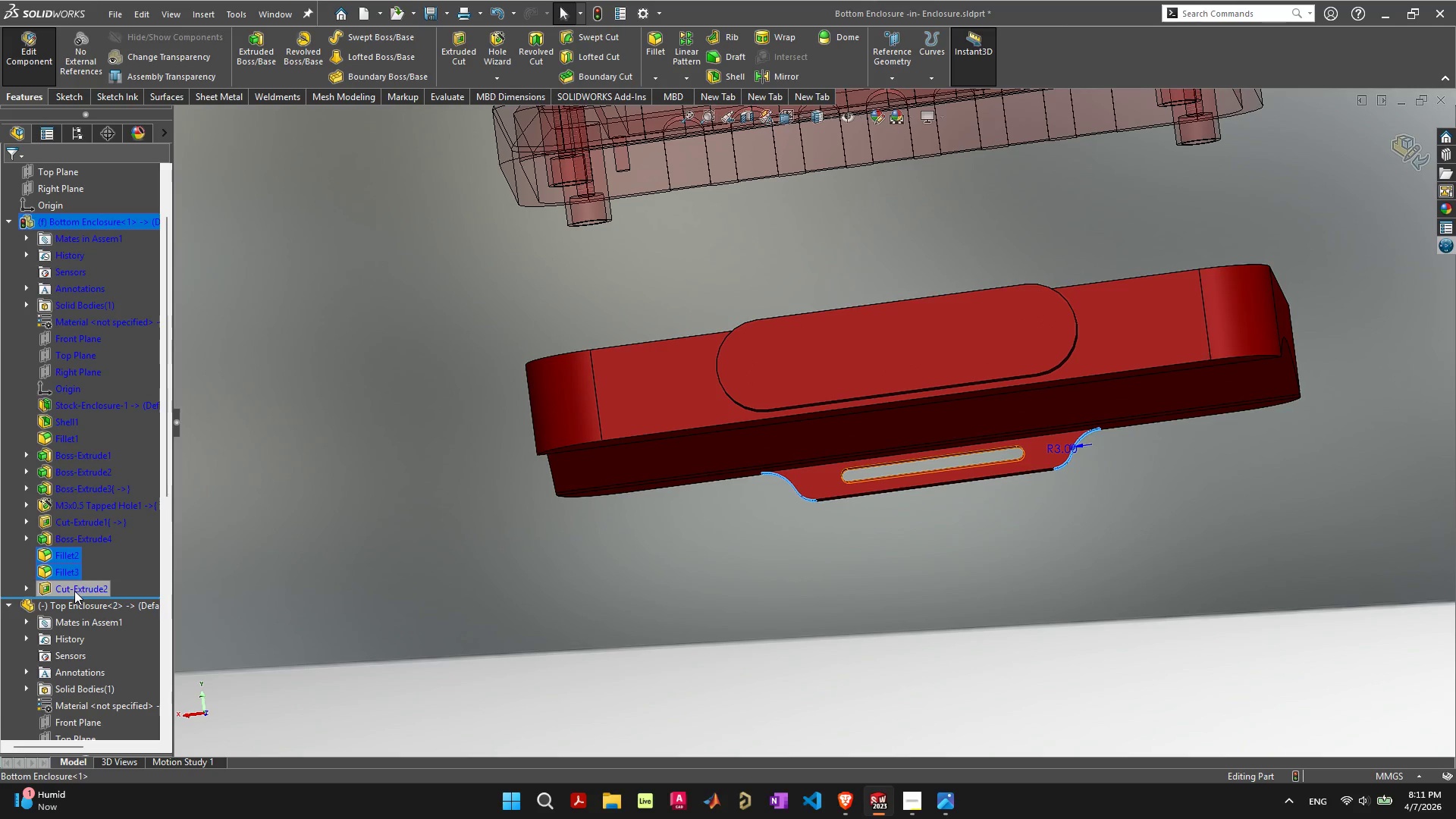 
left_click([74, 591])
 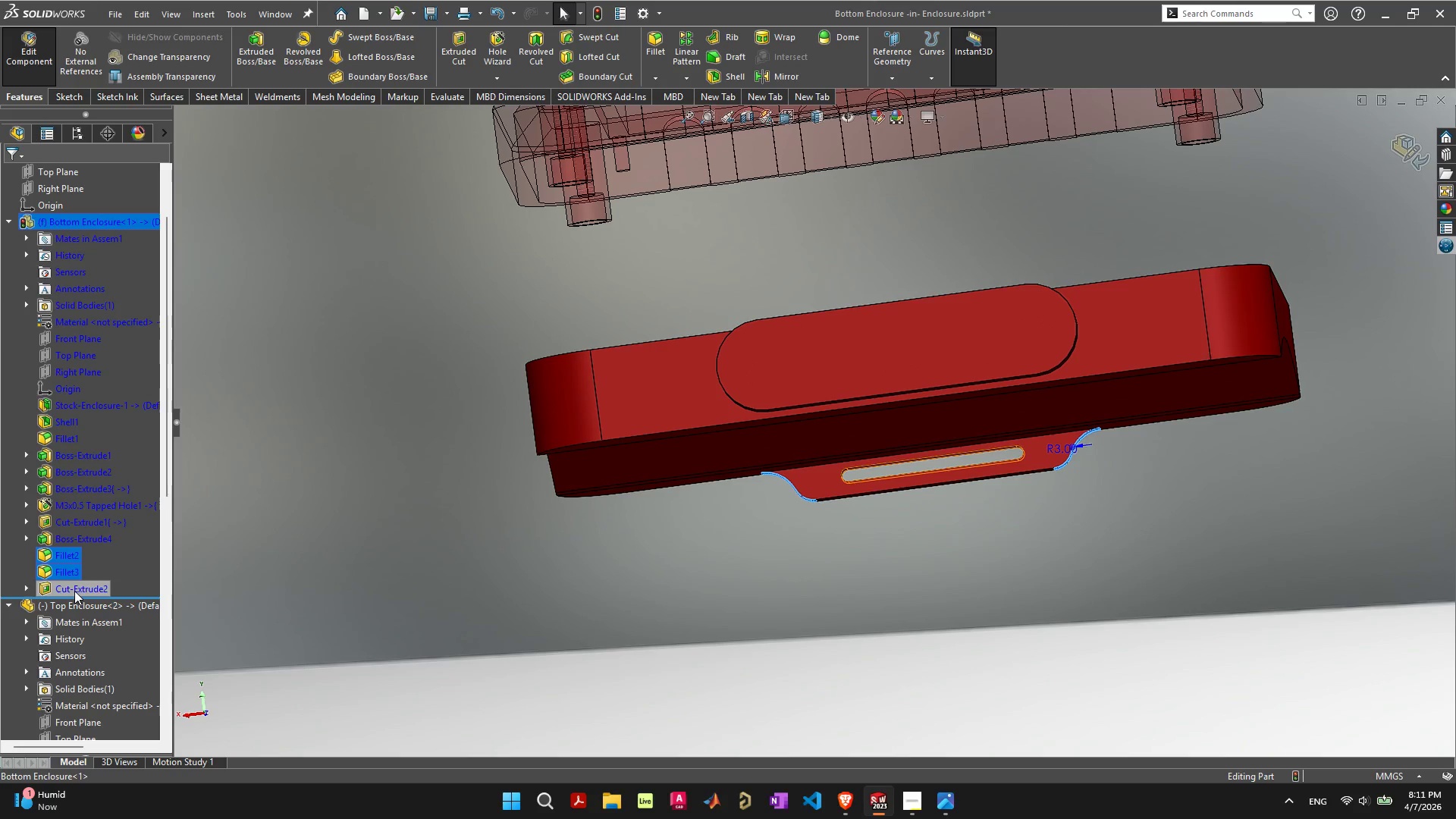 
key(Shift+ShiftLeft)
 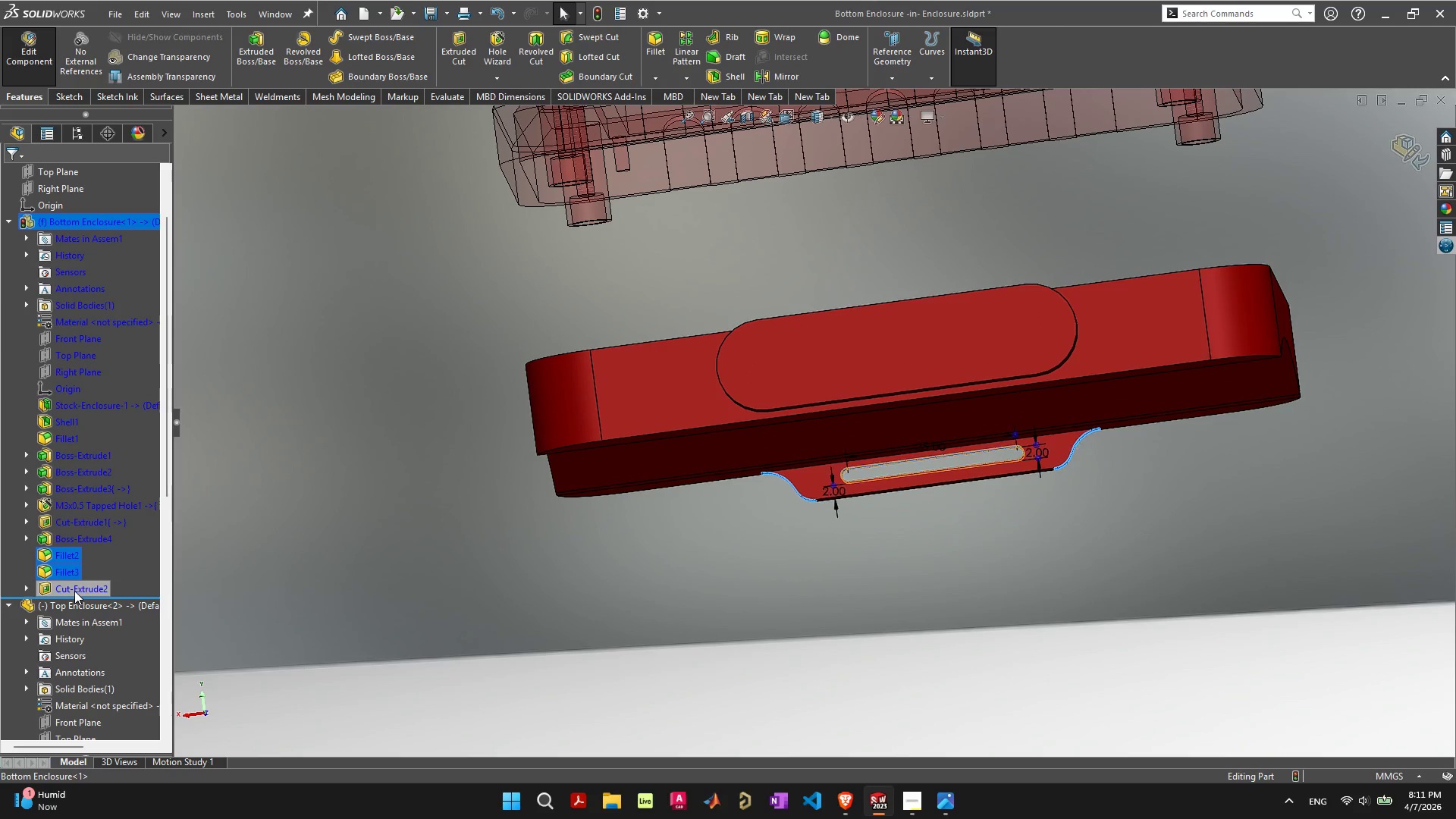 
key(Shift+ShiftLeft)
 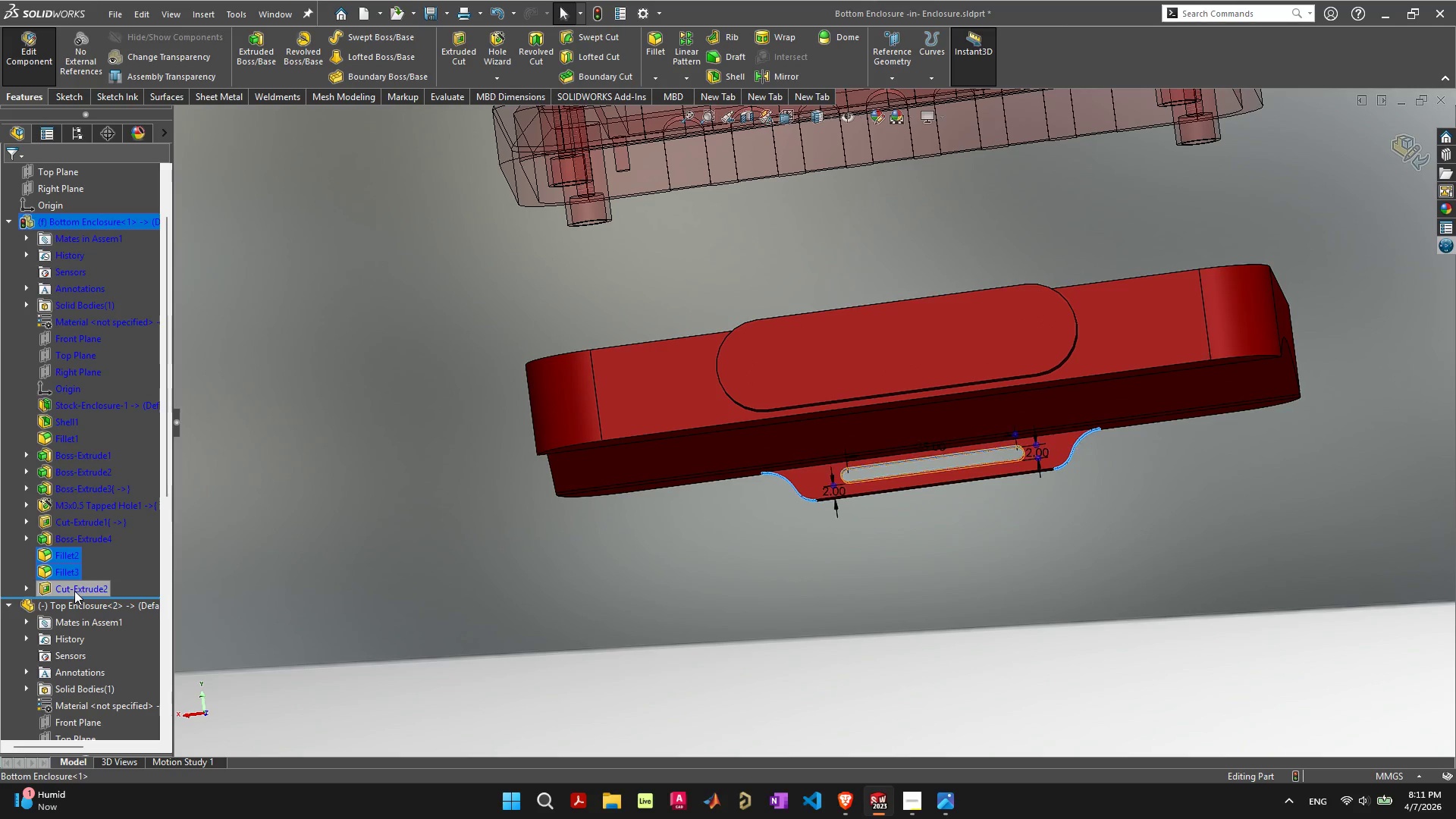 
key(Shift+ShiftLeft)
 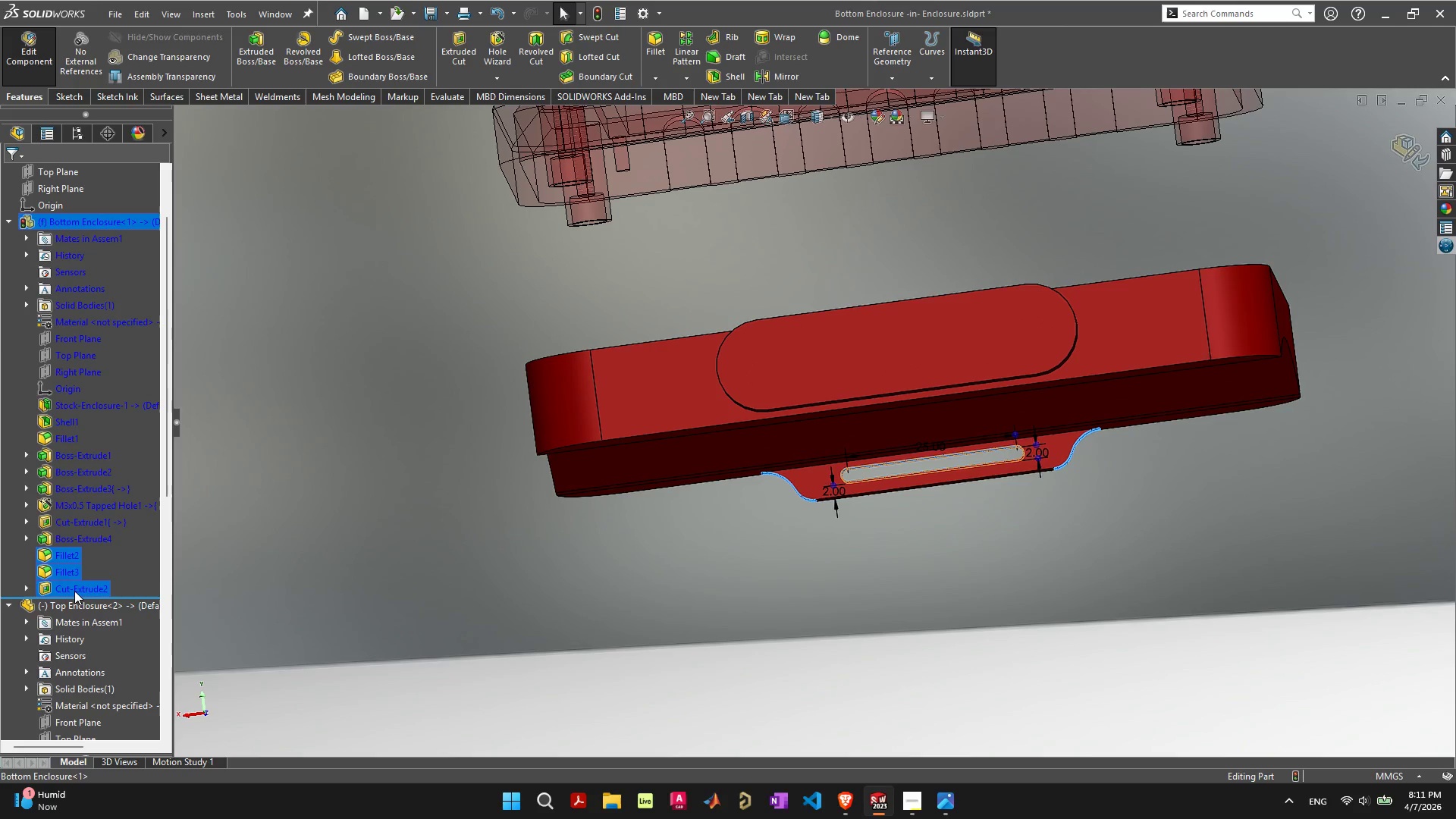 
key(Shift+ShiftLeft)
 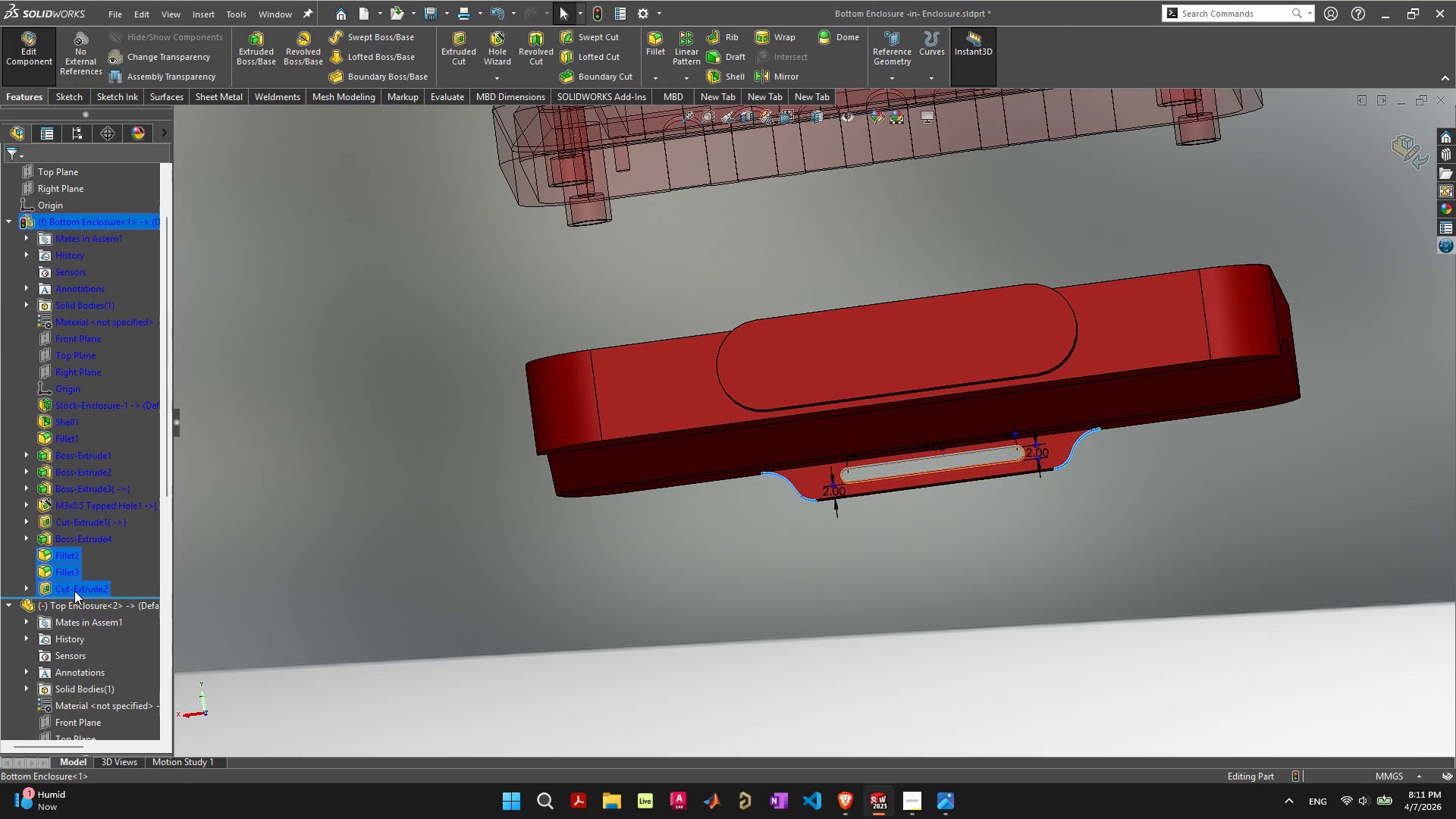 
key(Shift+ShiftLeft)
 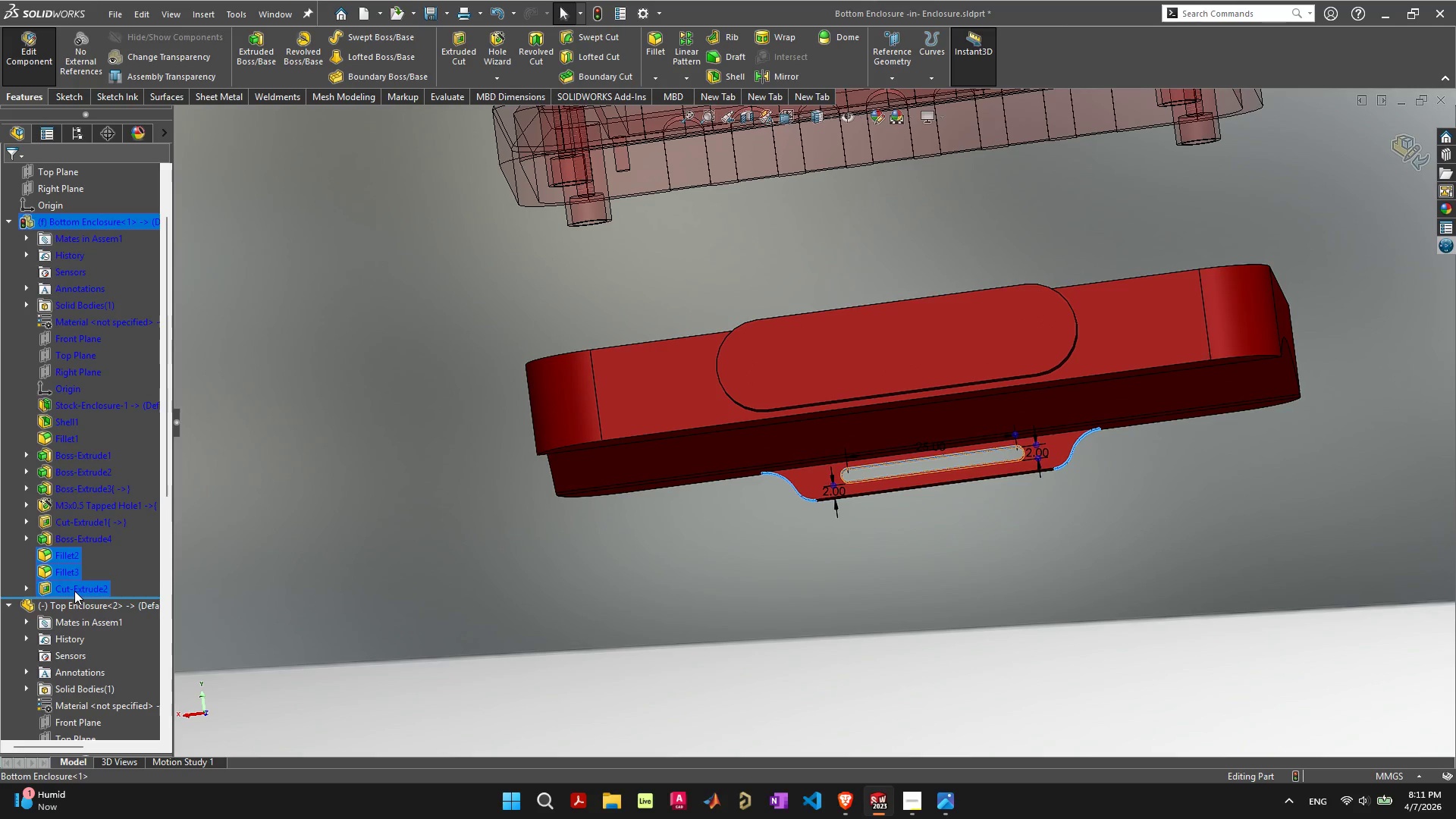 
key(Shift+ShiftLeft)
 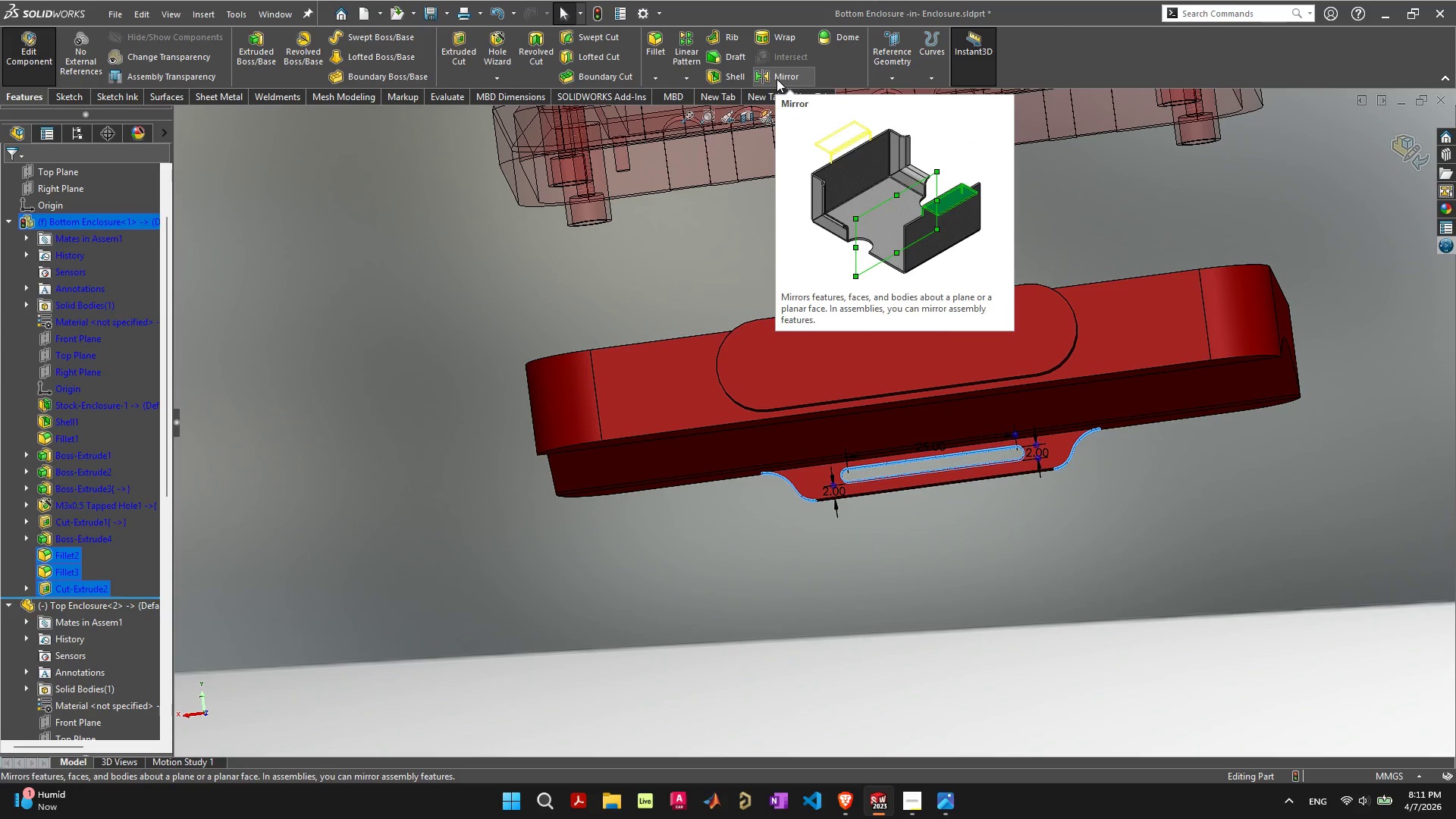 
wait(5.66)
 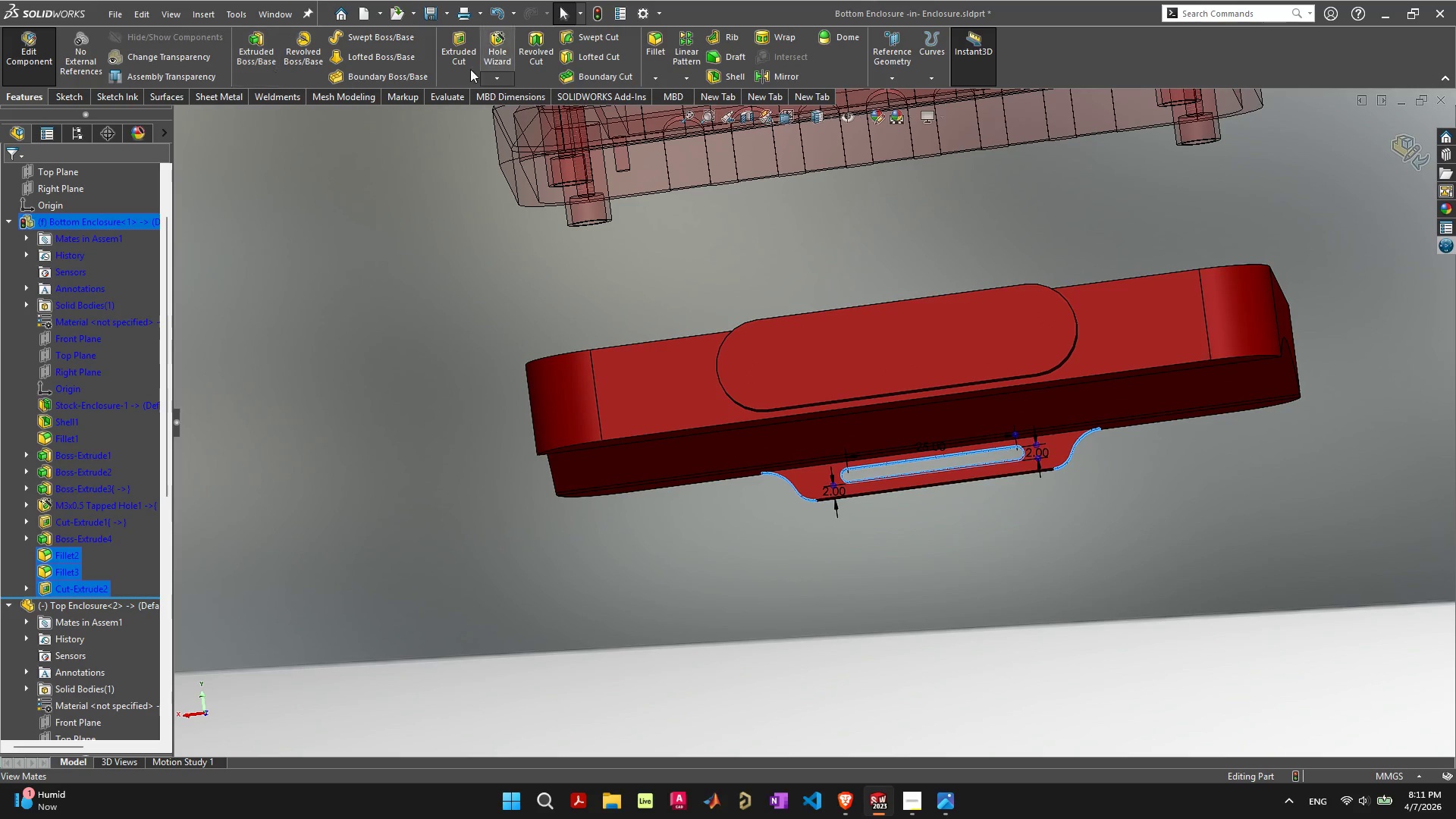 
left_click([785, 80])
 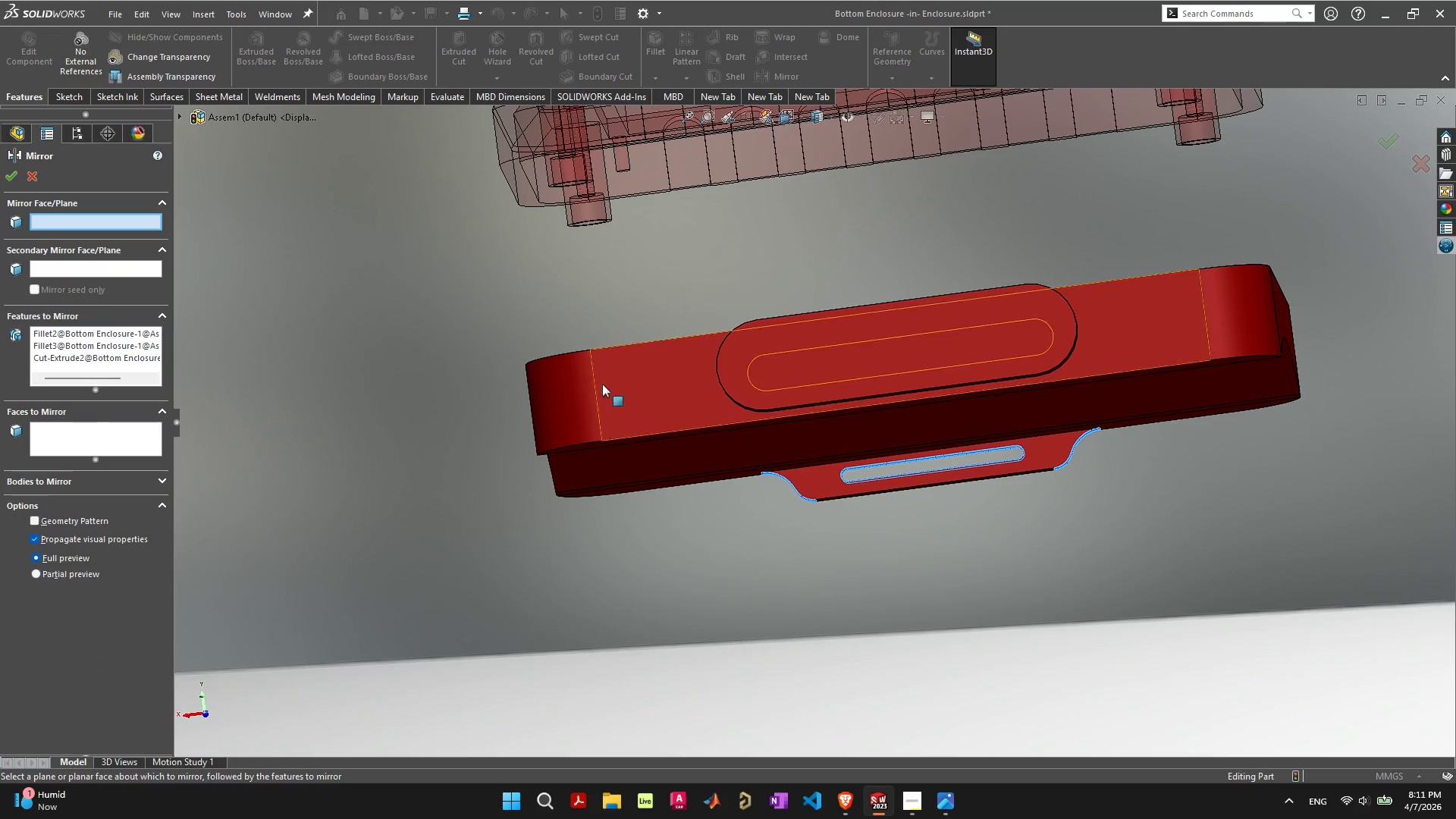 
wait(5.27)
 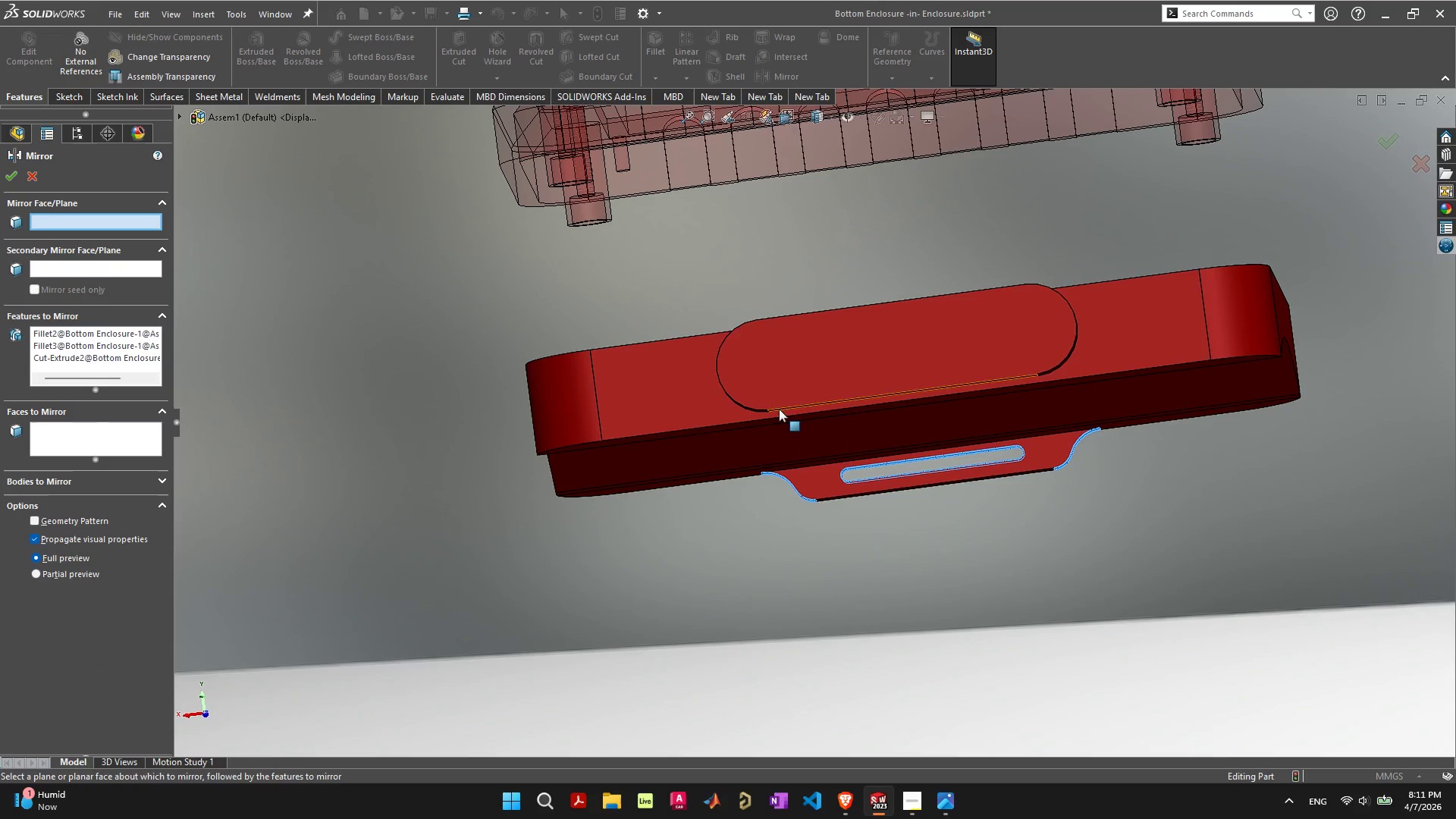 
left_click([181, 114])
 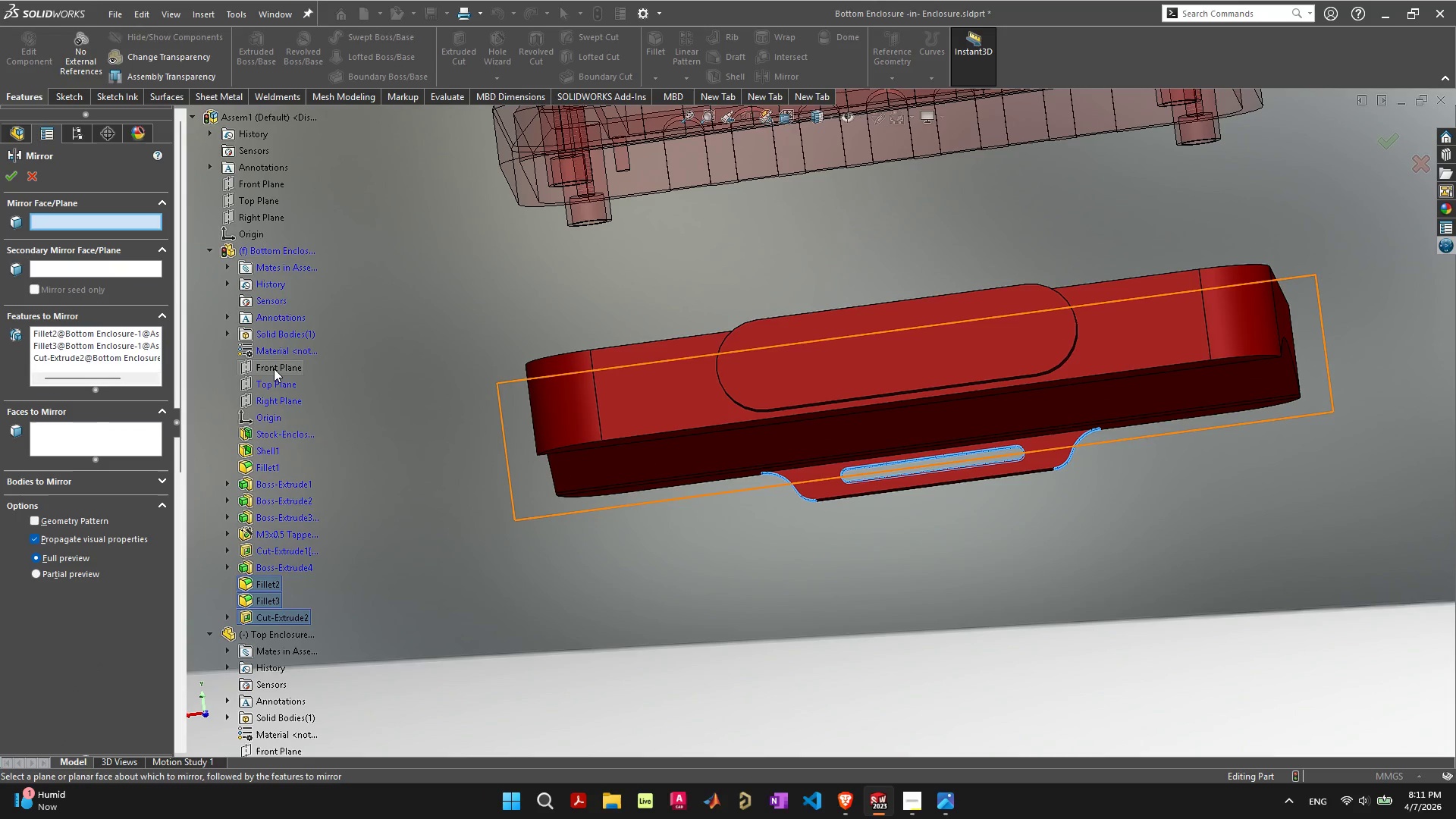 
left_click([274, 369])
 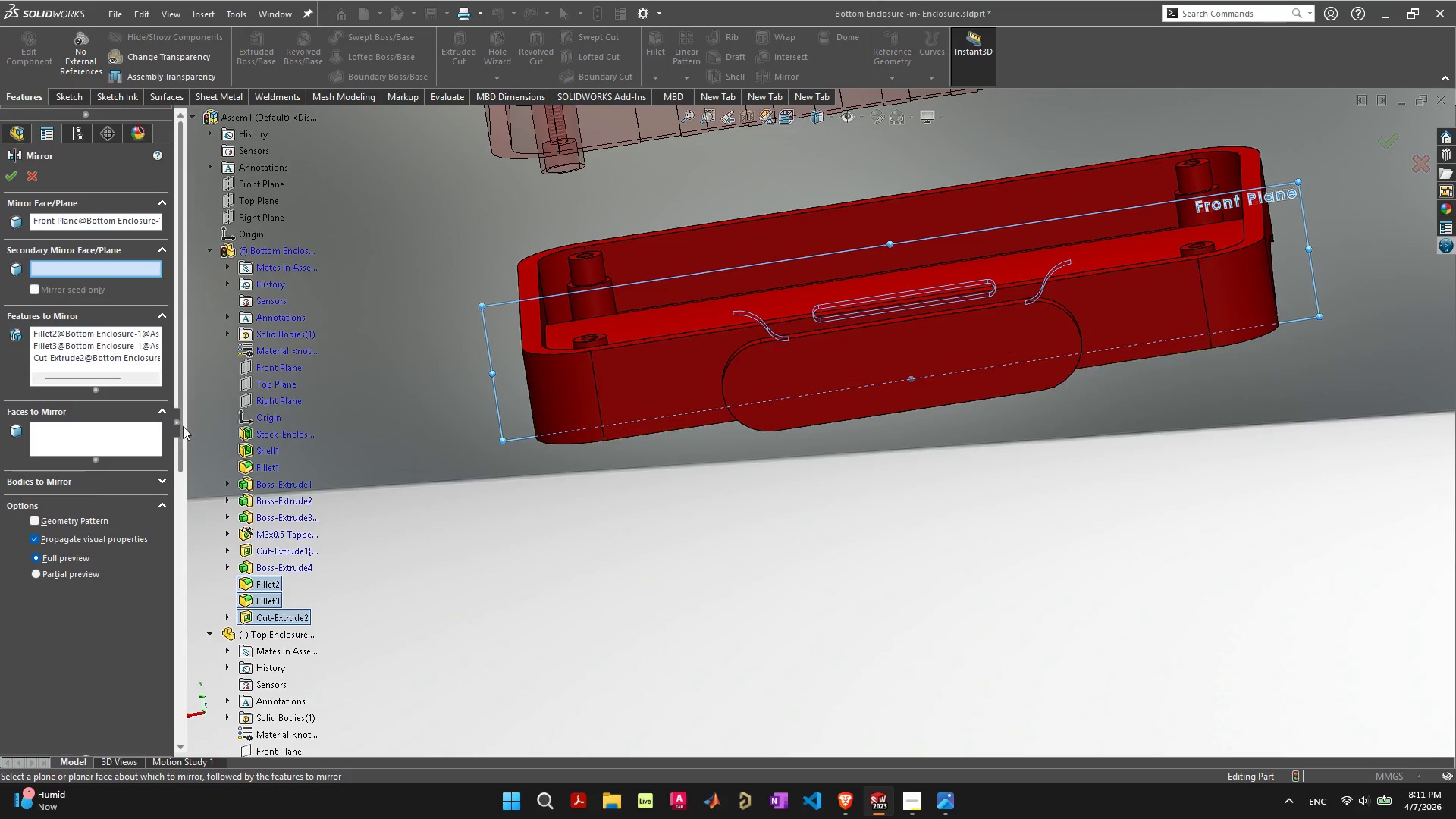 
wait(5.66)
 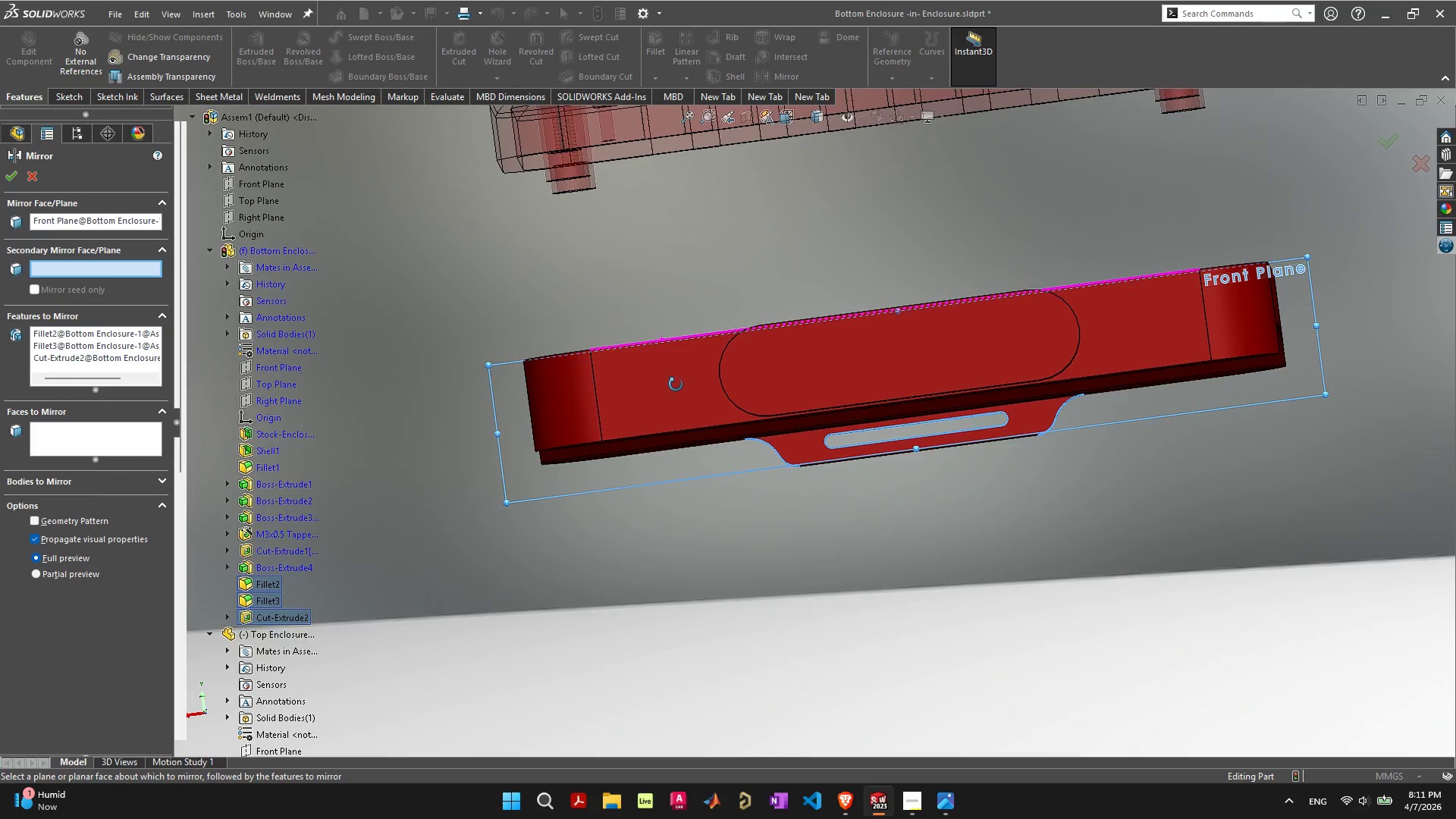 
mouse_move([132, 366])
 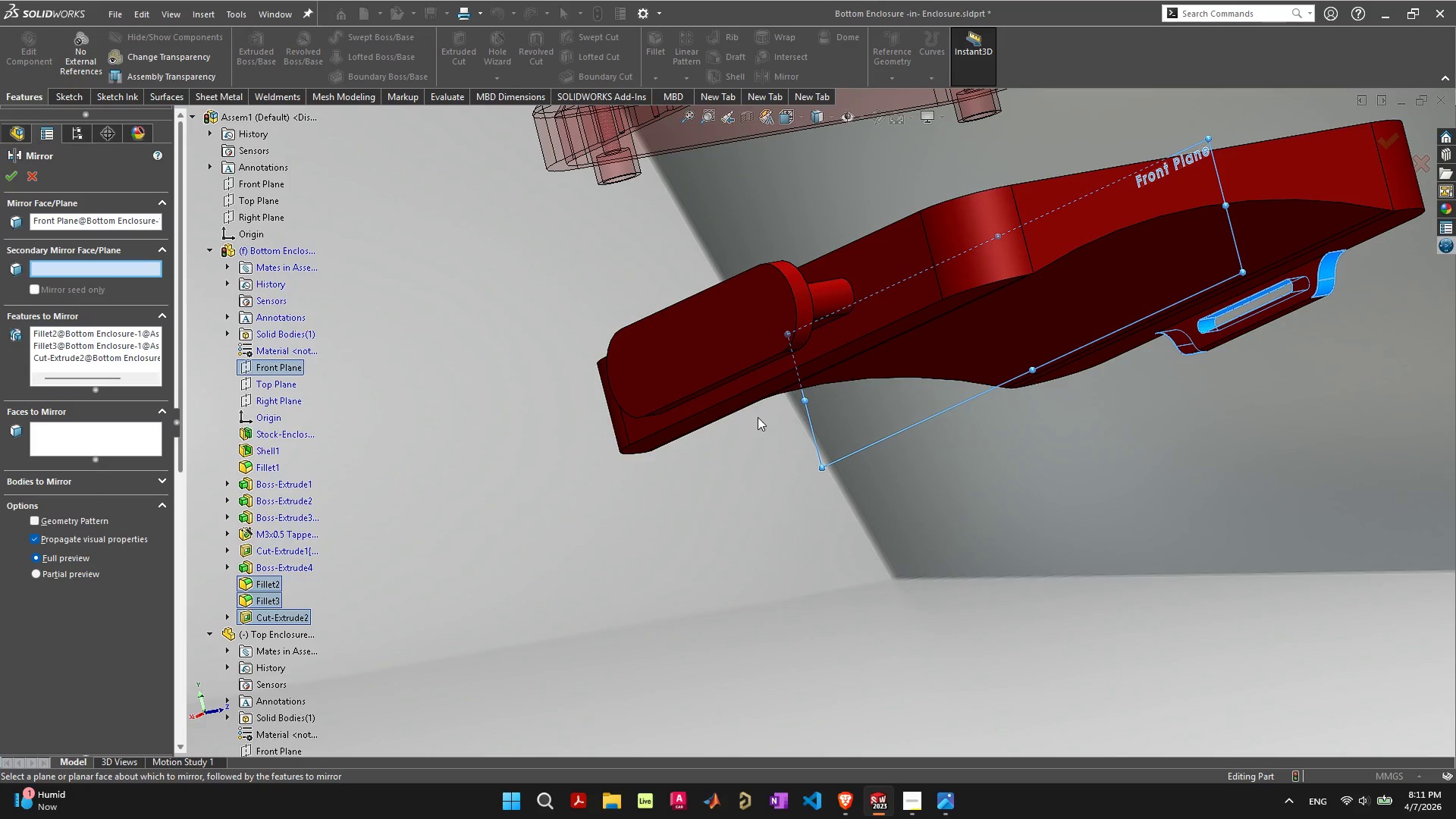 
wait(13.38)
 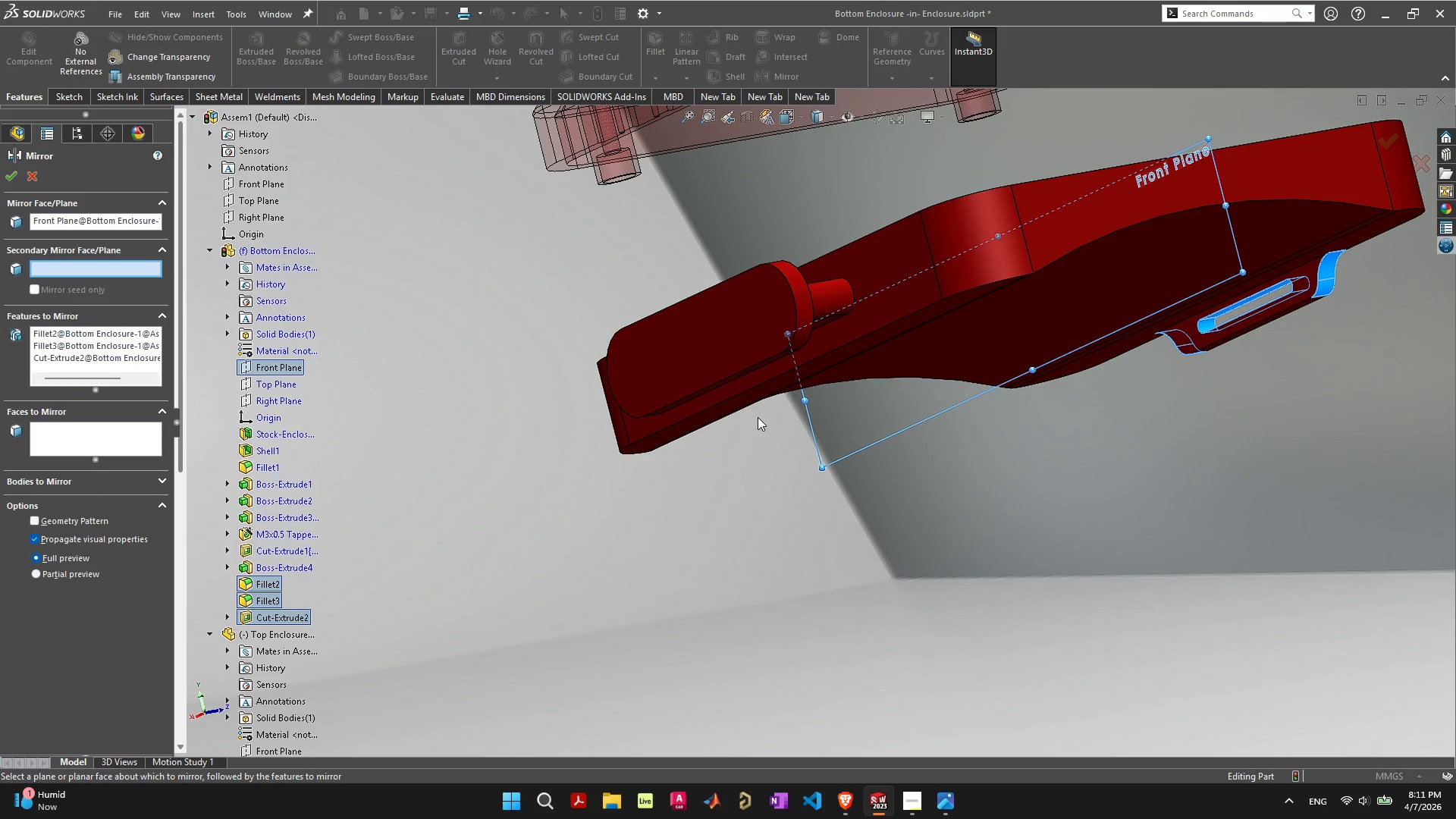 
left_click([764, 377])
 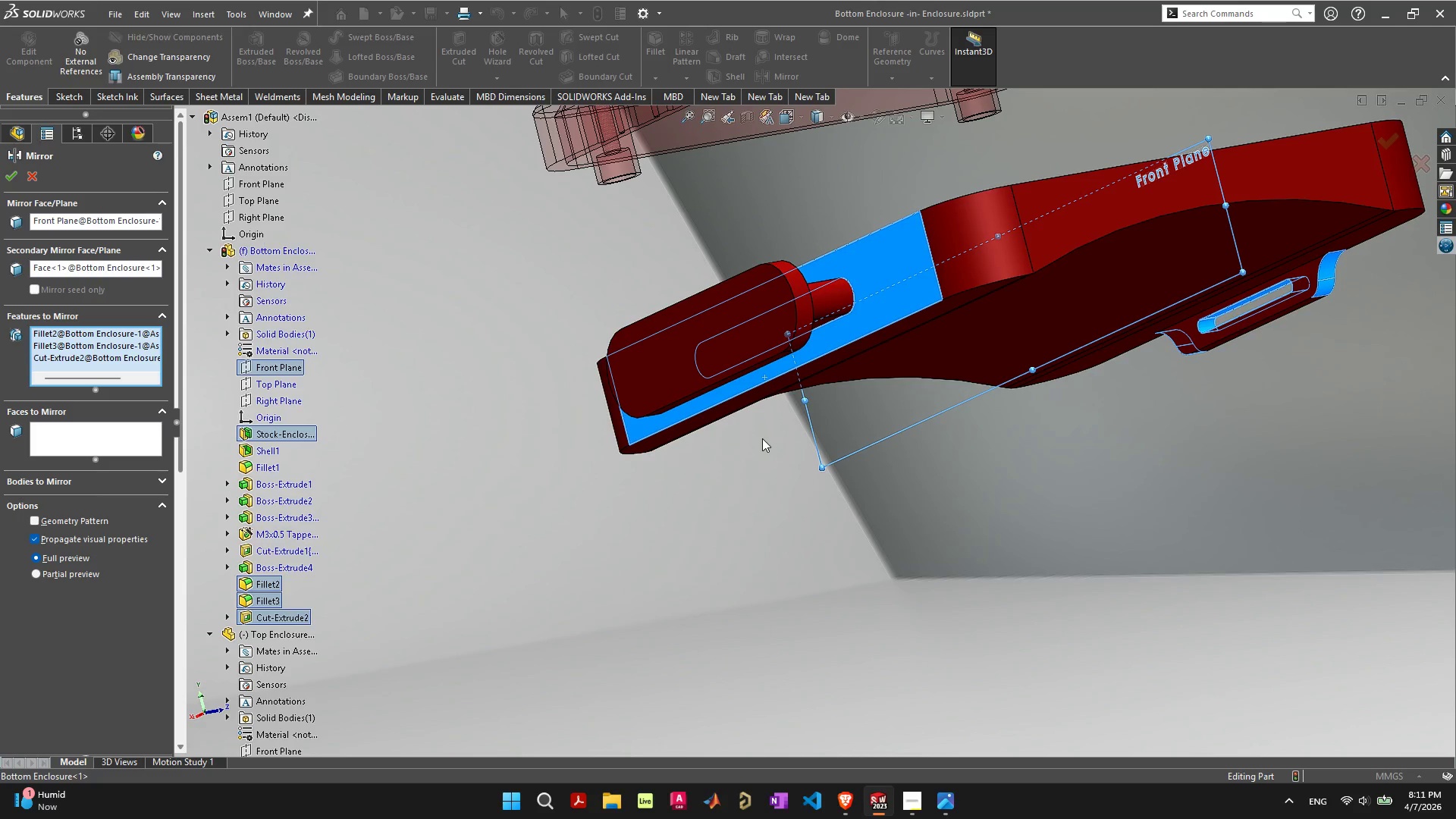 
left_click([757, 391])
 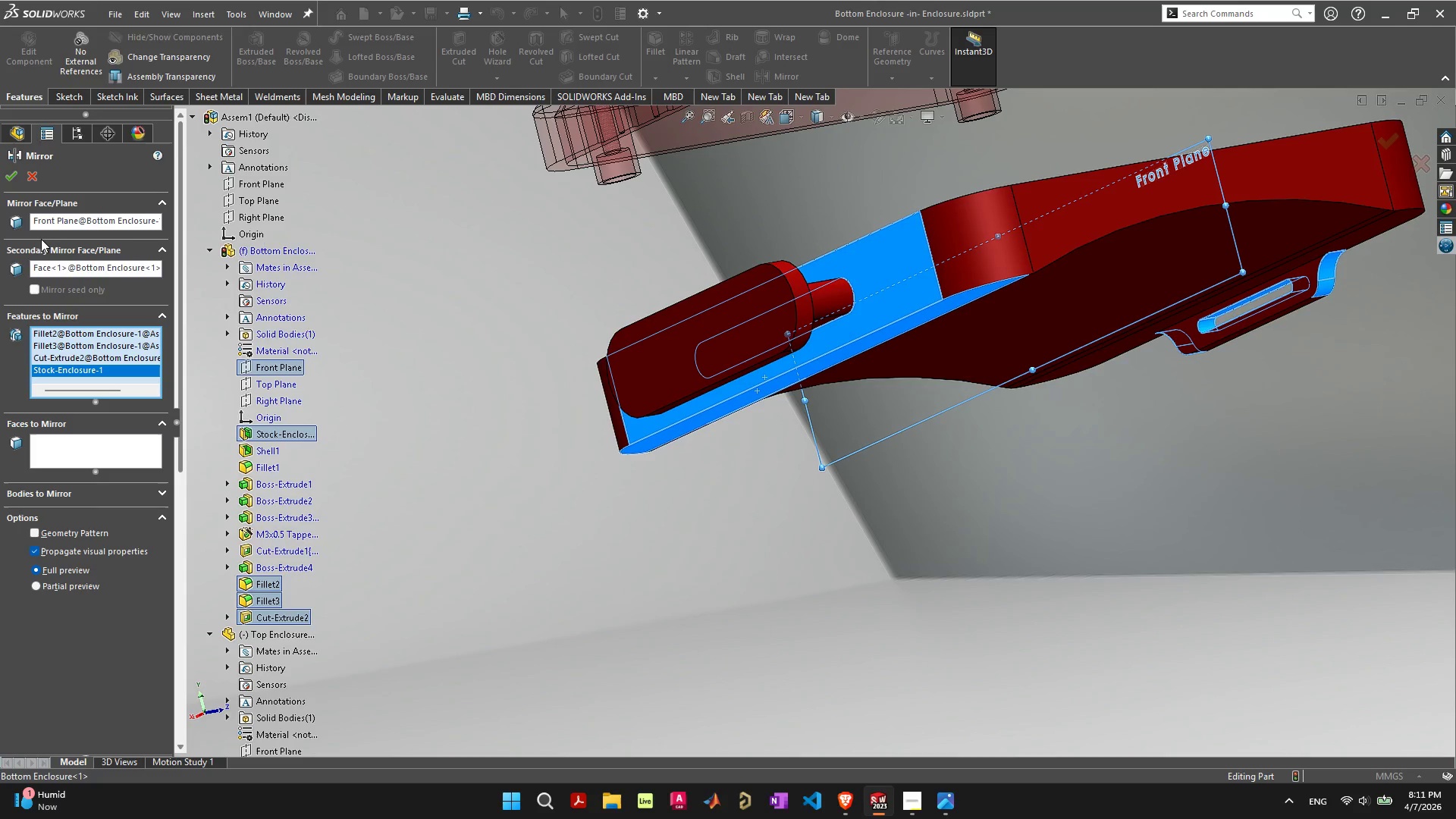 
left_click([33, 176])
 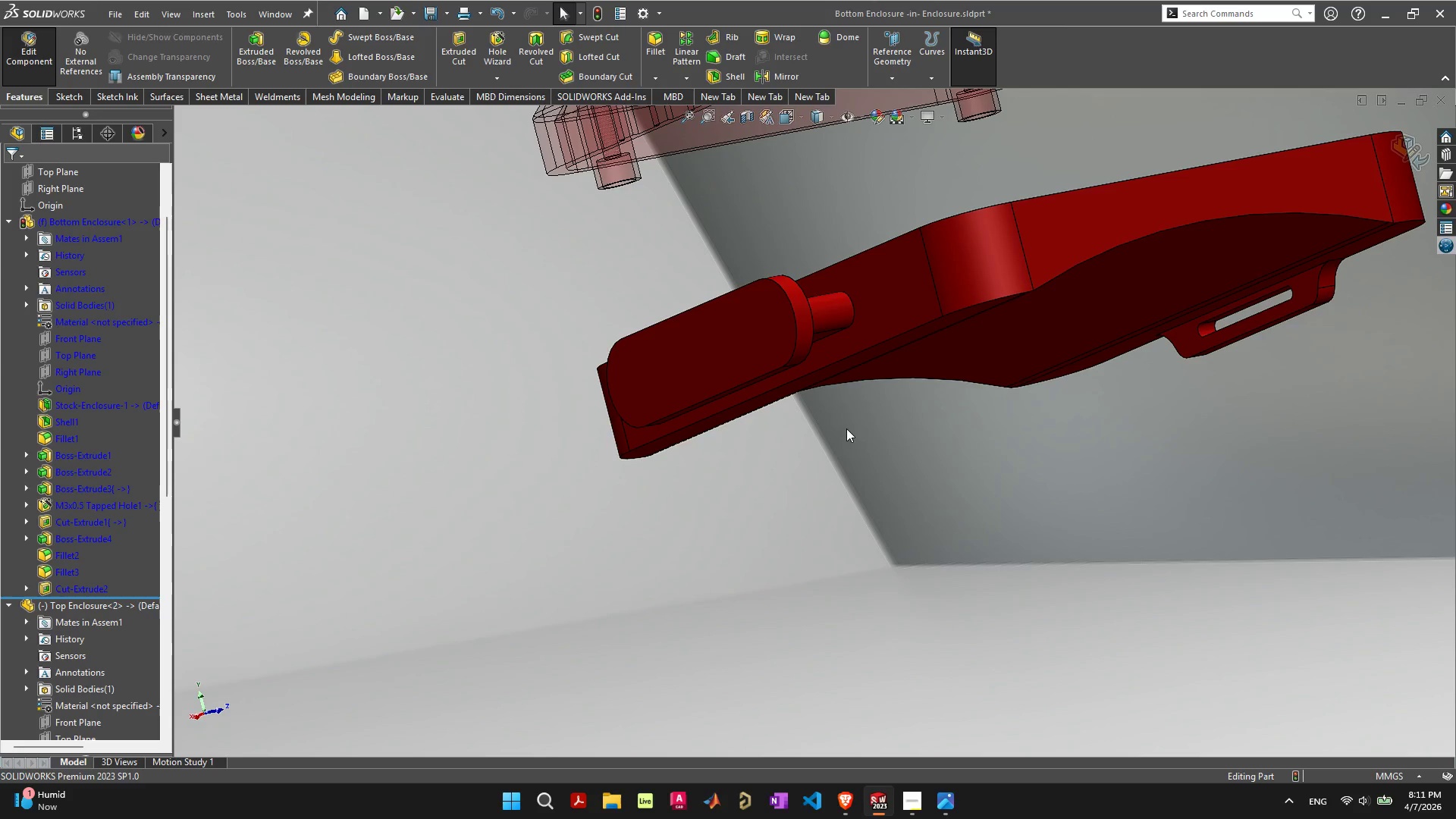 
wait(6.19)
 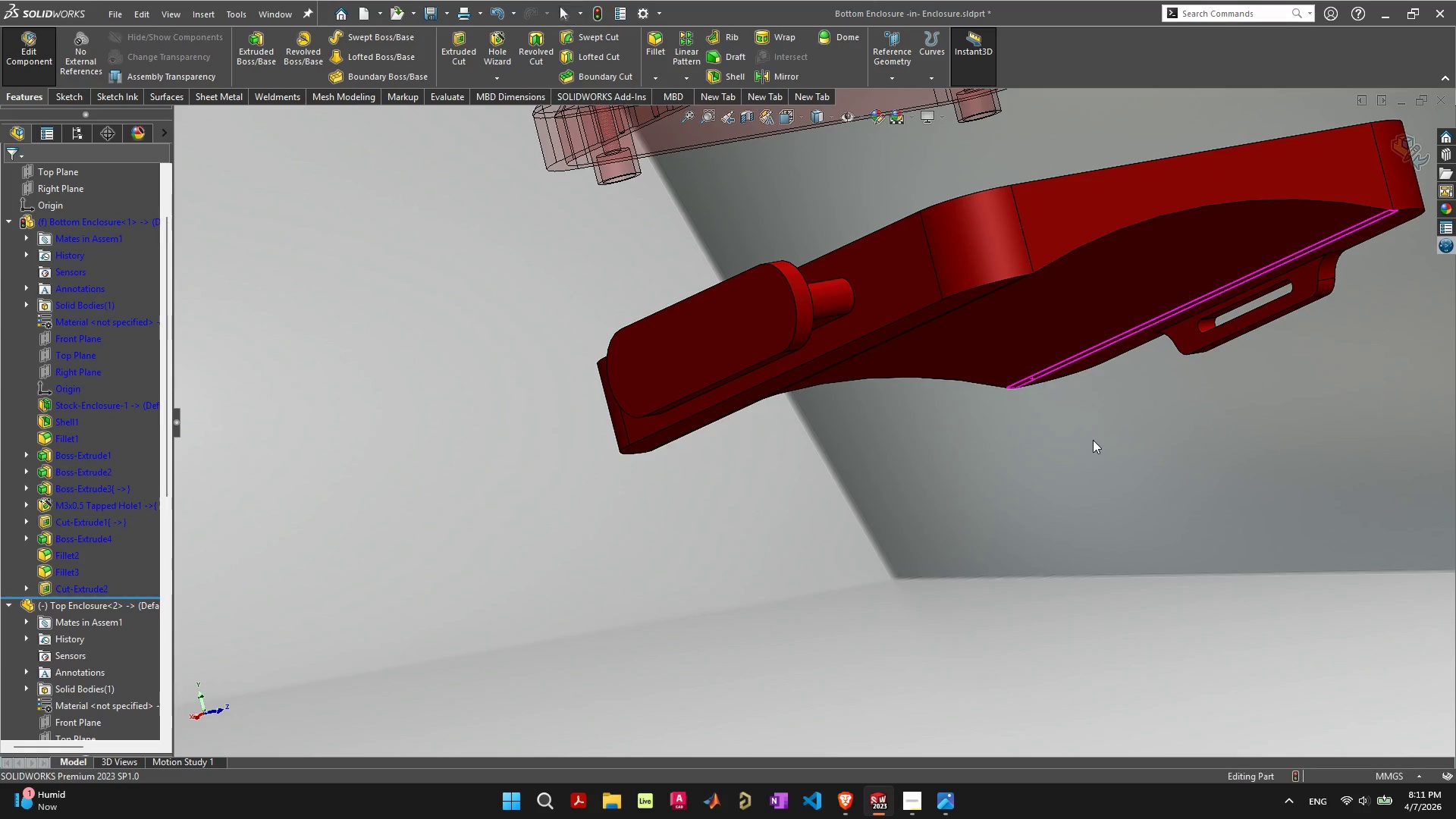 
left_click([1309, 278])
 